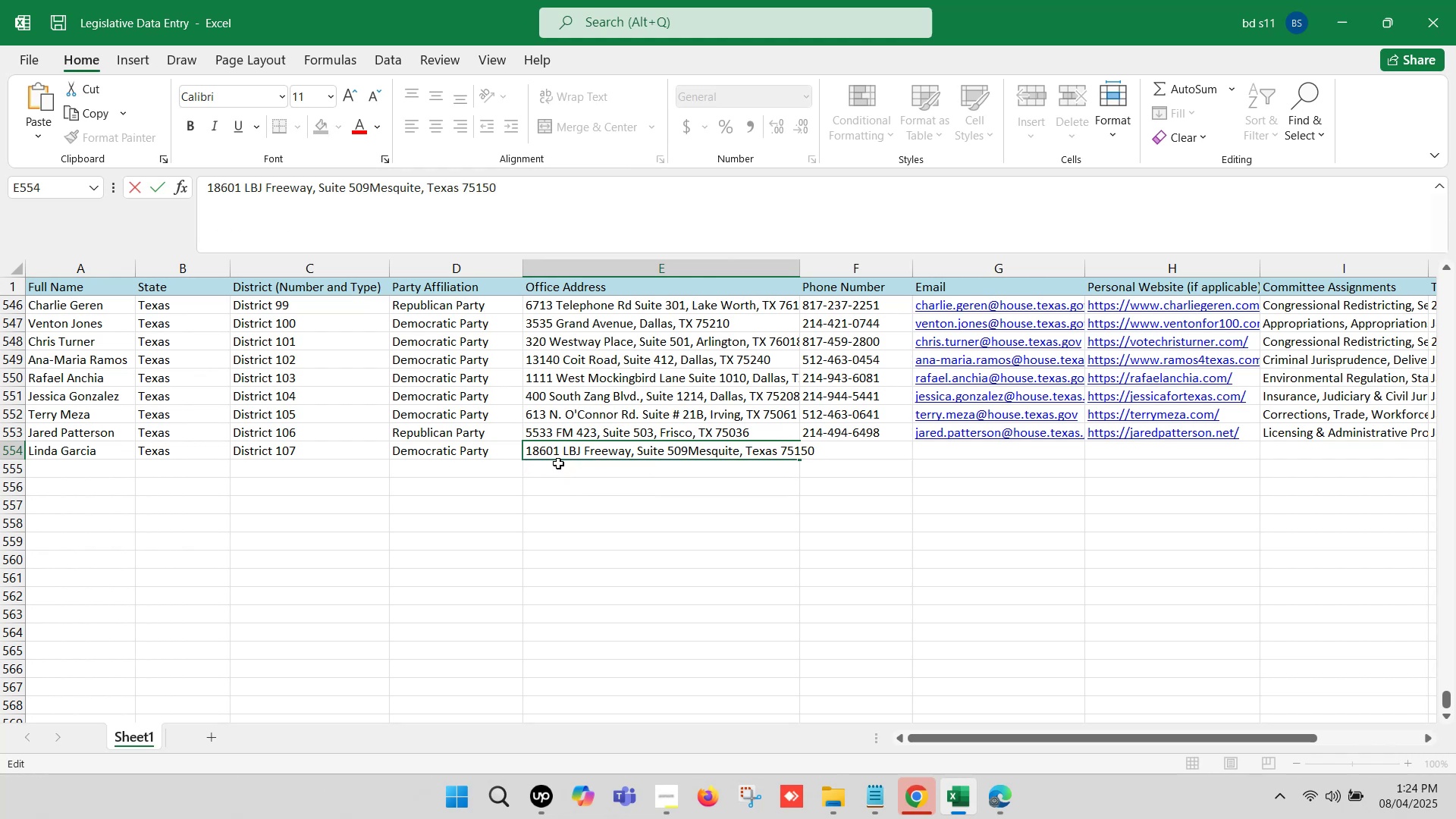 
key(Comma)
 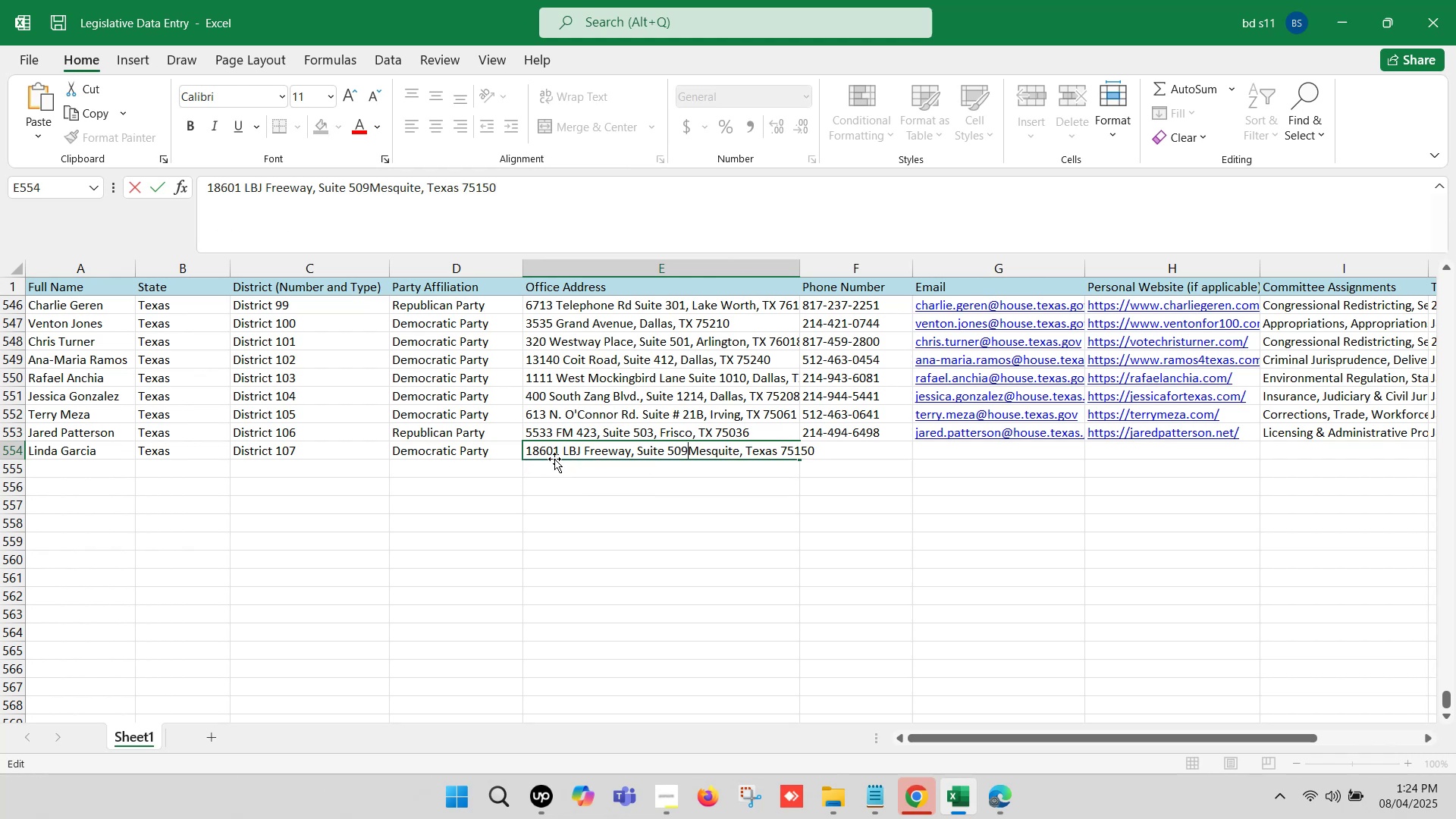 
key(Space)
 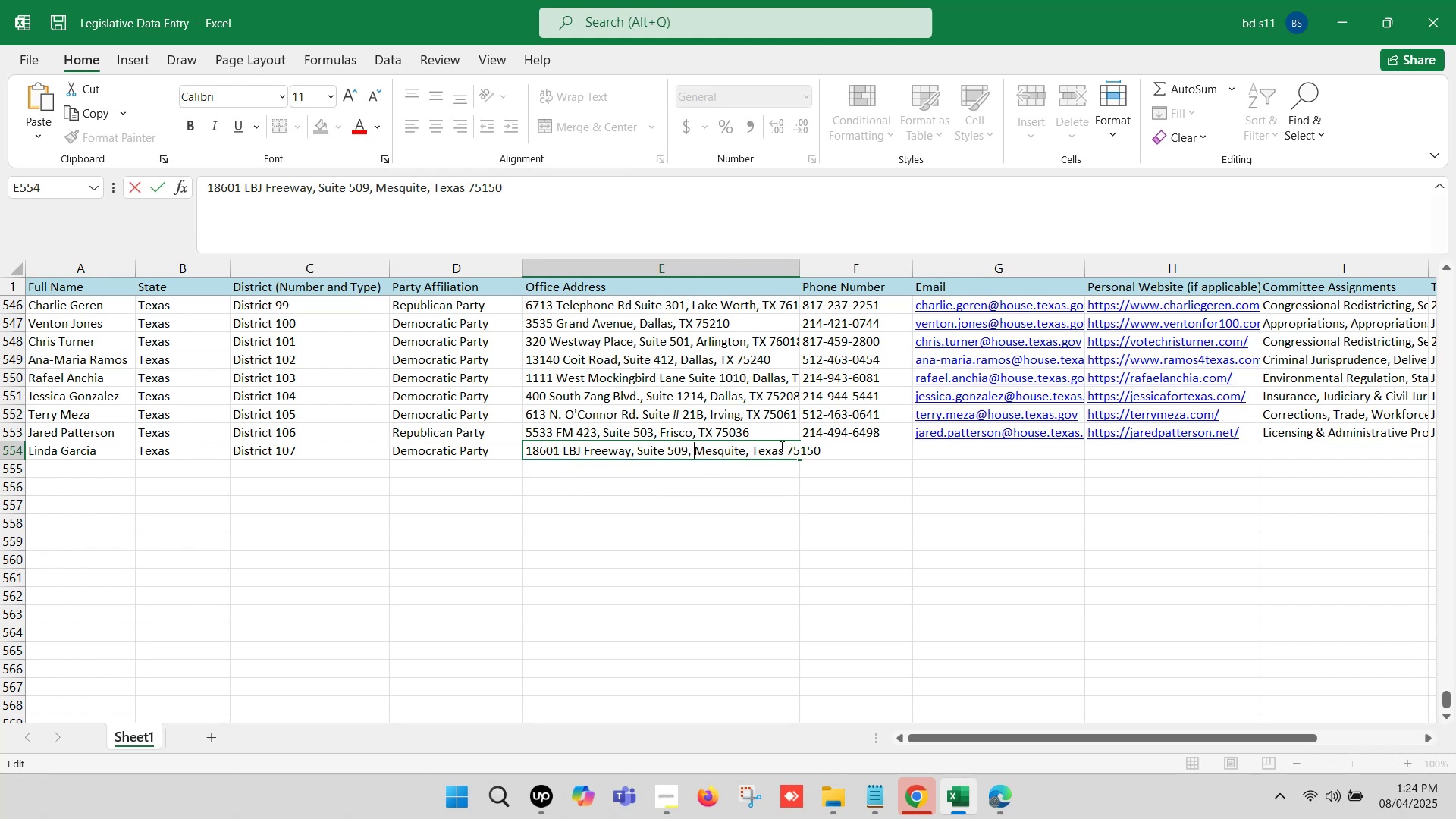 
left_click([780, 447])
 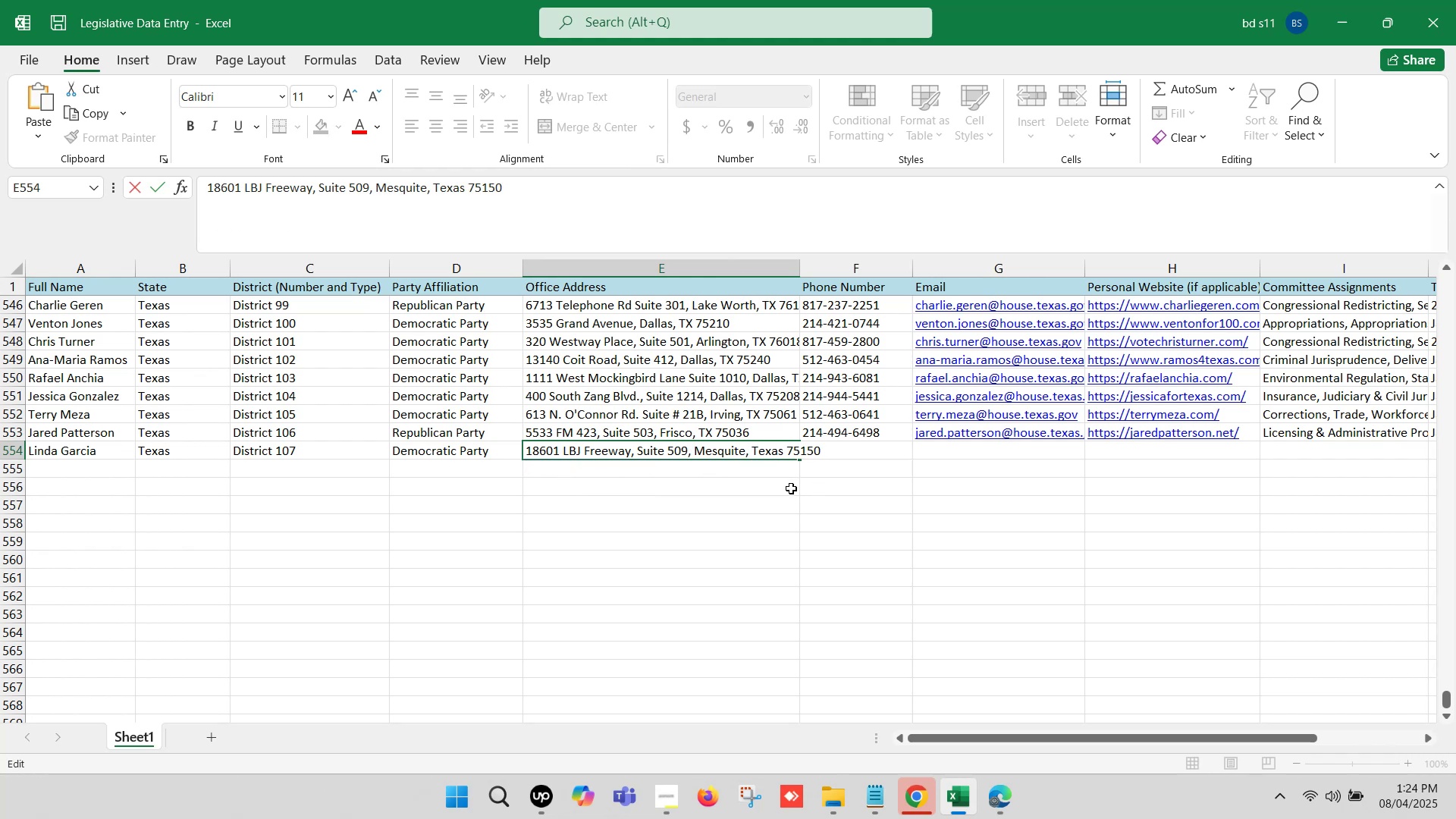 
key(Delete)
 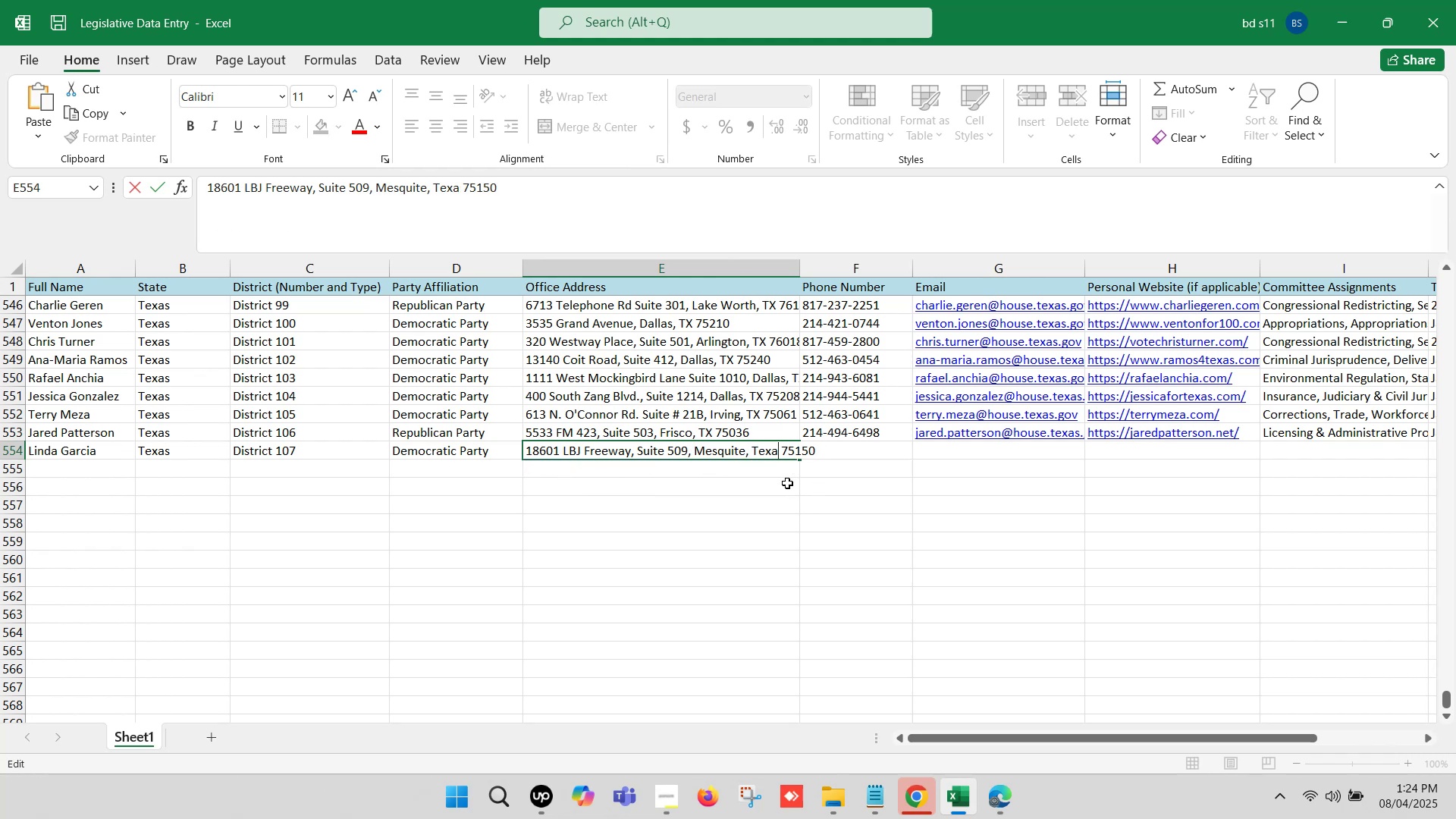 
key(Backspace)
 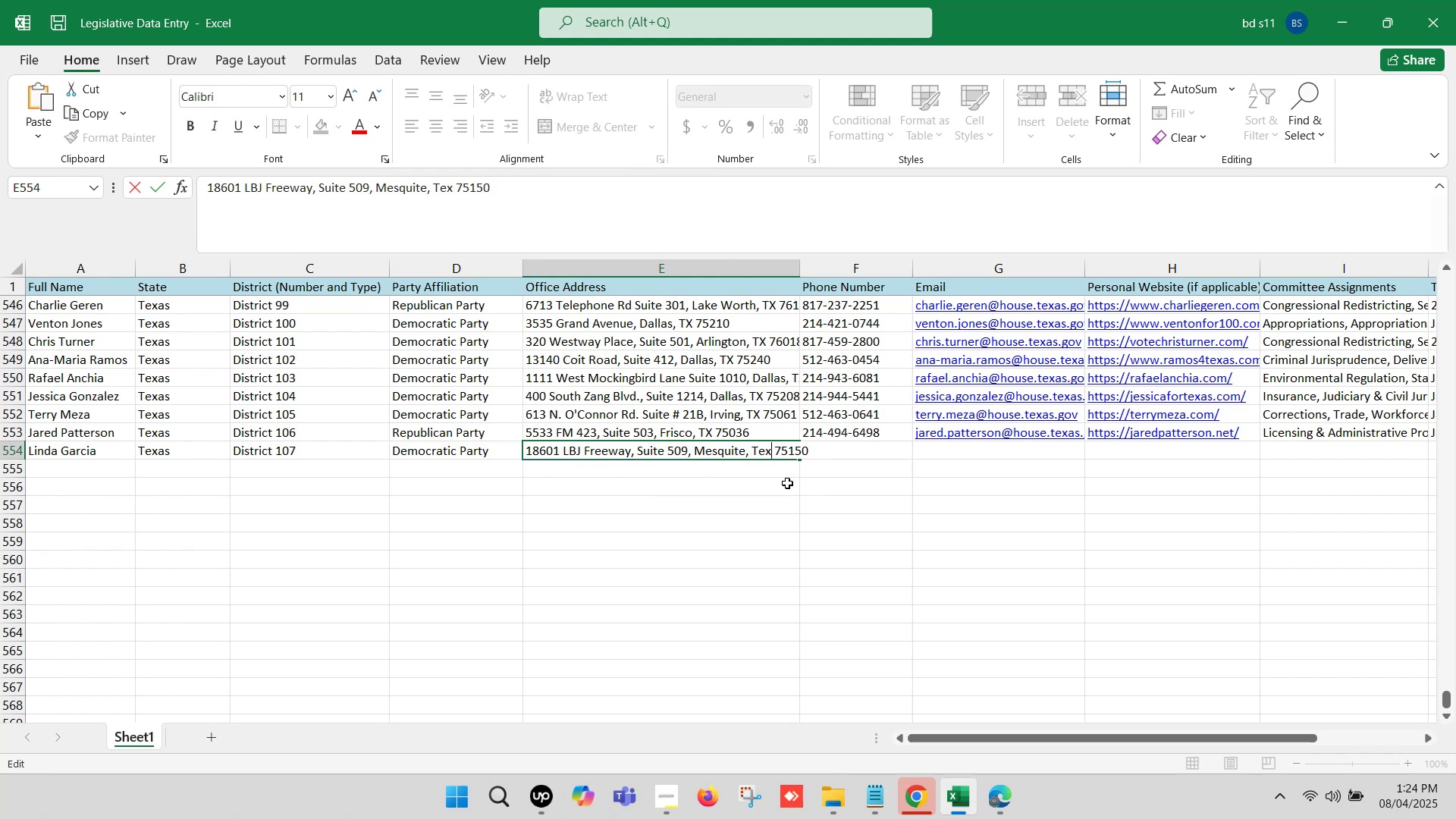 
key(Backspace)
 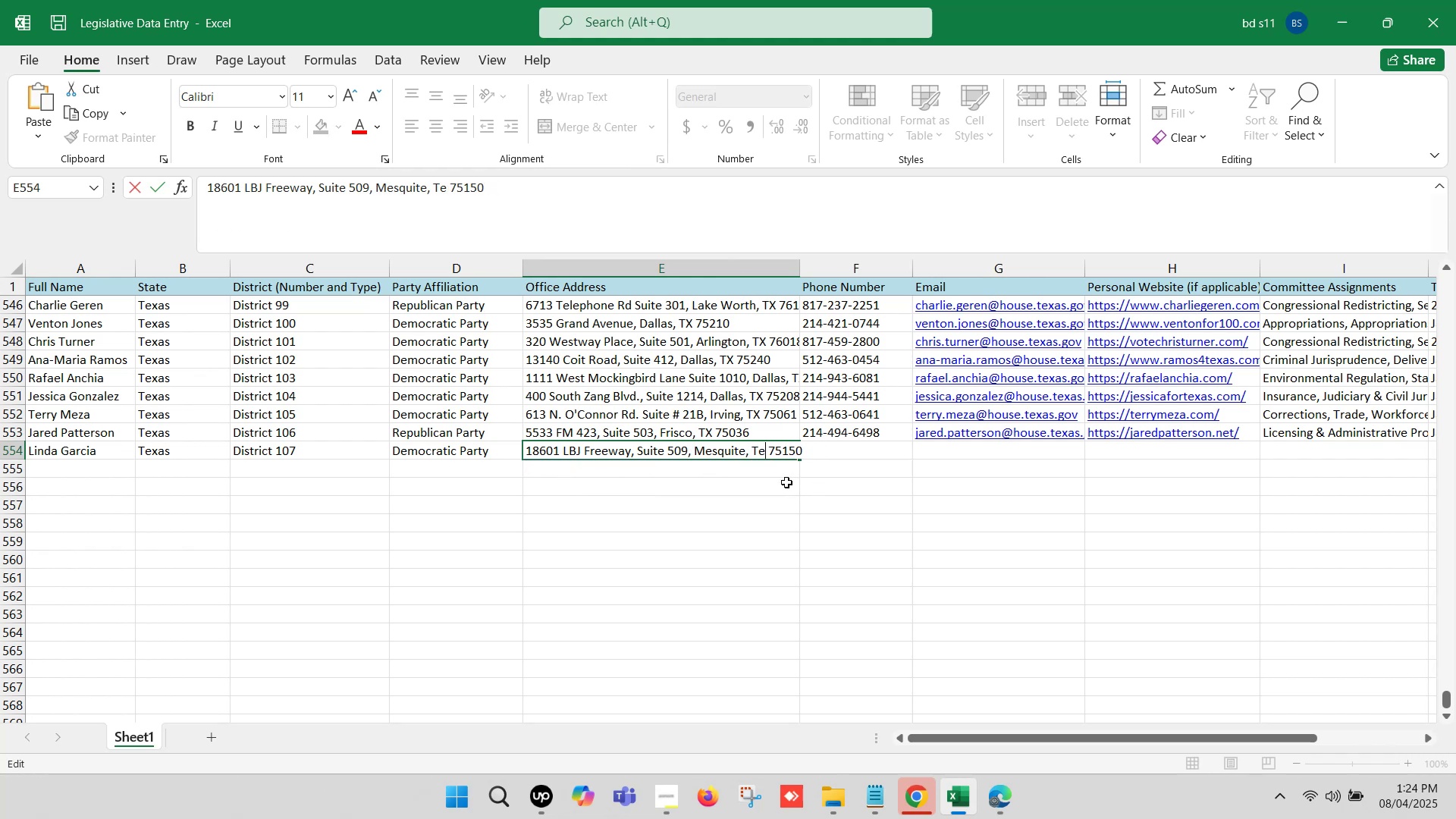 
key(Backspace)
 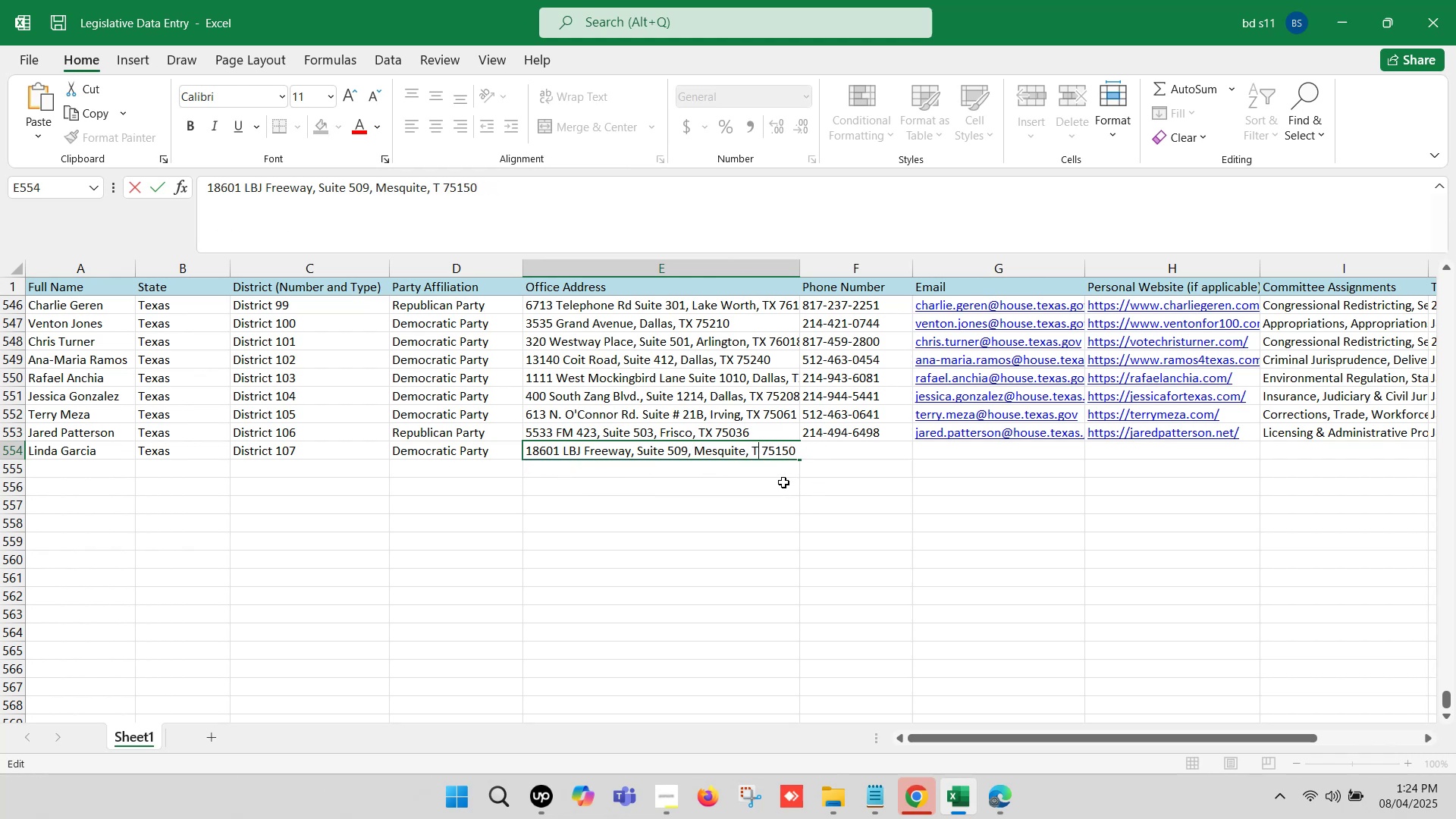 
key(Shift+X)
 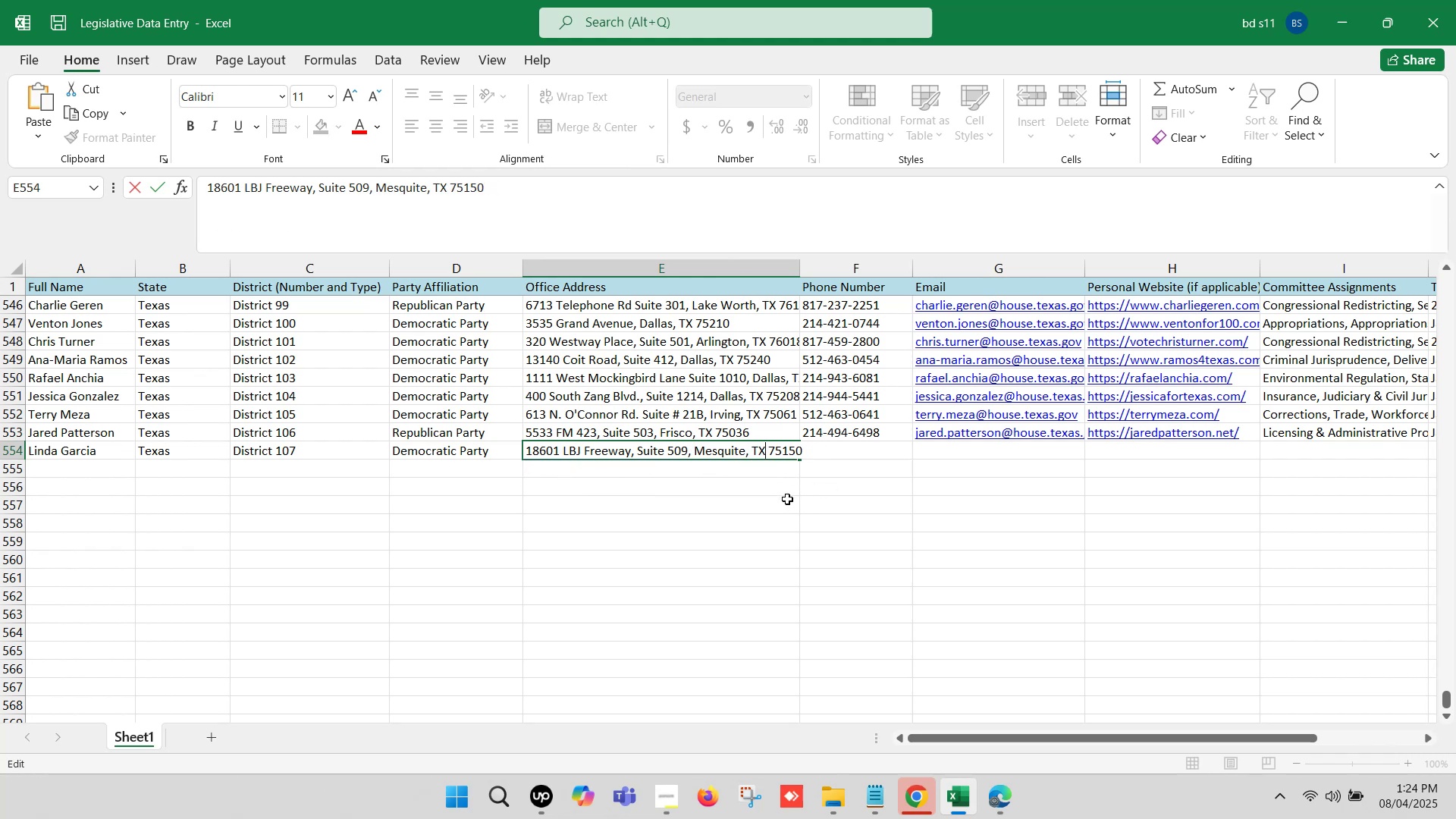 
left_click([782, 500])
 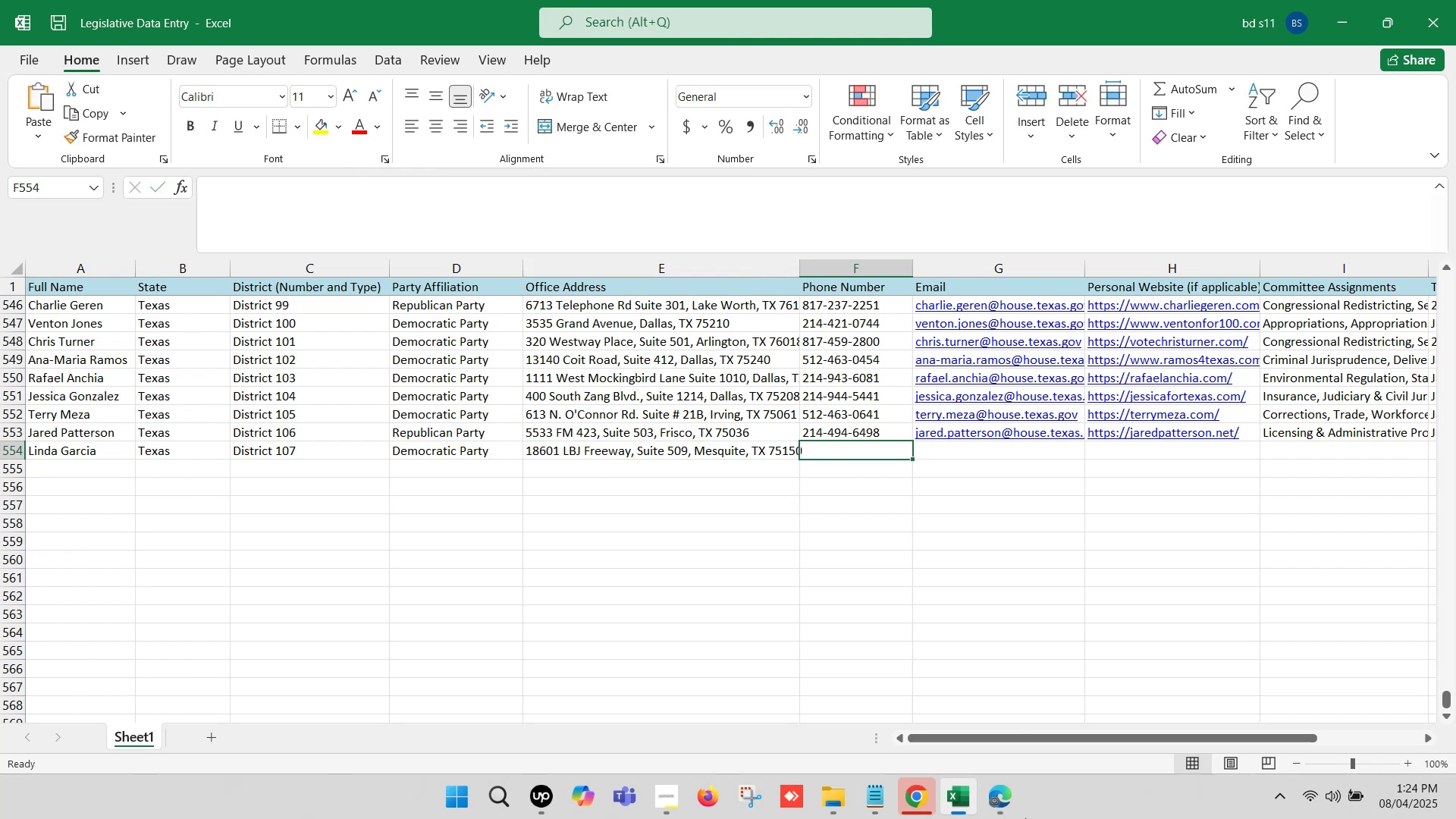 
left_click([994, 795])
 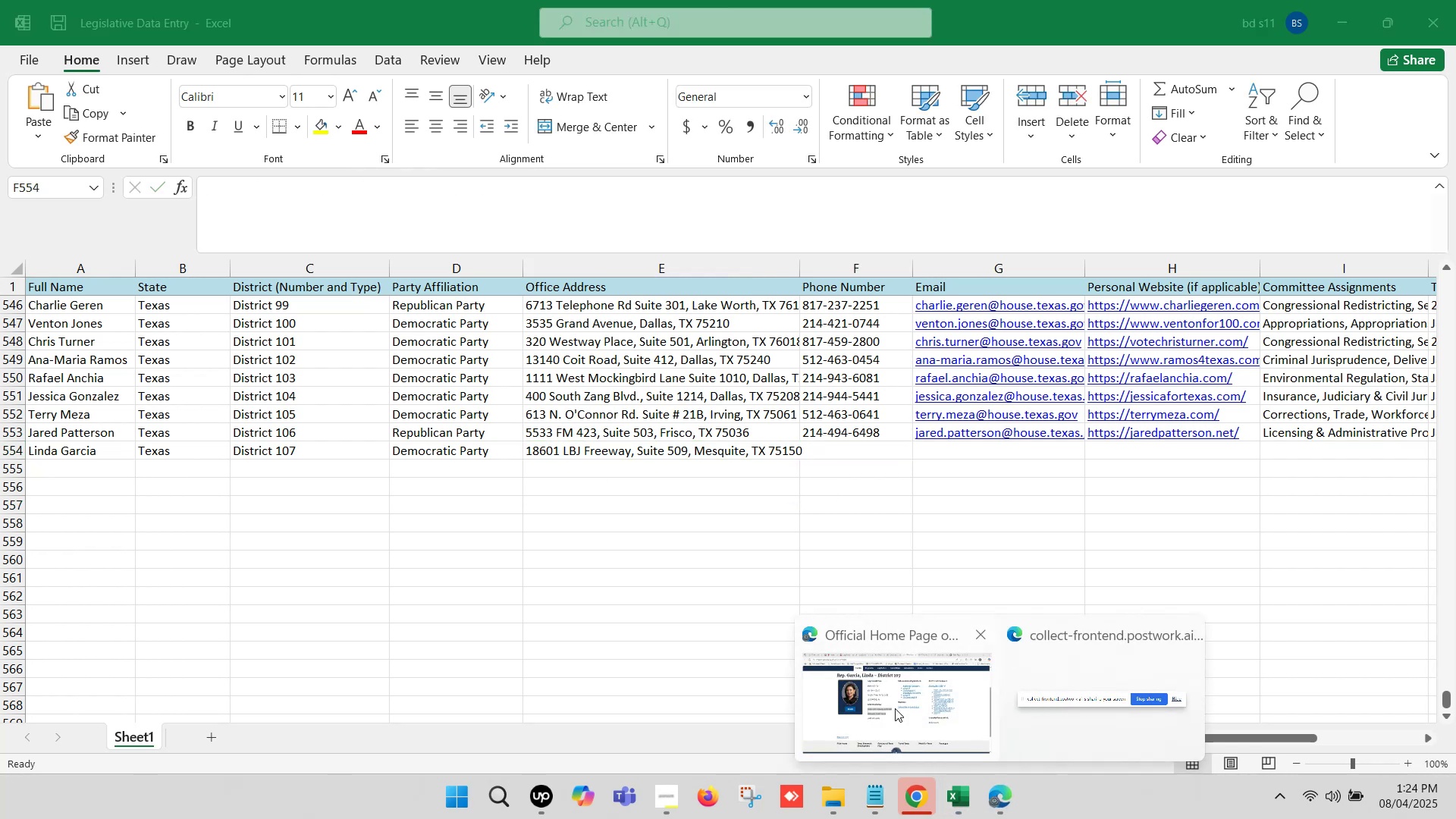 
left_click([894, 708])
 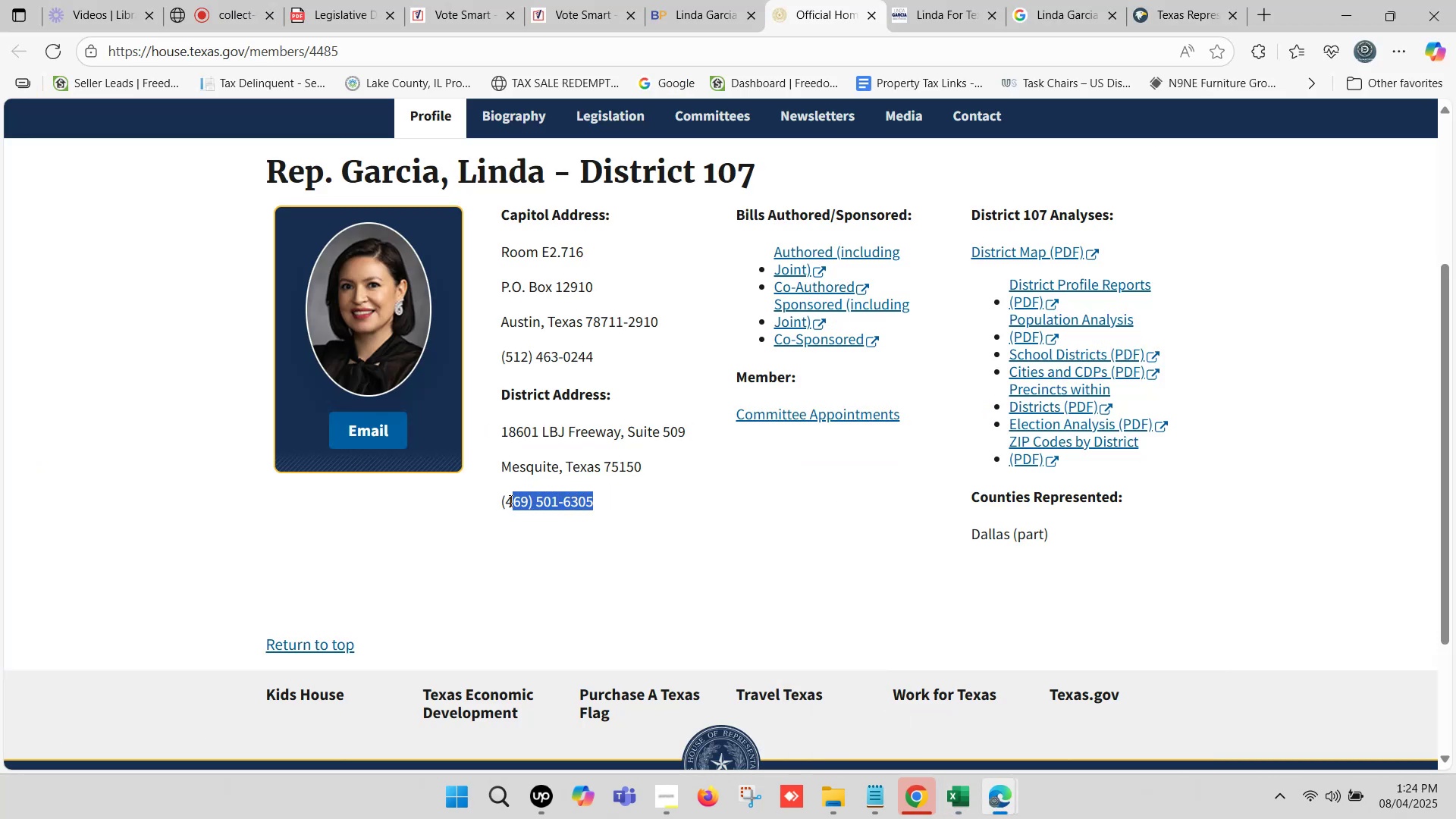 
wait(5.36)
 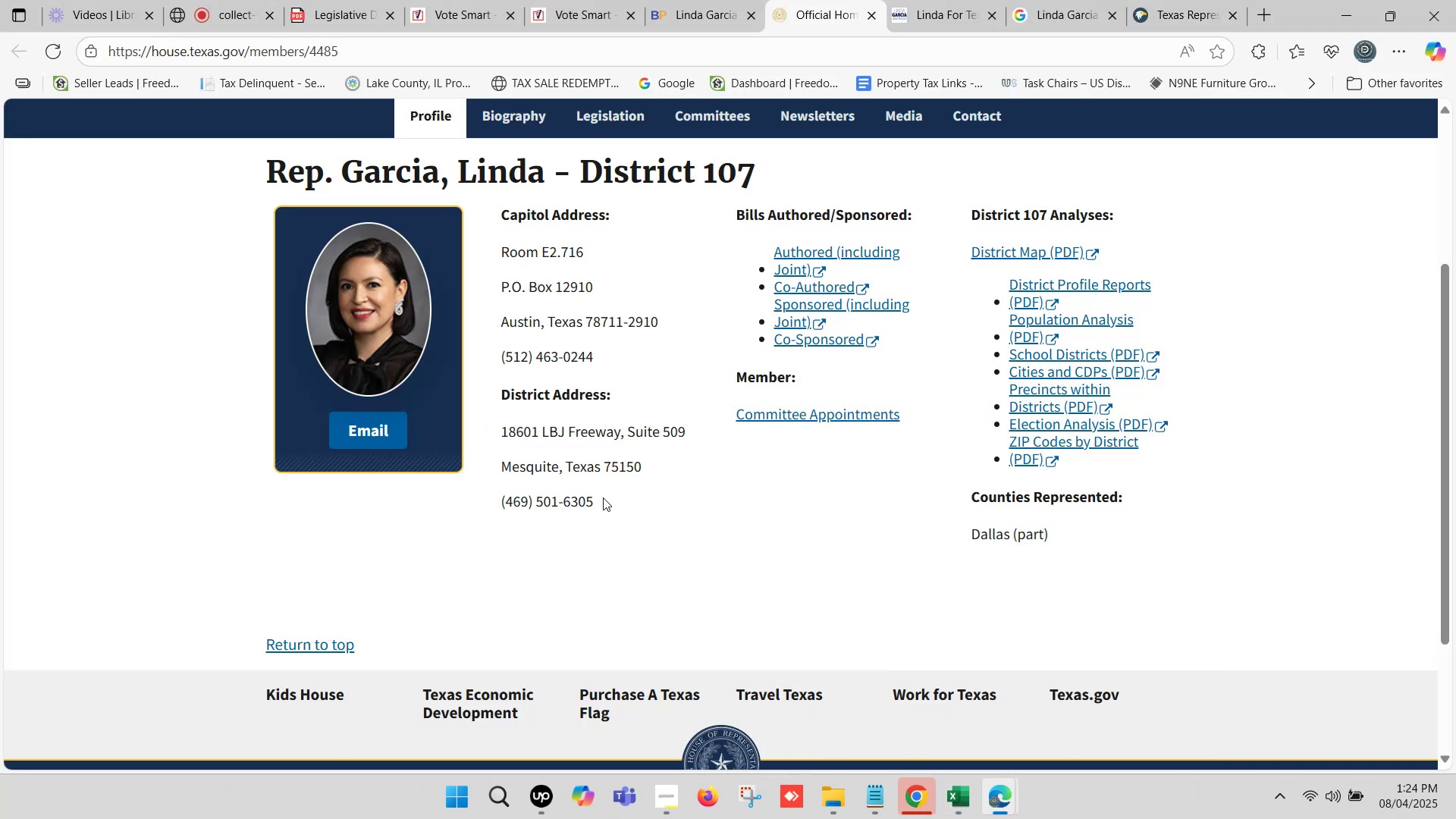 
key(Control+C)
 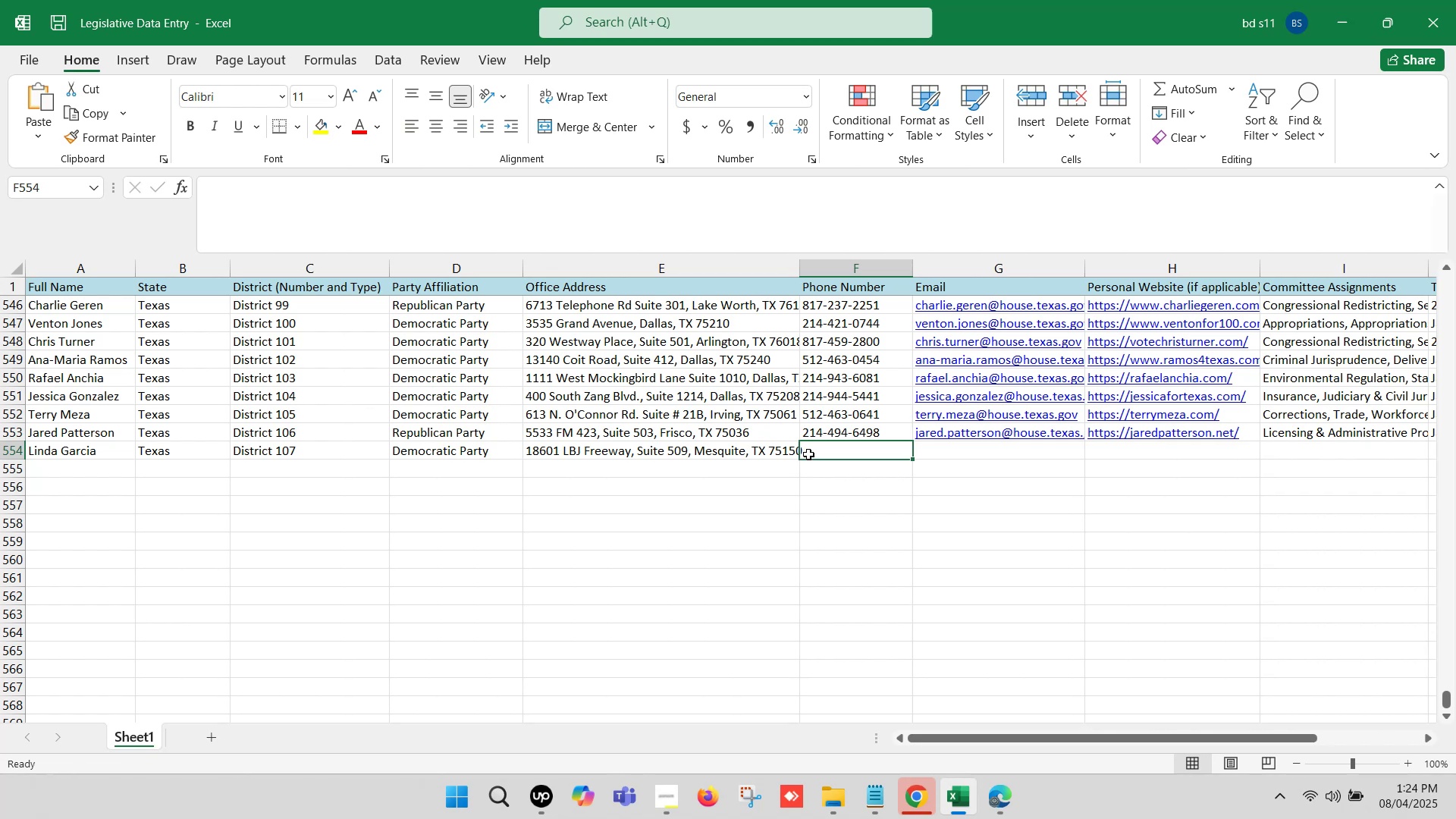 
double_click([809, 453])
 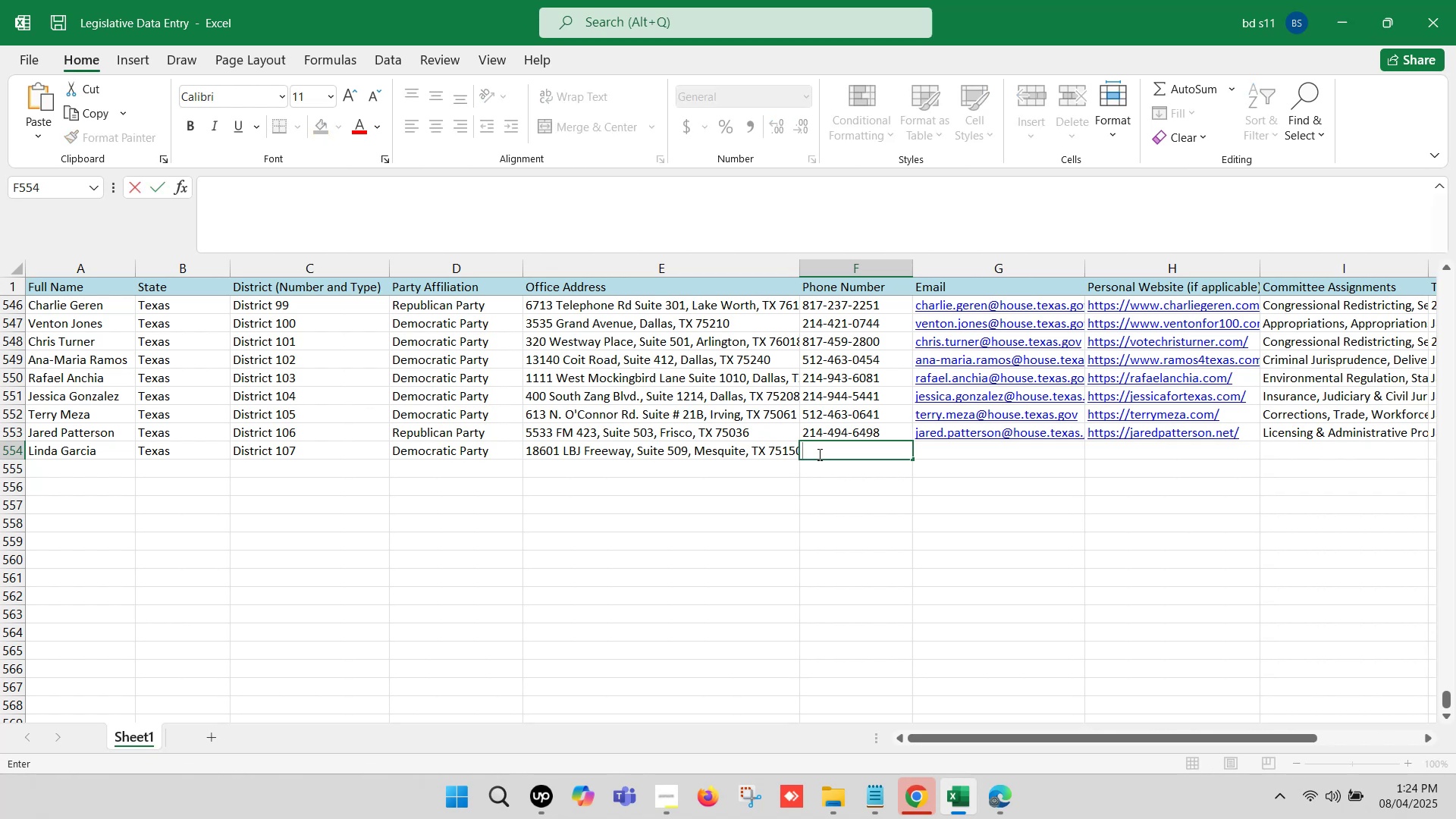 
key(Control+V)
 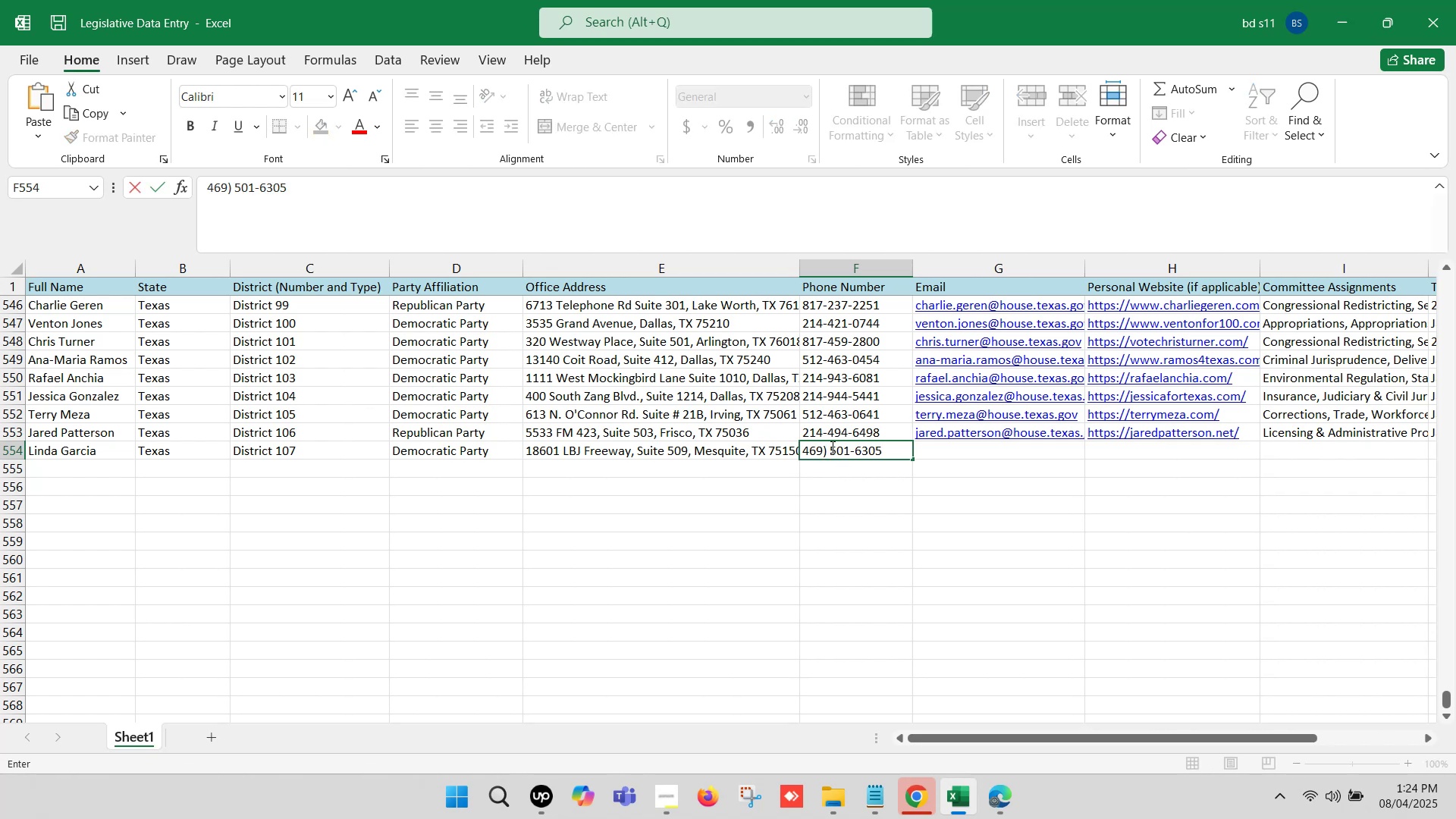 
left_click([831, 447])
 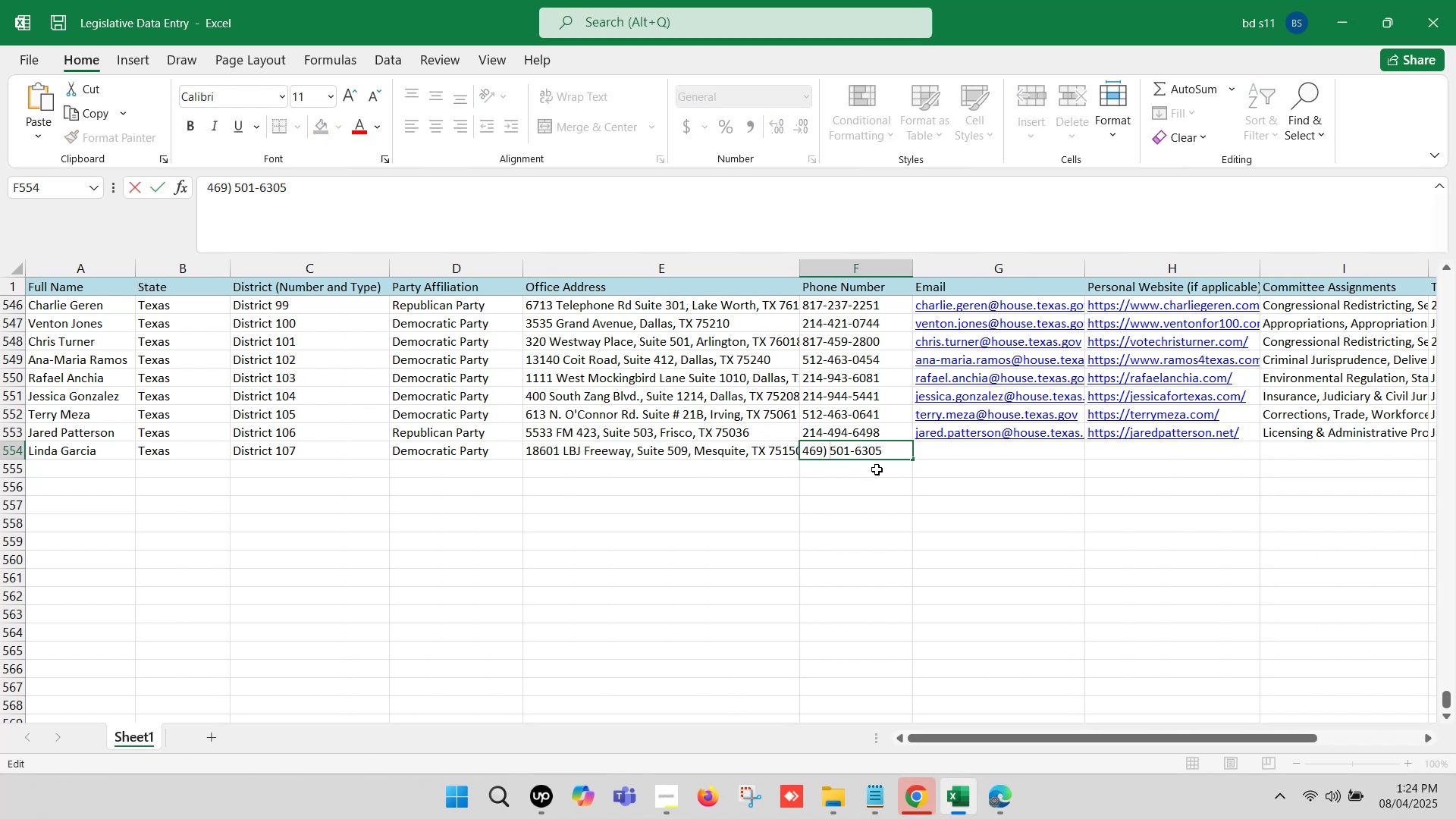 
key(Backspace)
 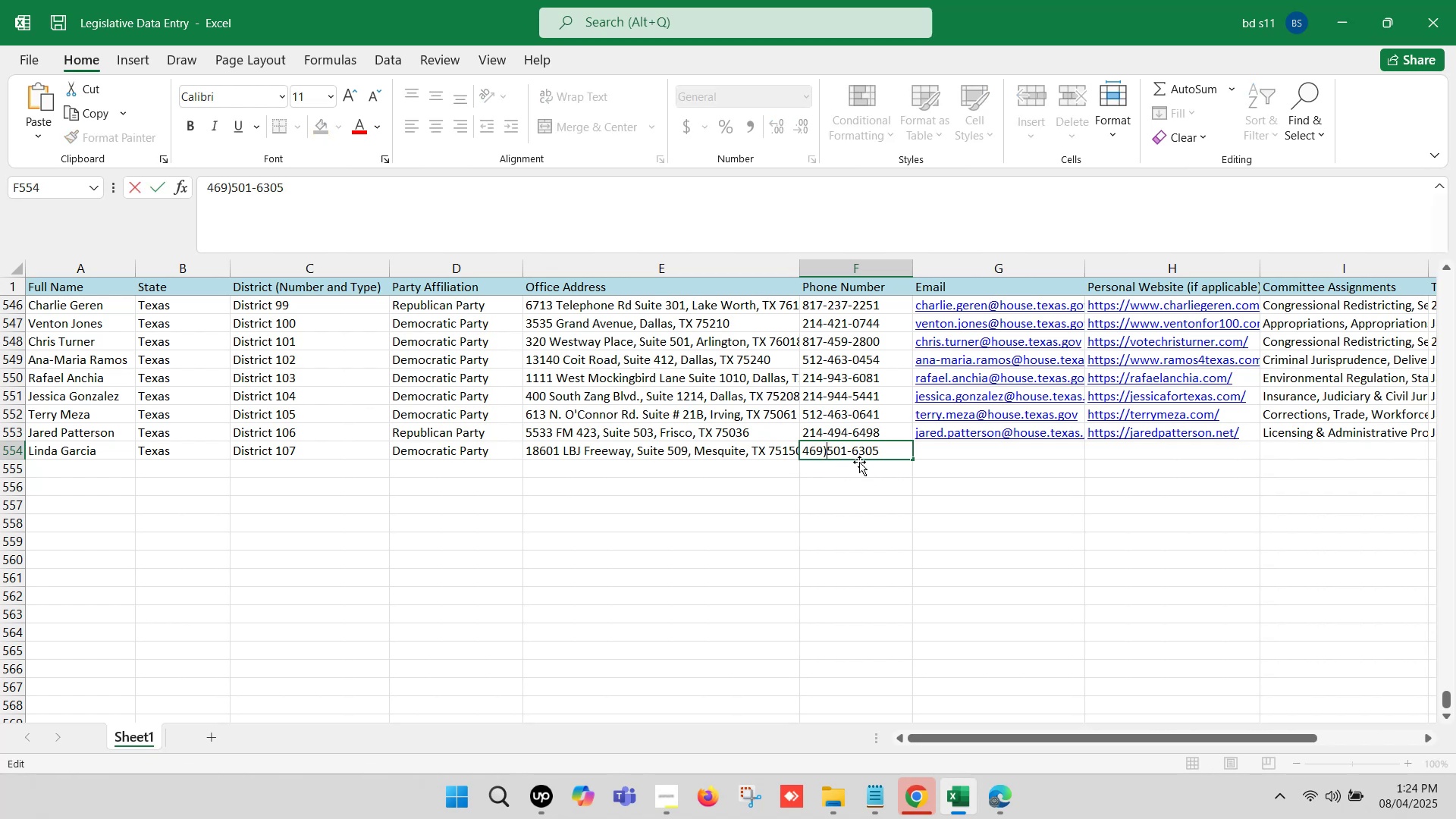 
key(Backspace)
 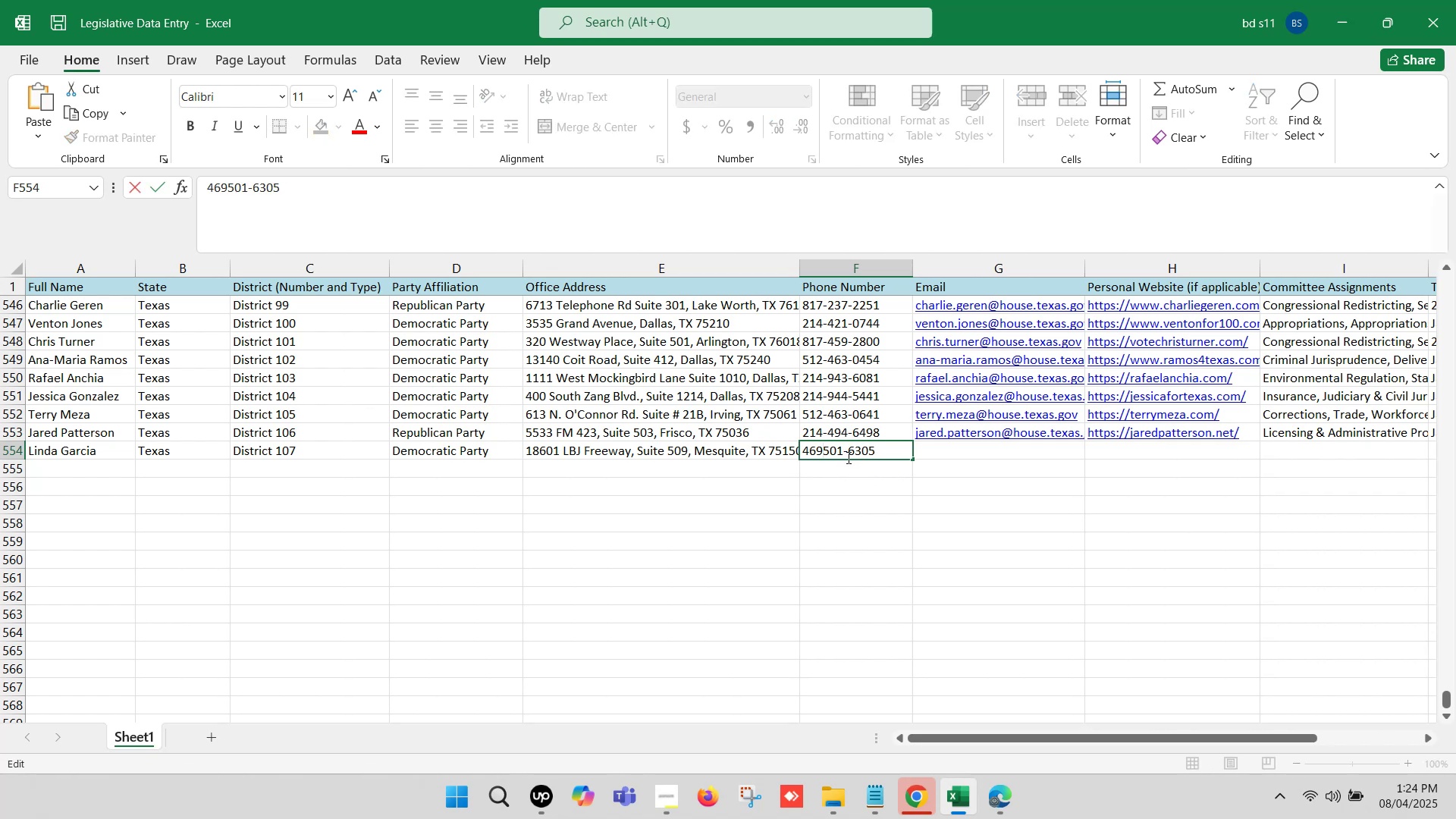 
key(Minus)
 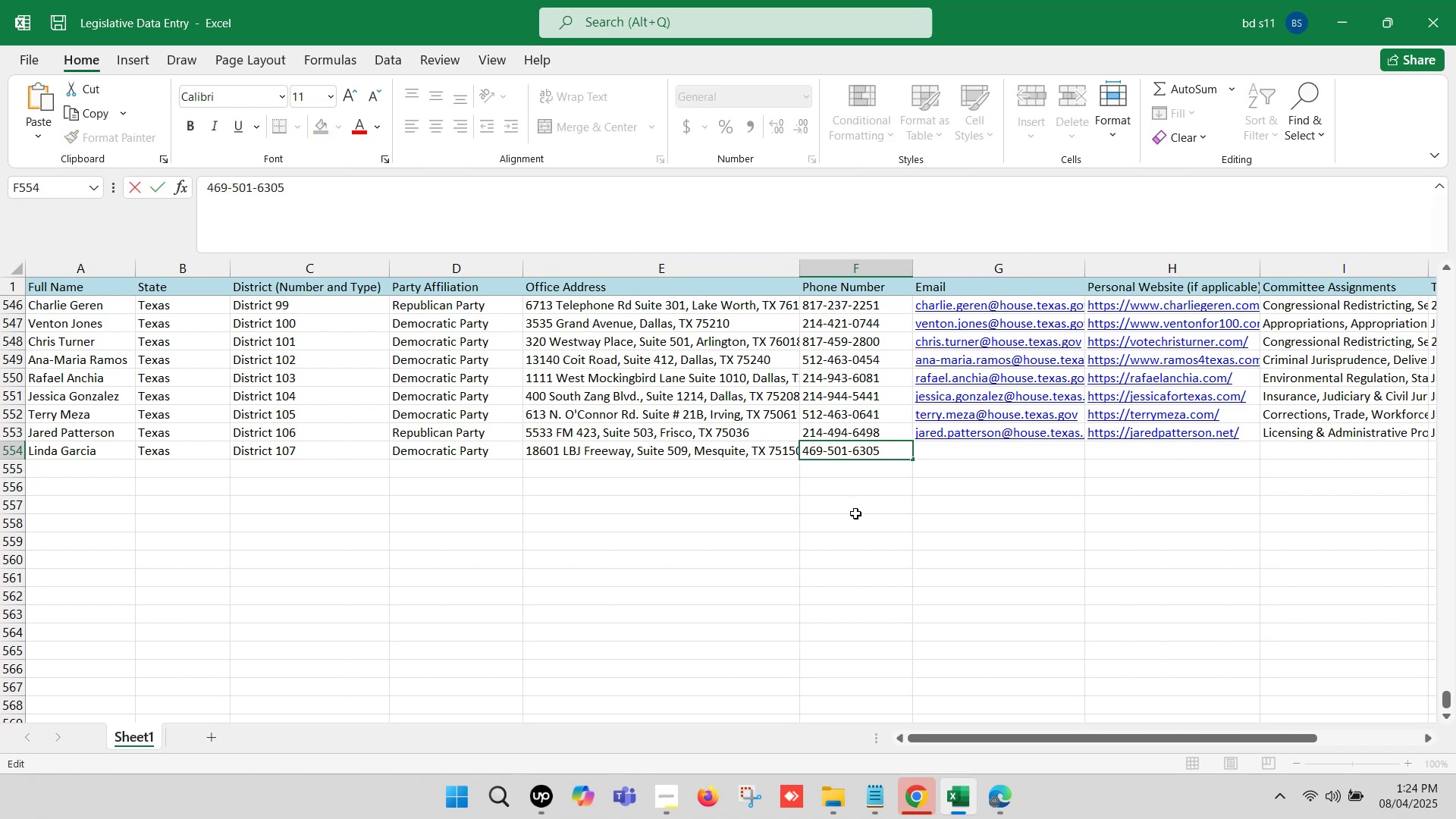 
left_click([856, 512])
 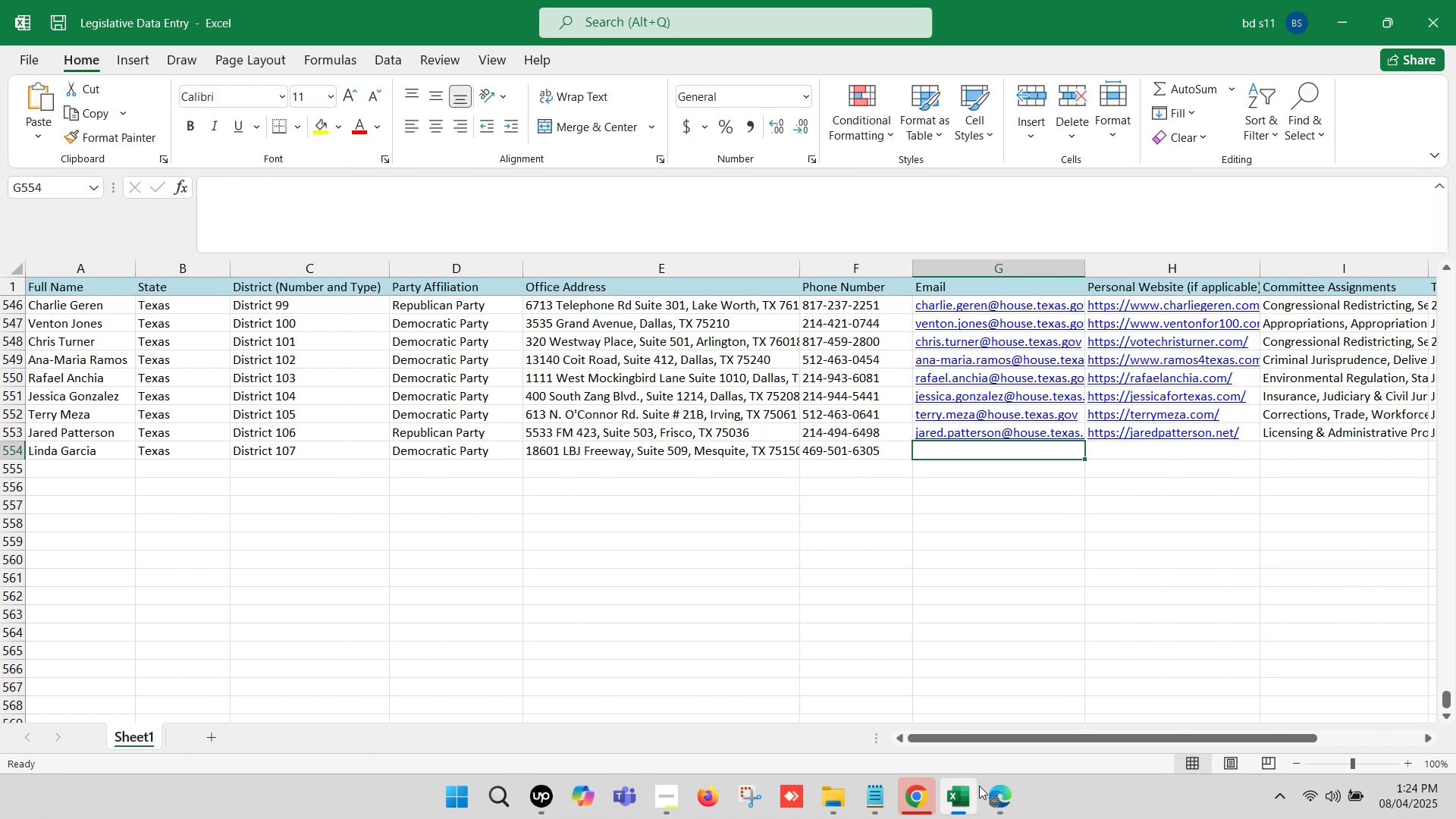 
left_click([984, 795])
 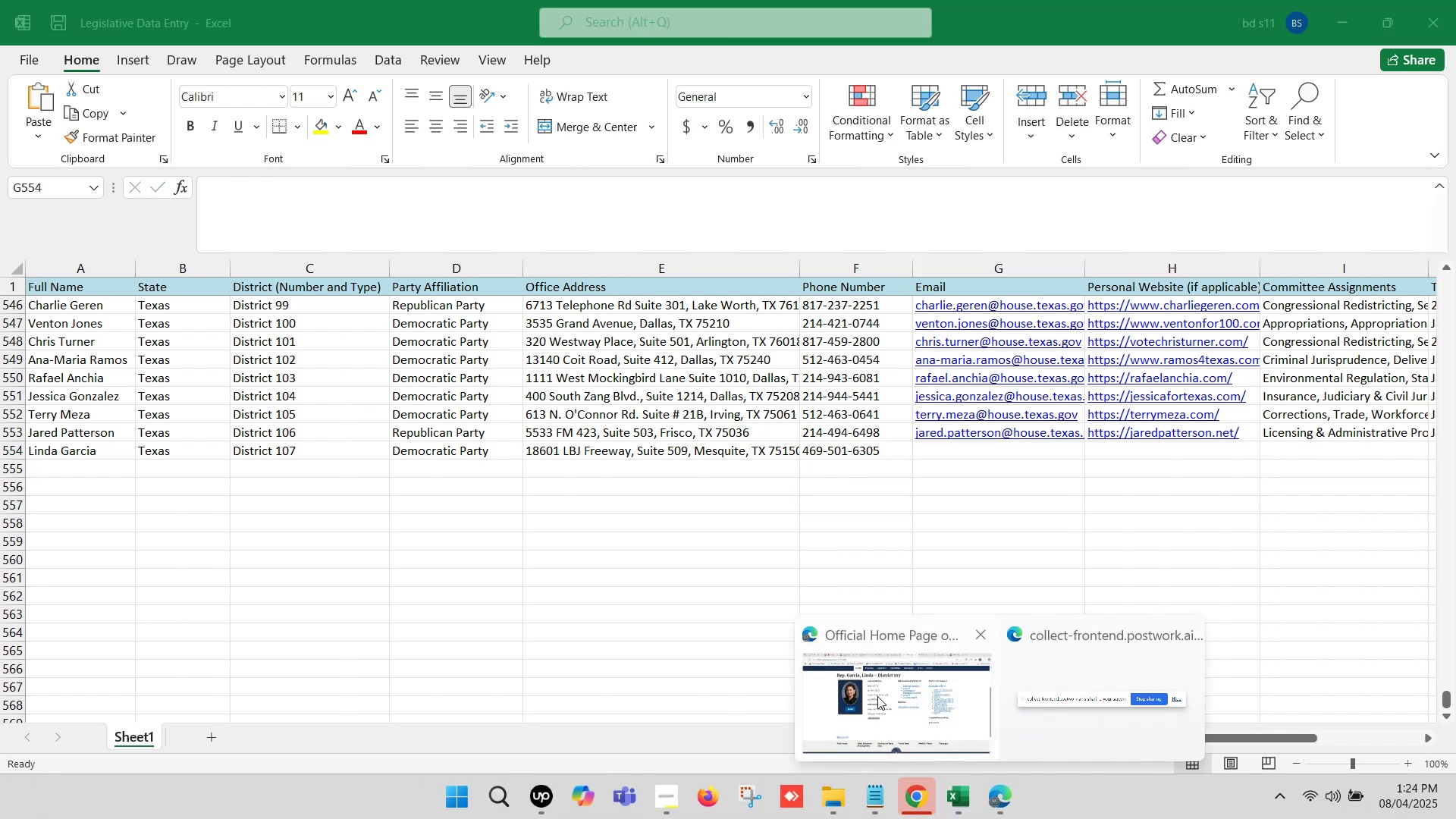 
left_click([862, 686])
 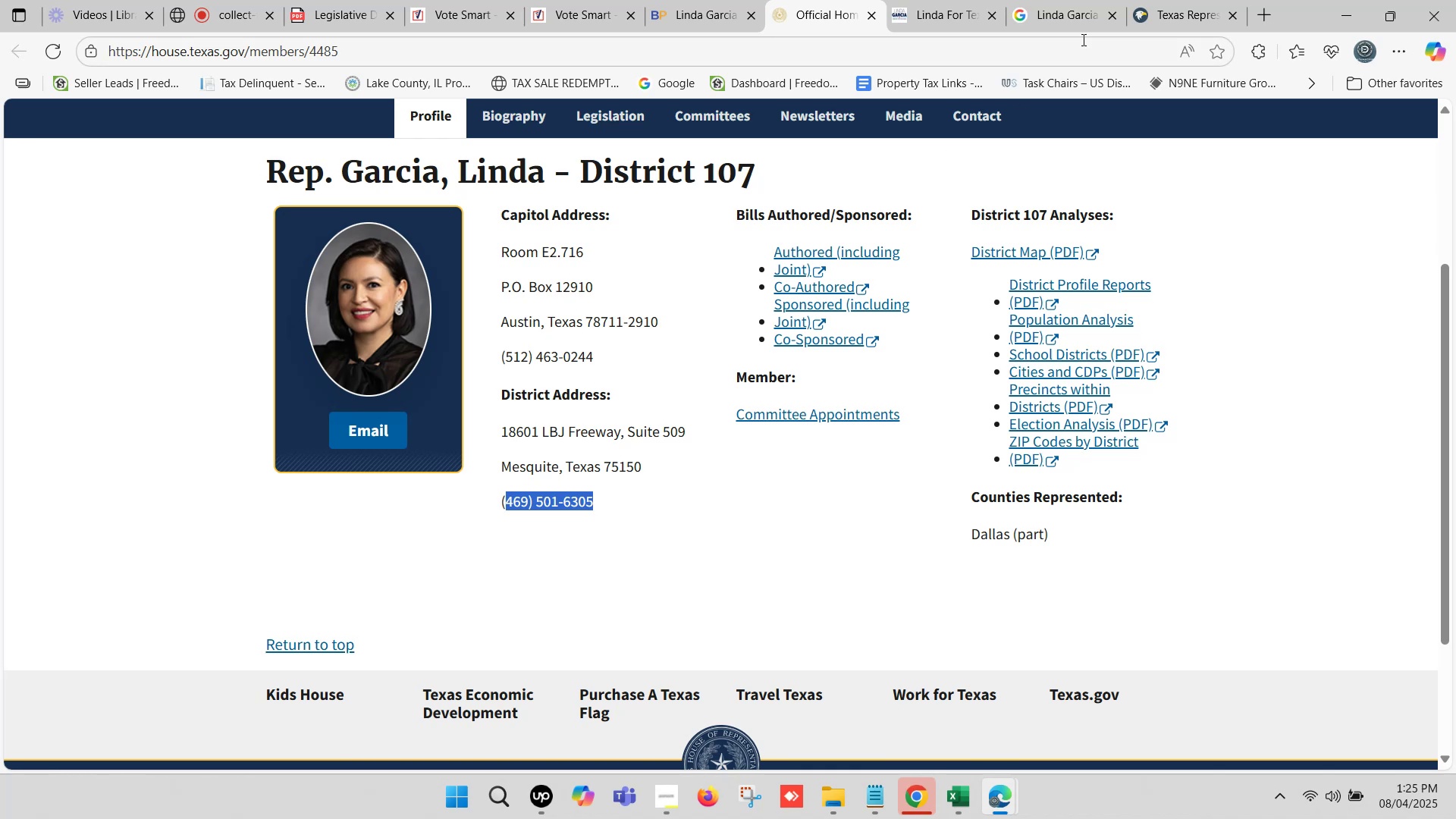 
left_click([1175, 0])
 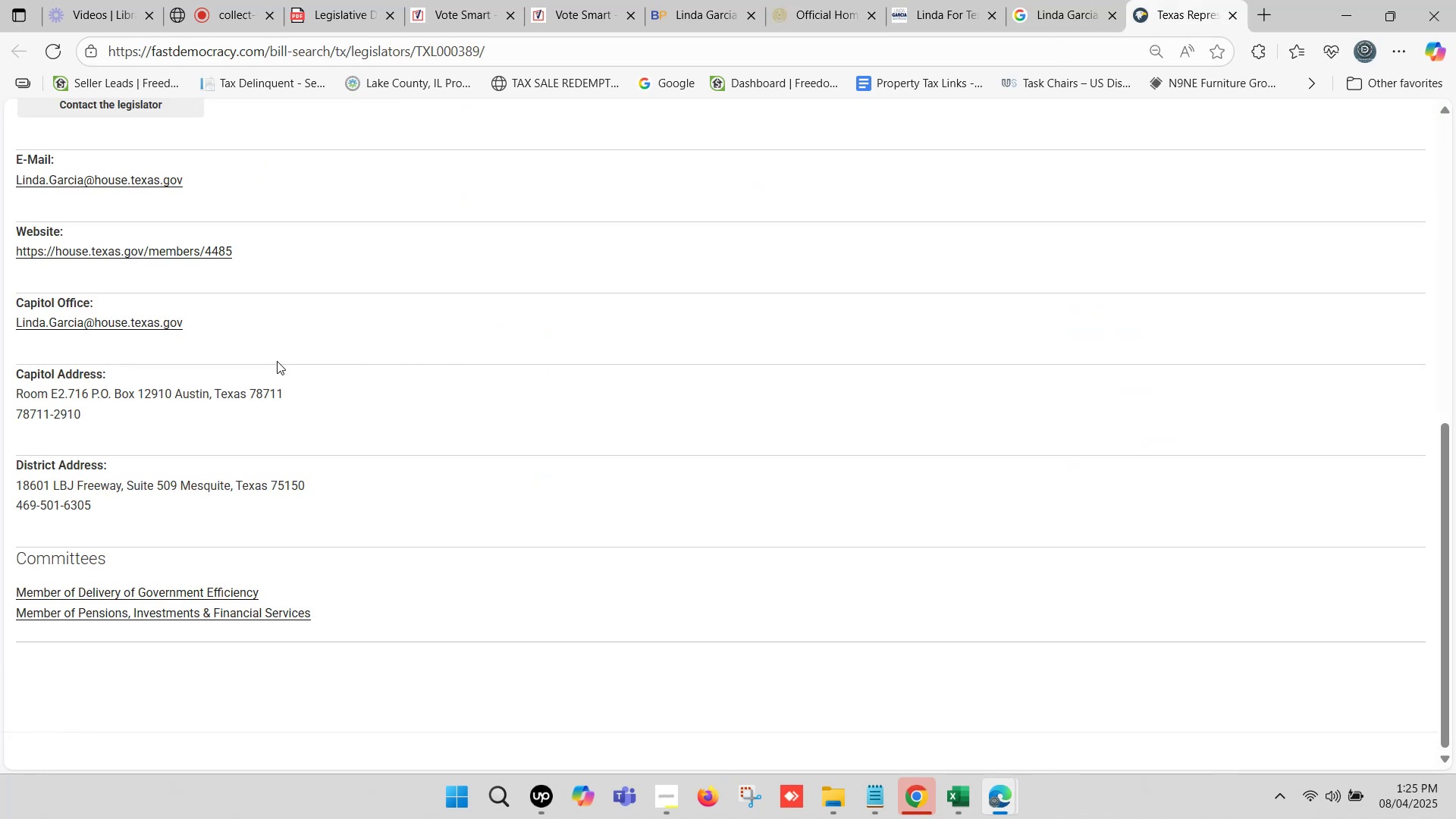 
scroll: coordinate [262, 362], scroll_direction: up, amount: 1.0
 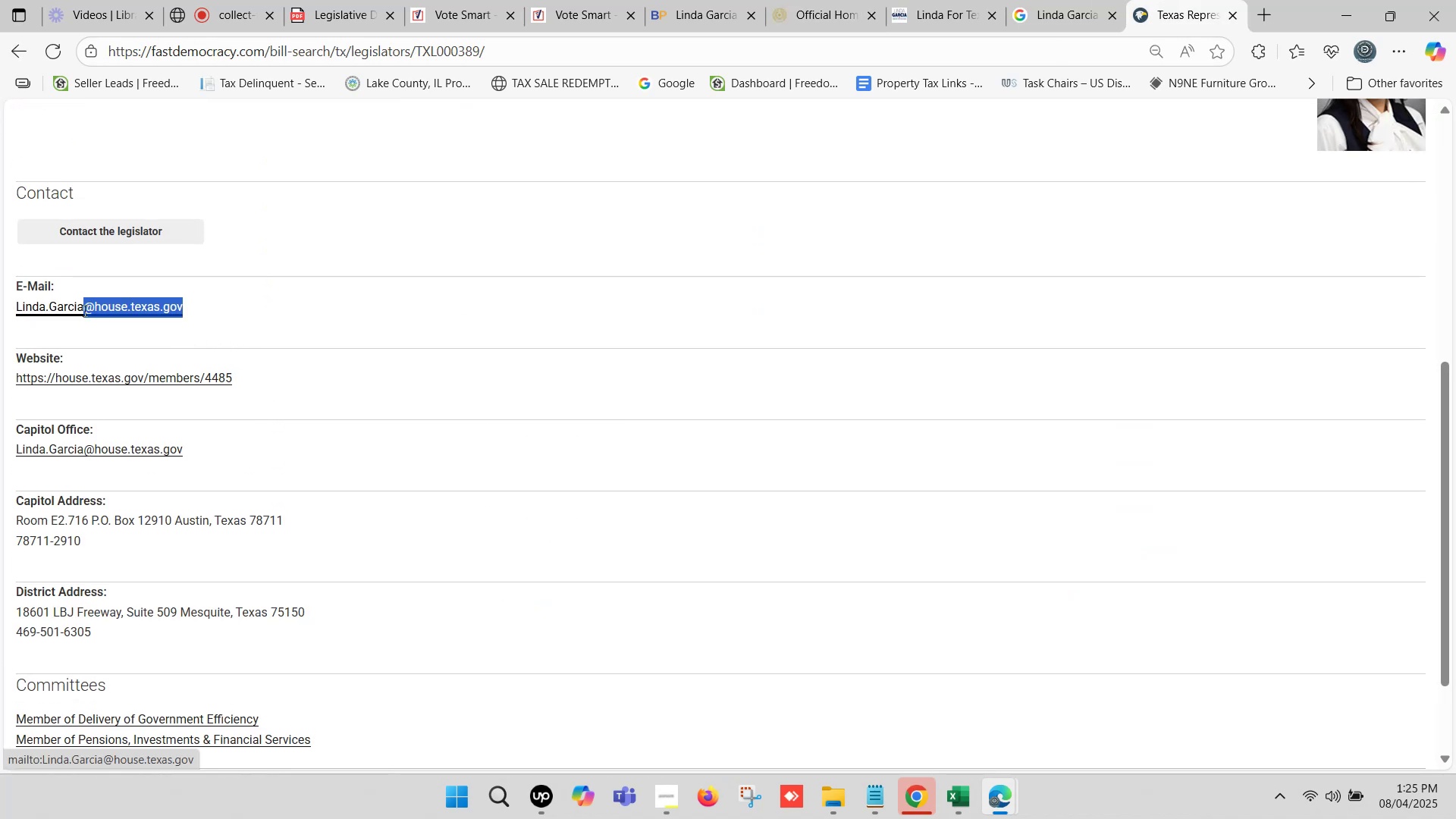 
wait(5.47)
 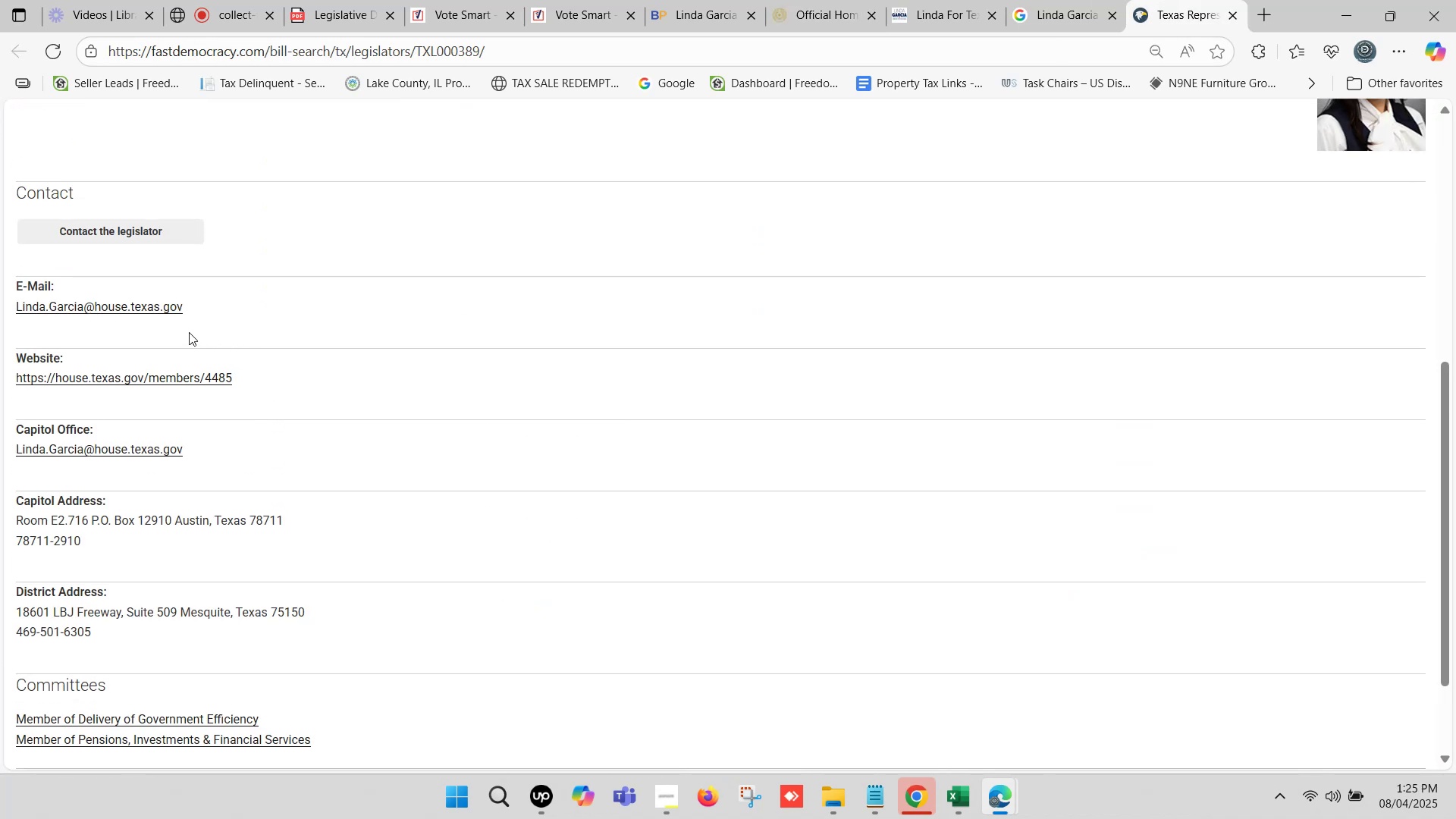 
key(Control+C)
 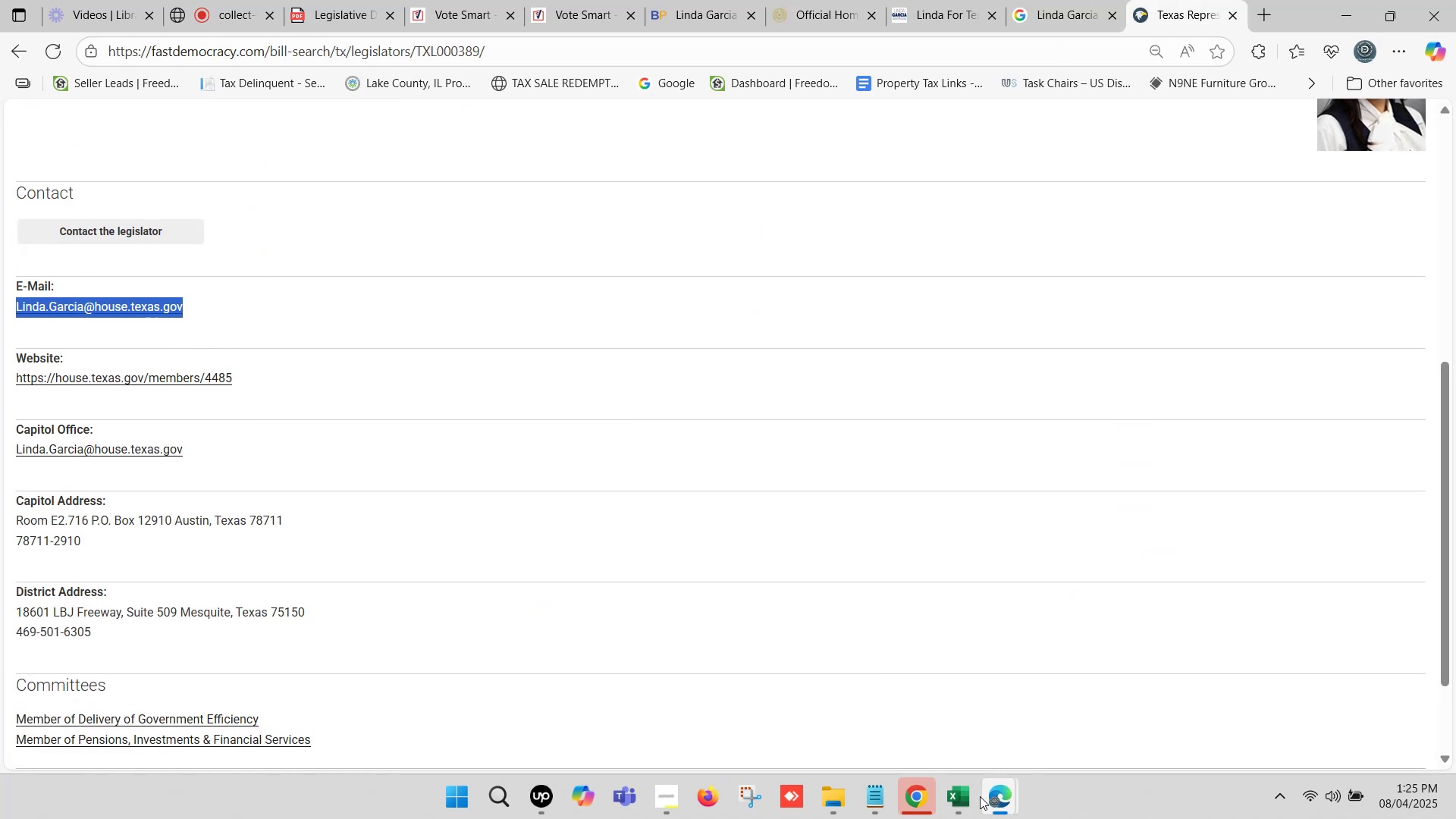 
left_click([959, 797])
 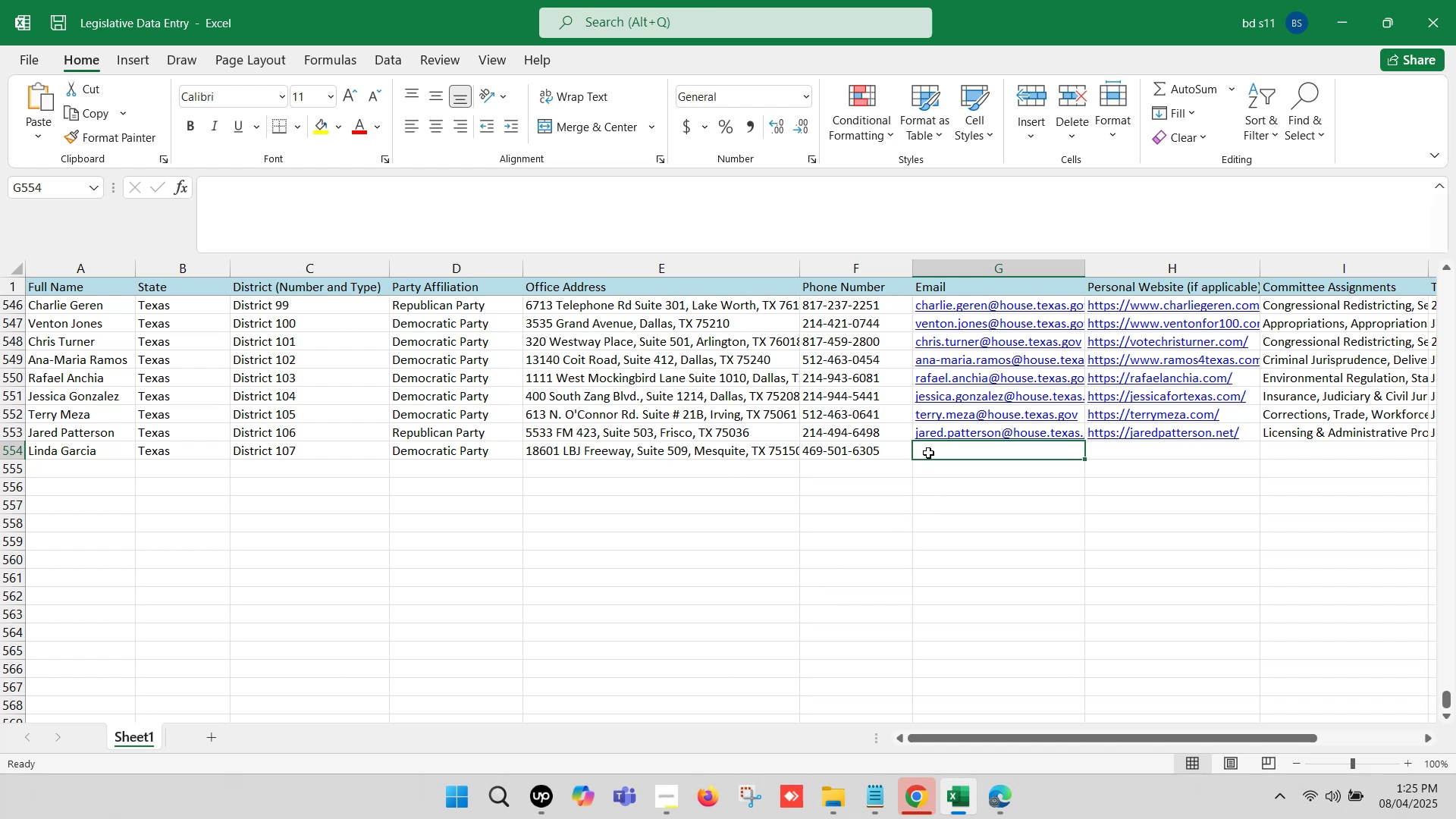 
double_click([928, 450])
 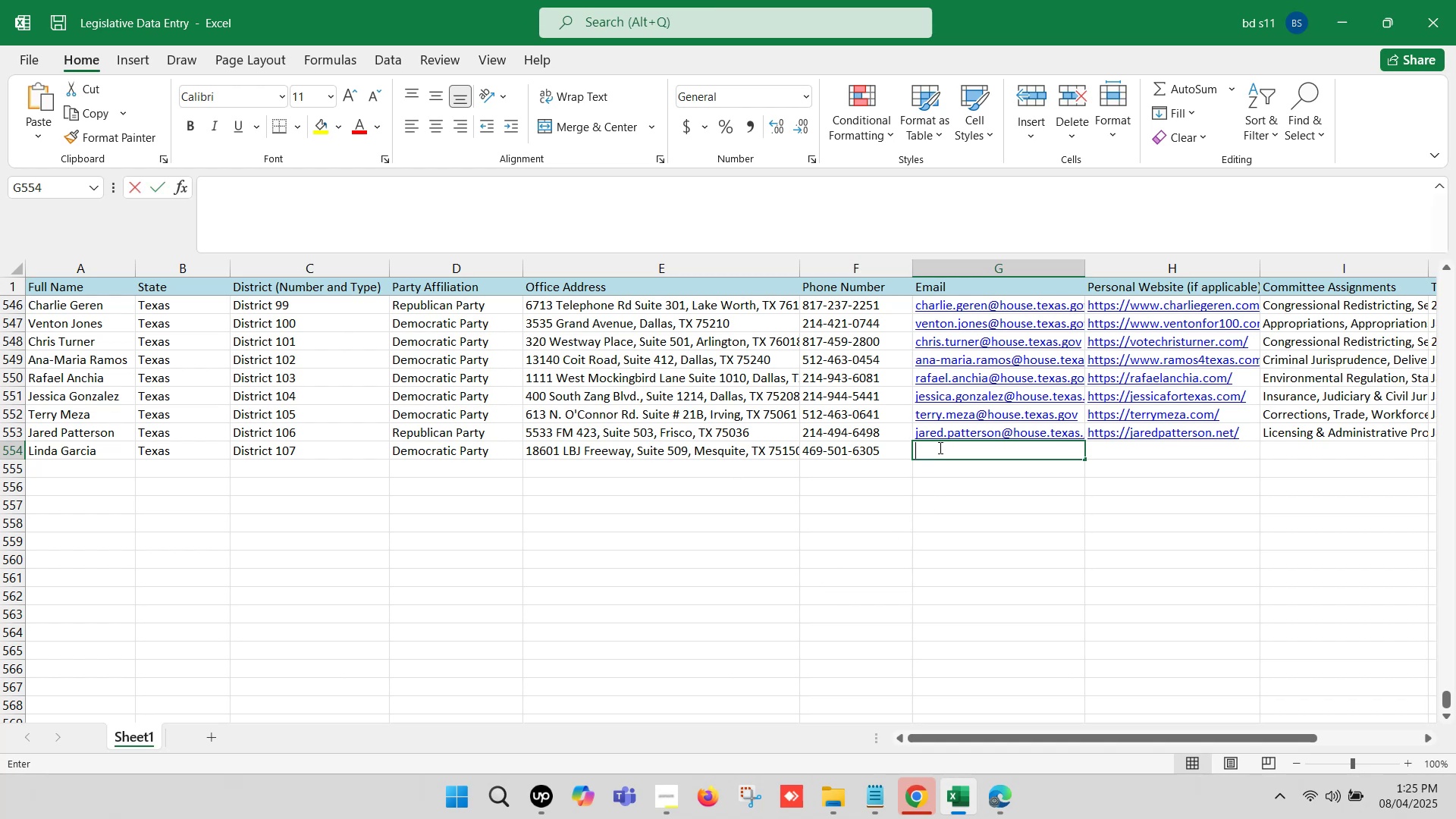 
key(Control+ControlLeft)
 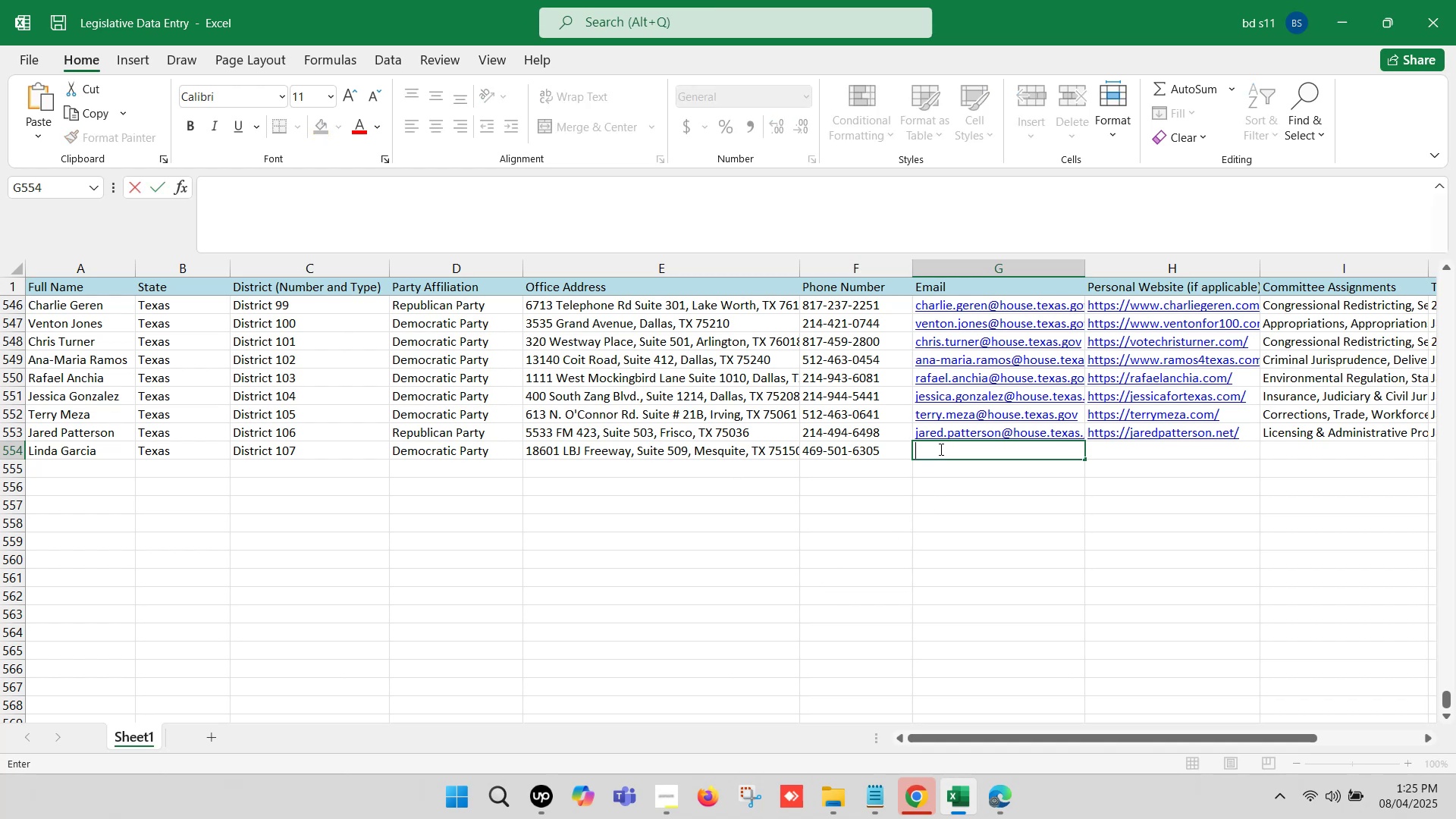 
key(Control+V)
 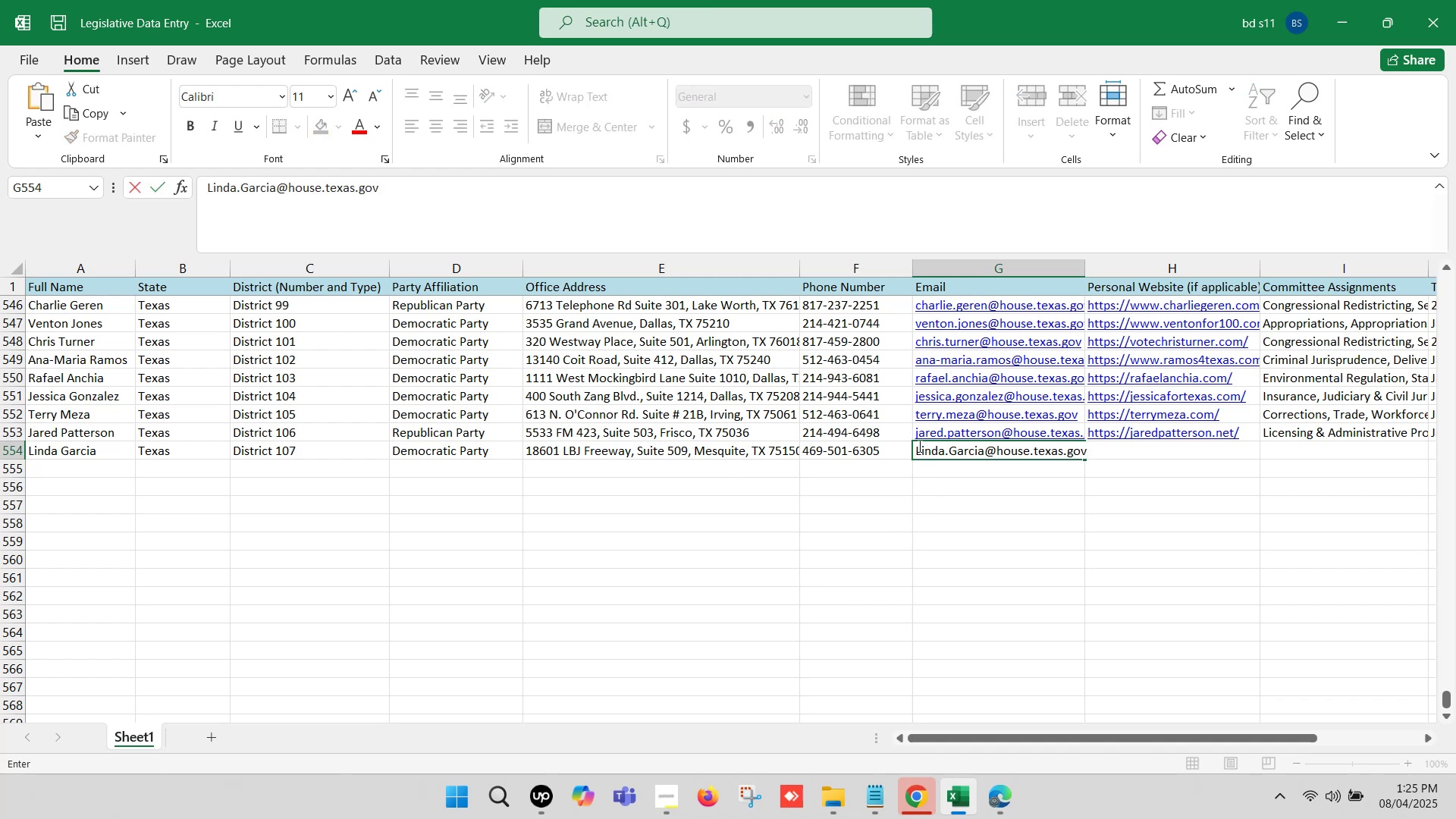 
left_click([918, 446])
 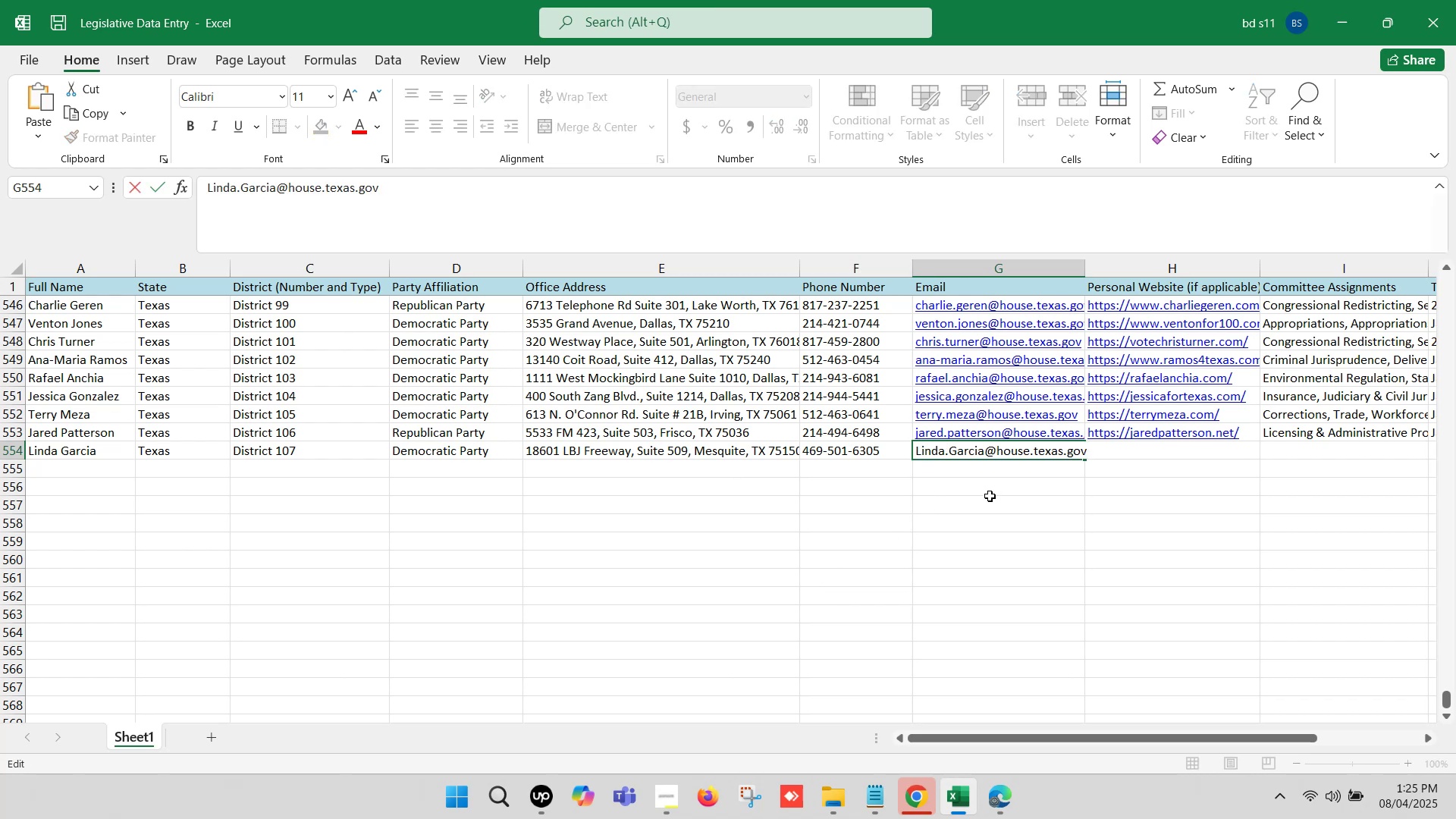 
key(Delete)
 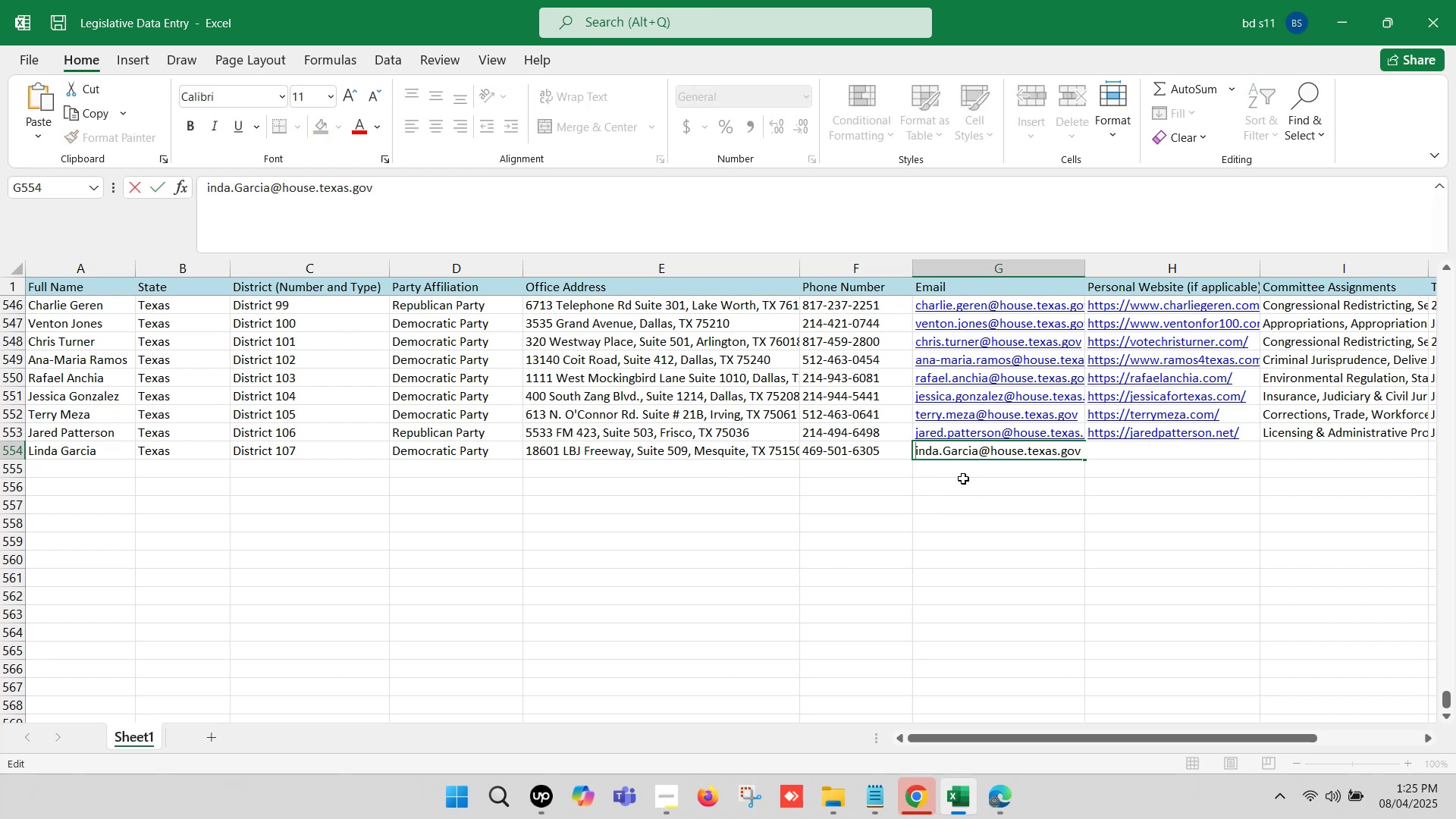 
key(L)
 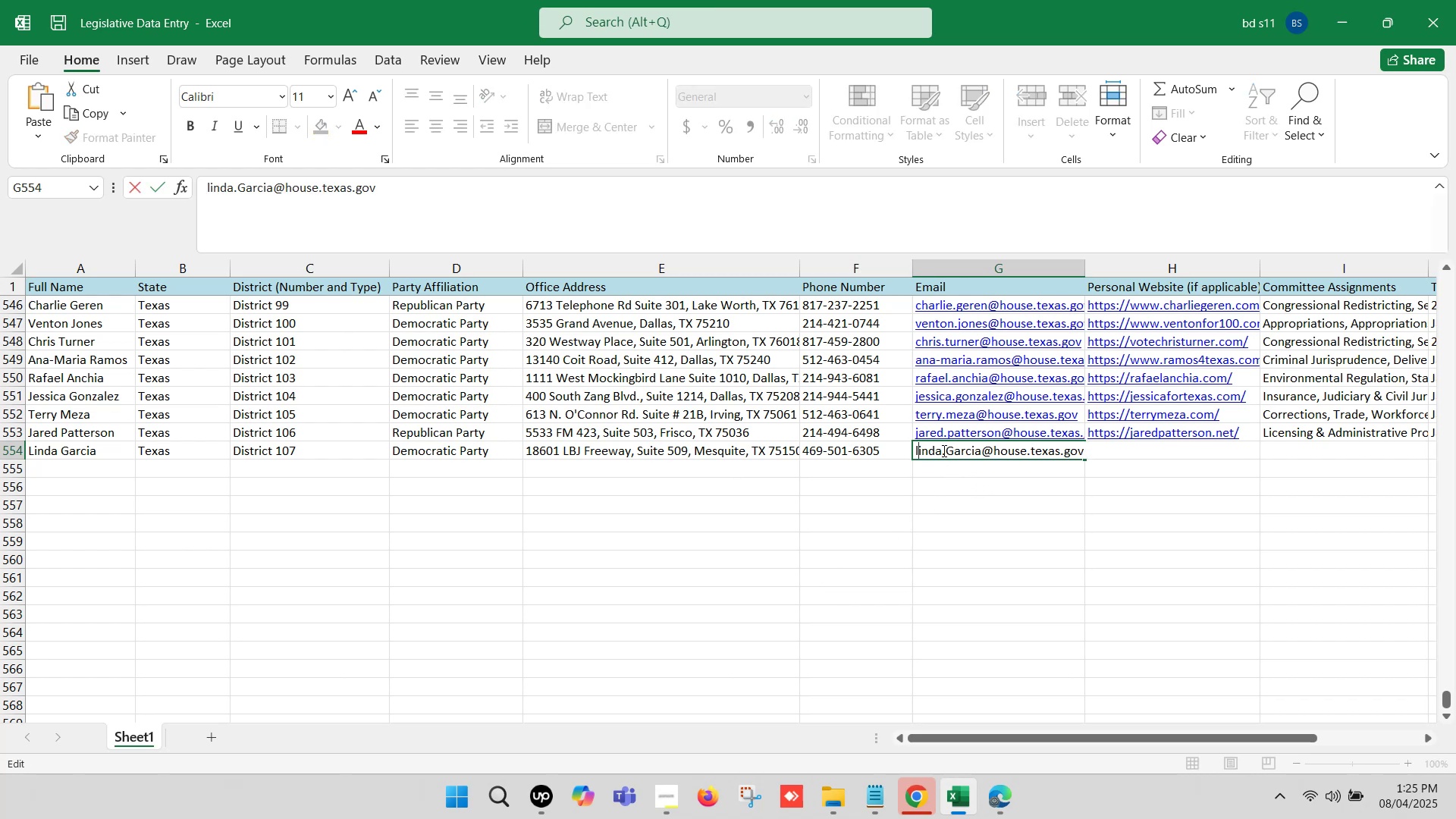 
left_click([952, 445])
 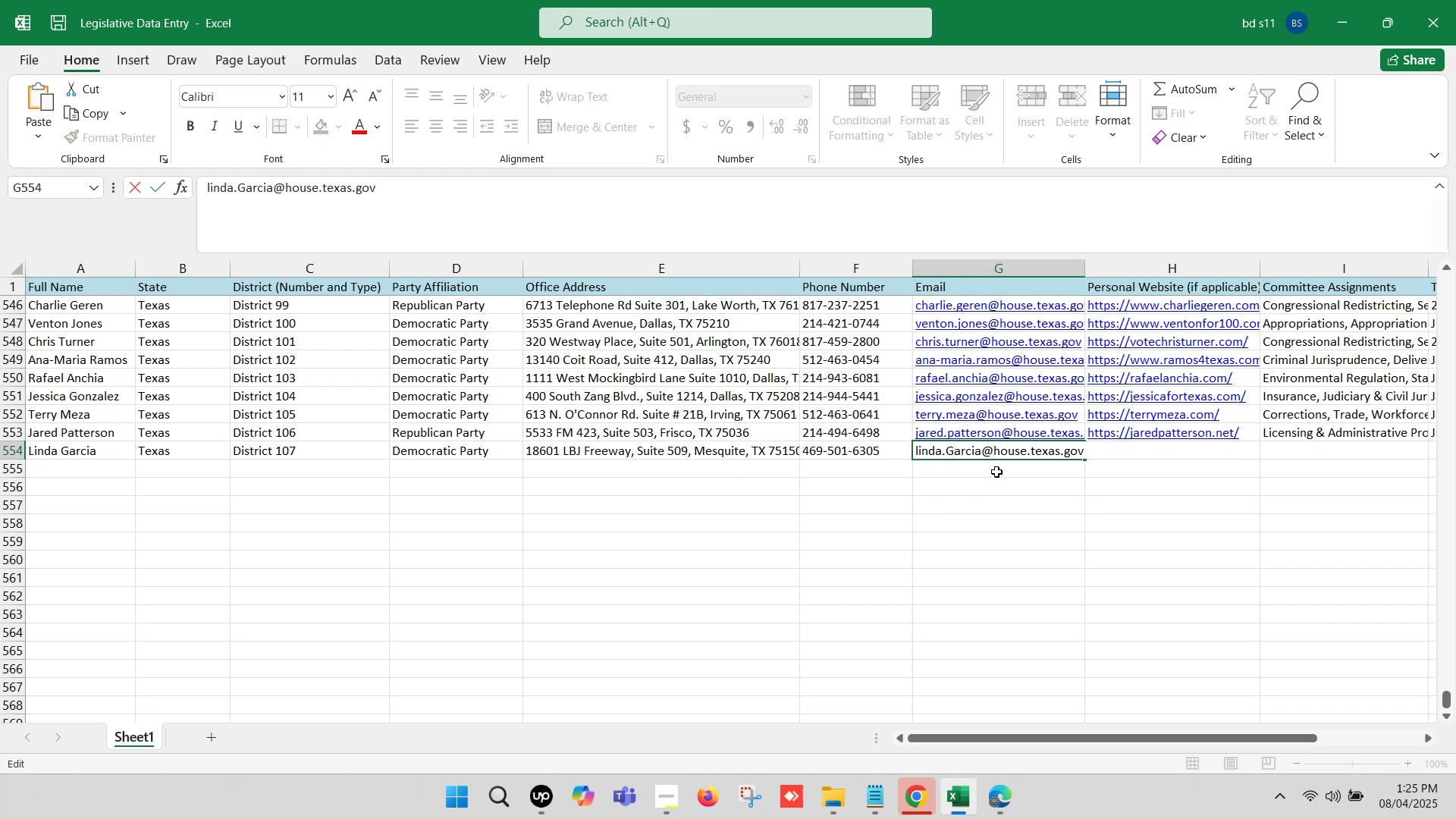 
key(Backspace)
 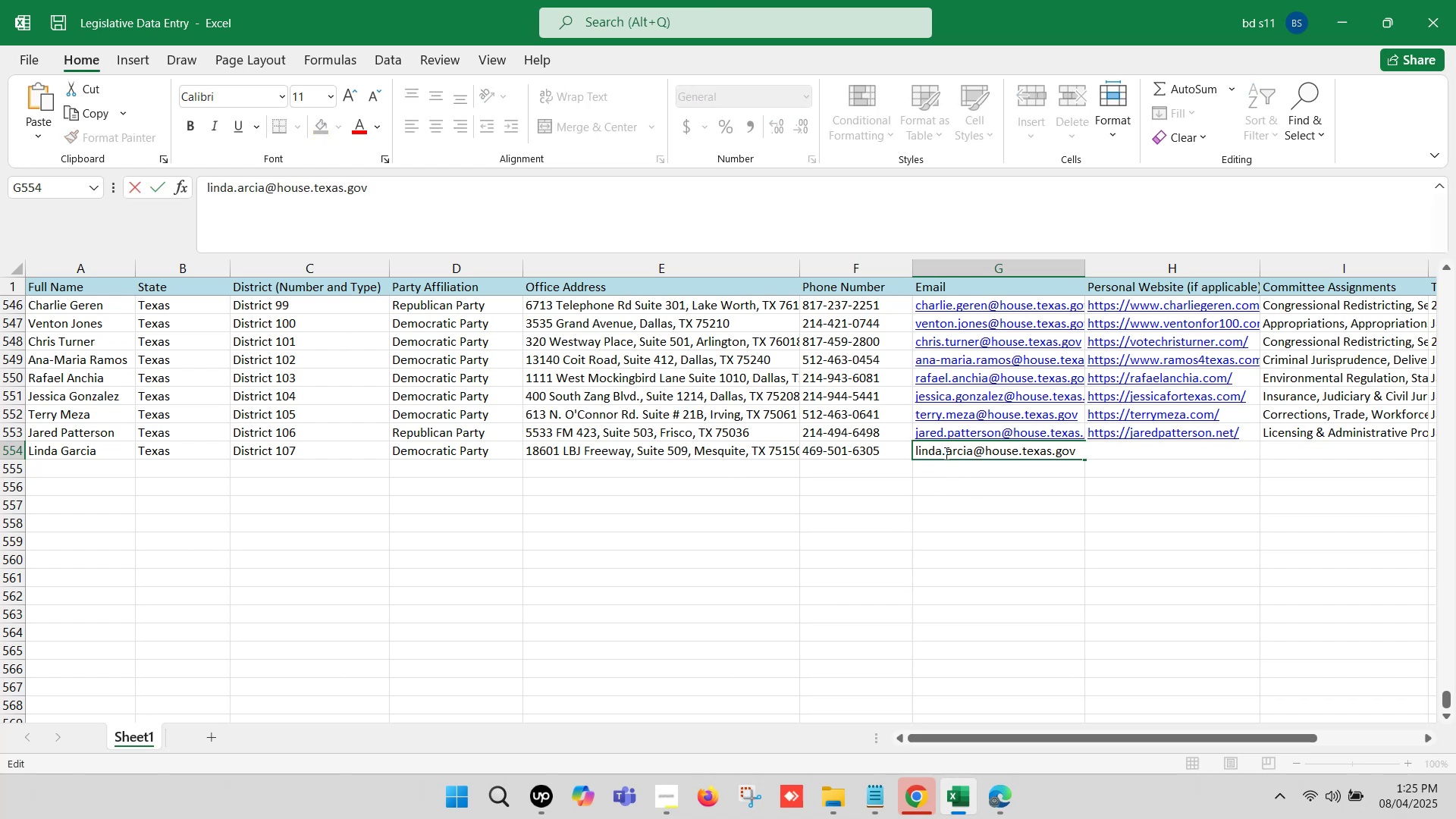 
key(G)
 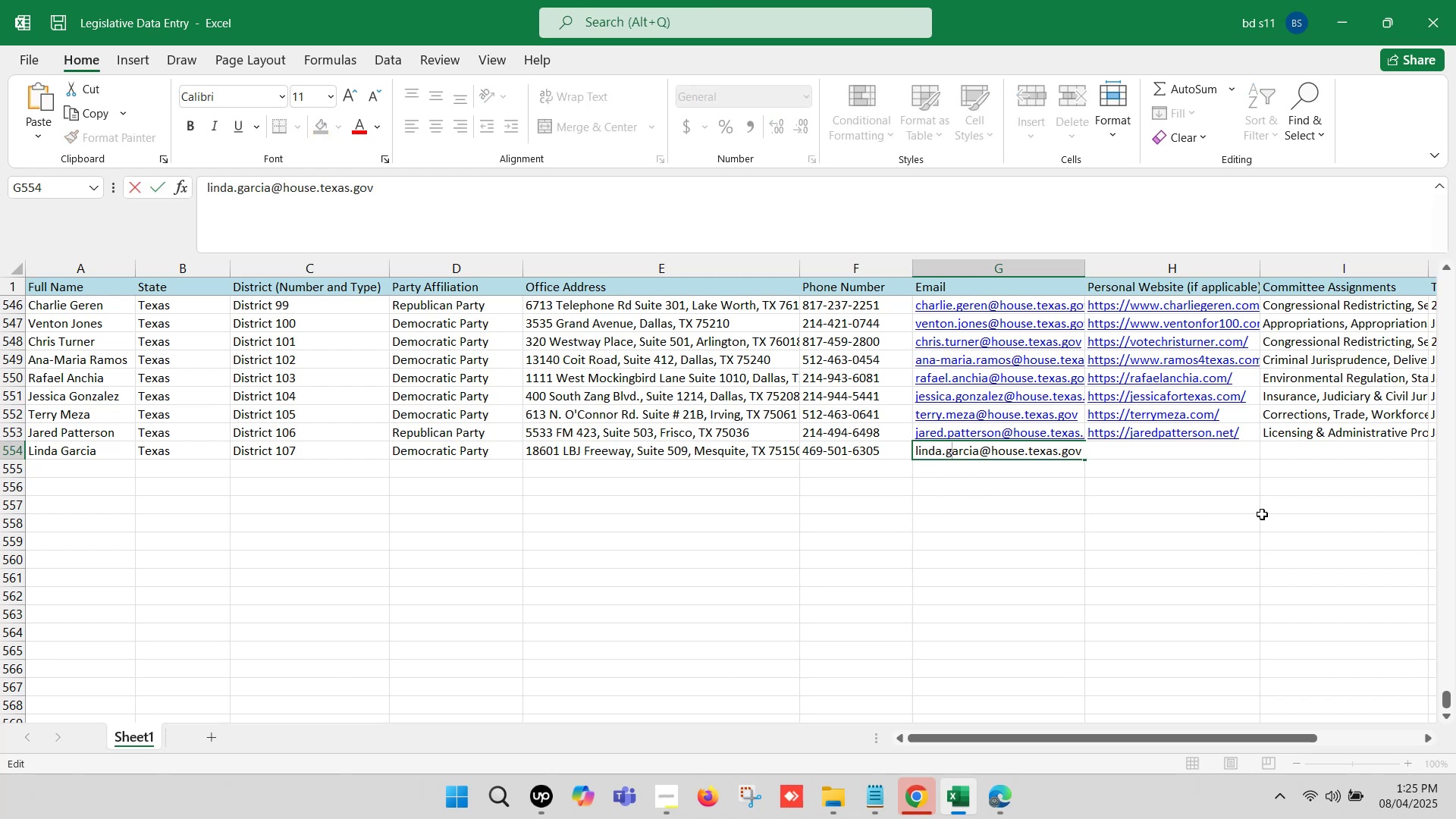 
left_click([1266, 501])
 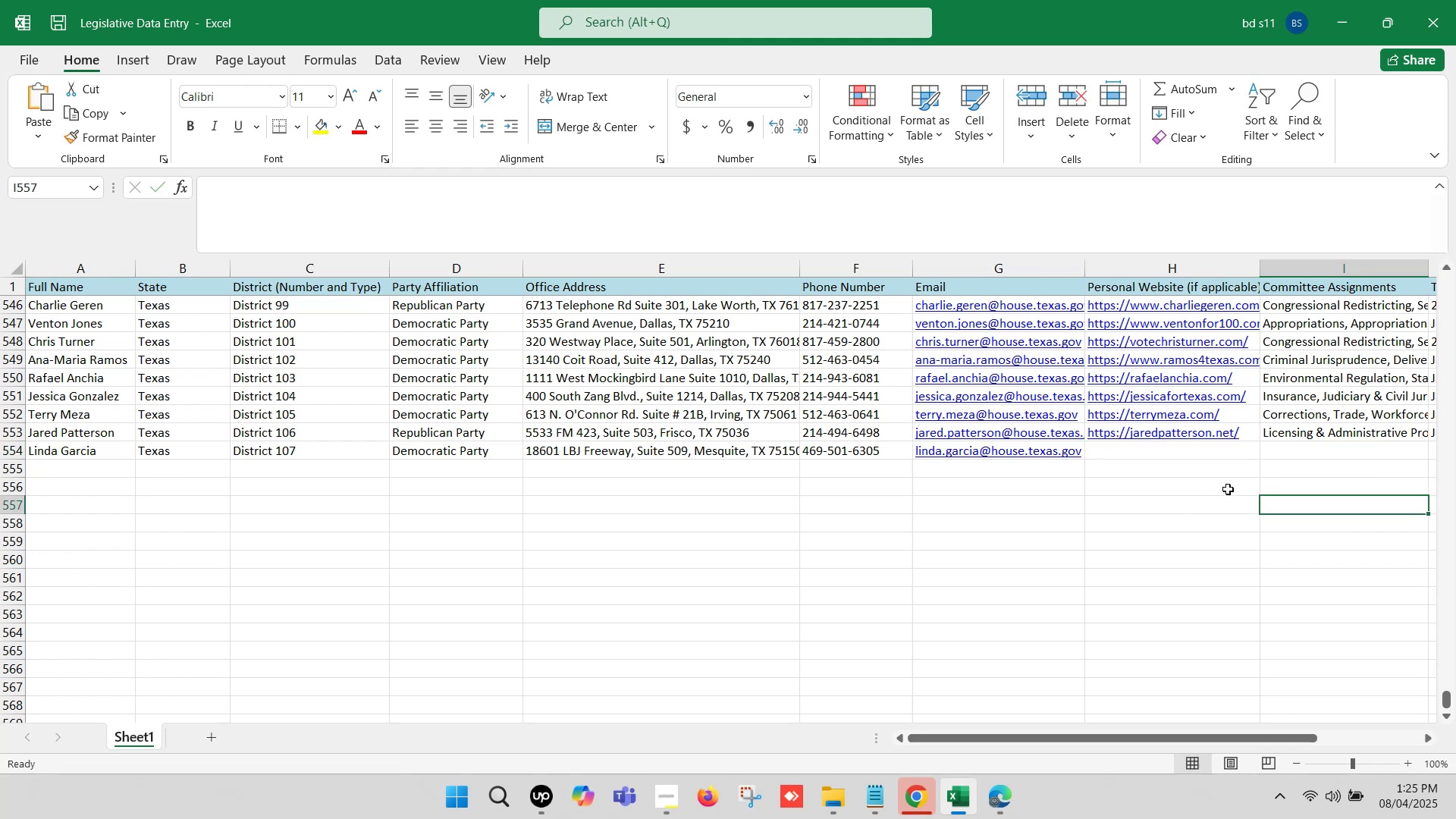 
key(ArrowRight)
 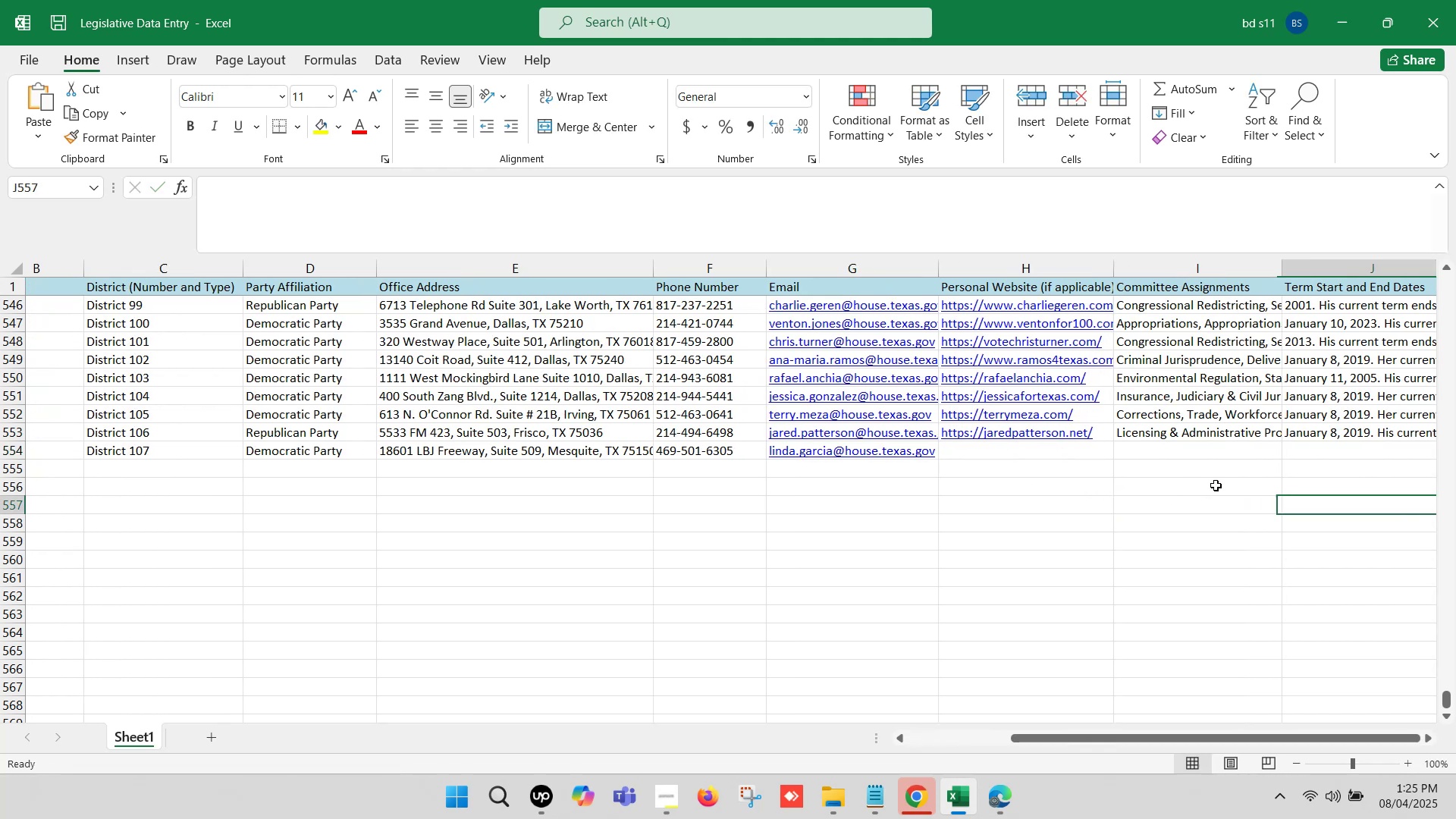 
key(ArrowRight)
 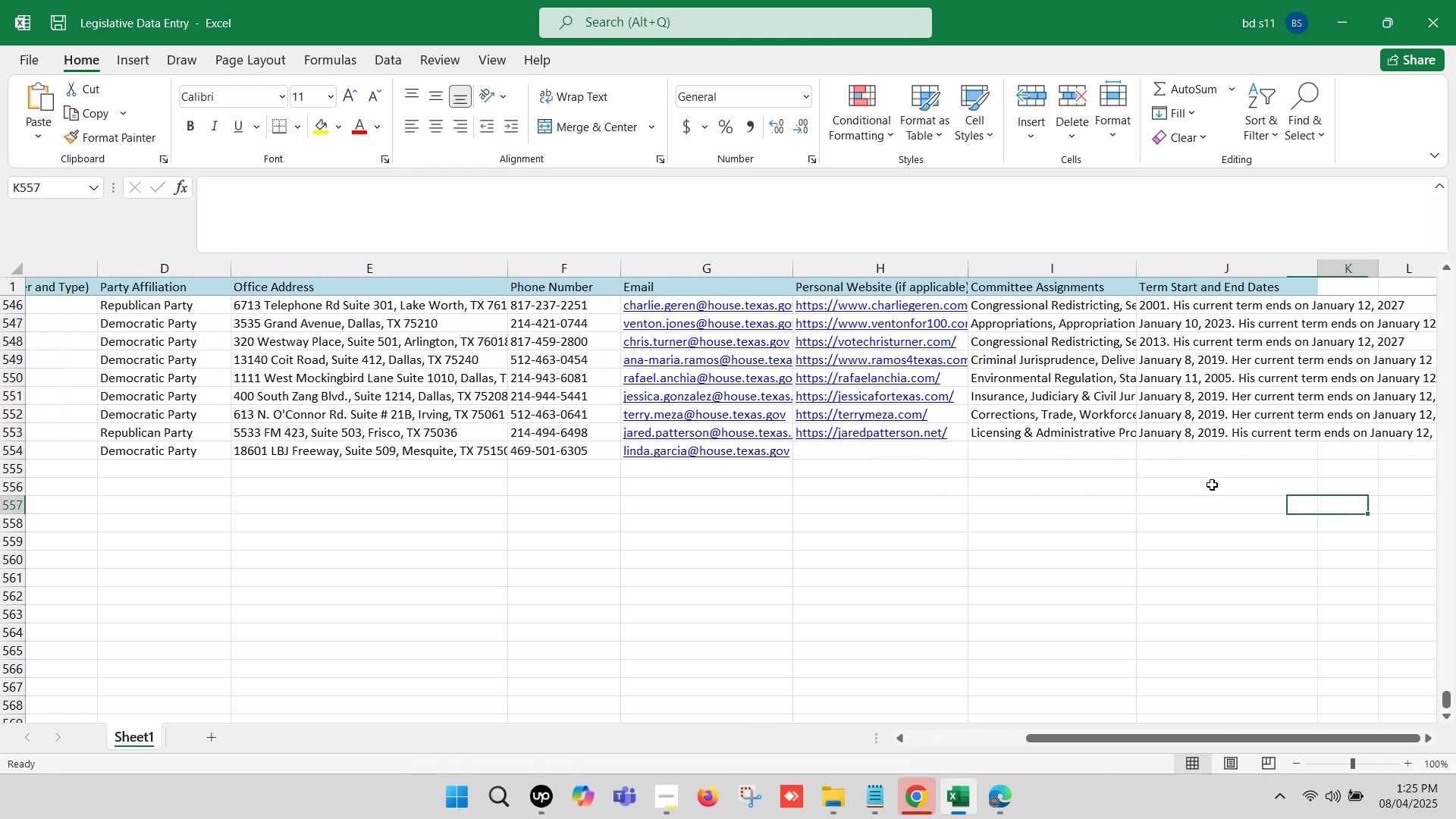 
key(ArrowRight)
 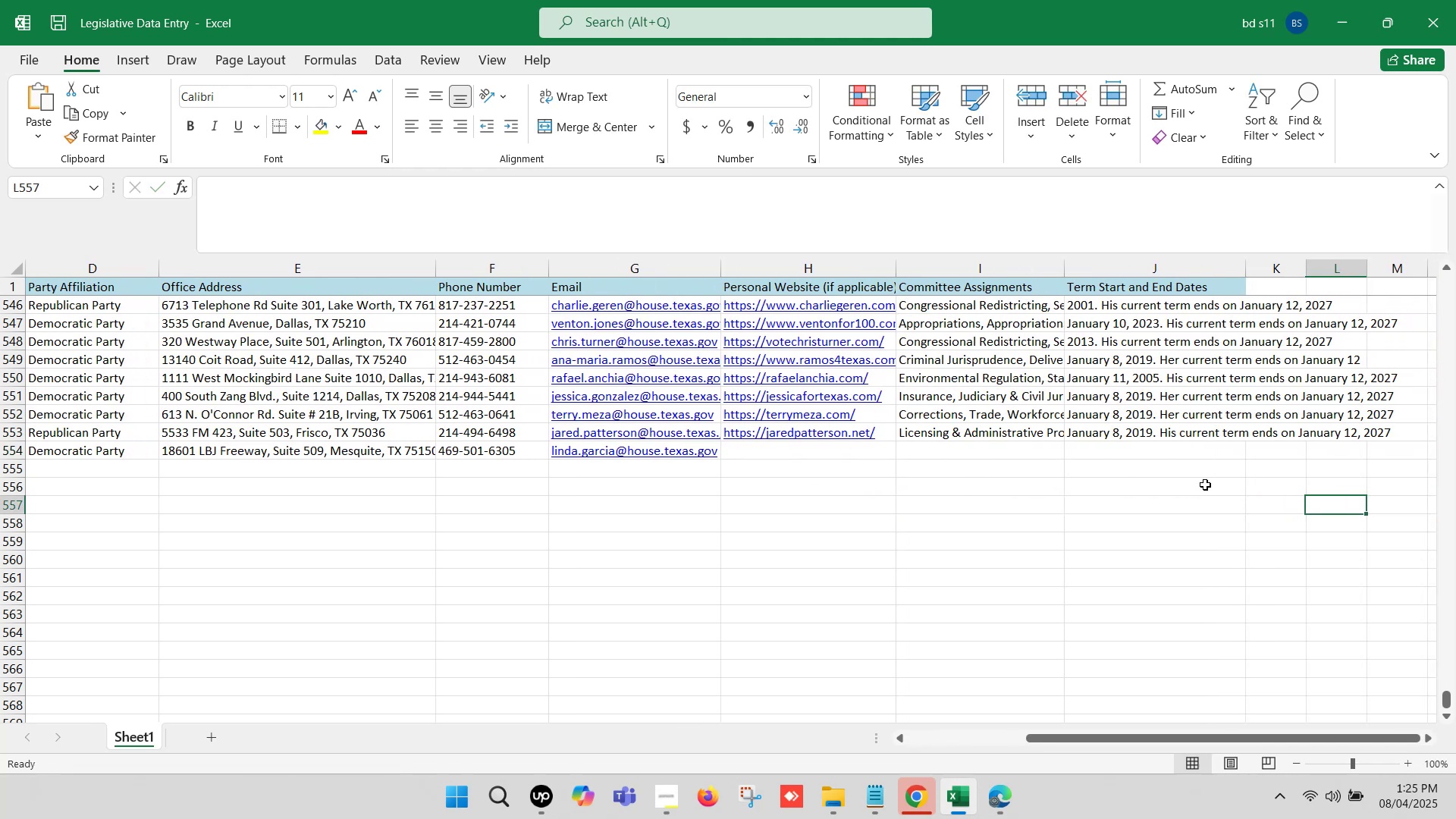 
key(ArrowRight)
 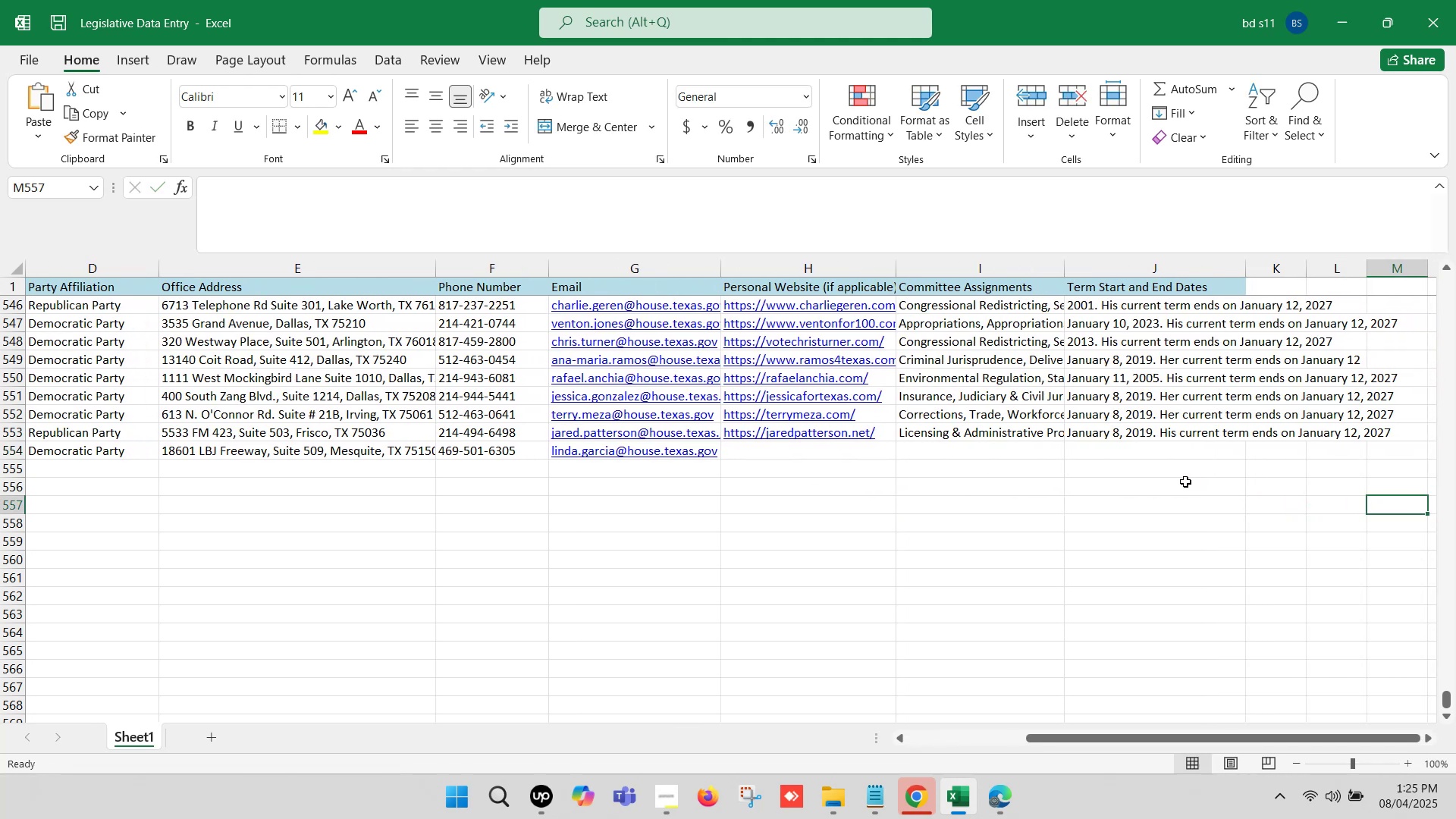 
key(ArrowRight)
 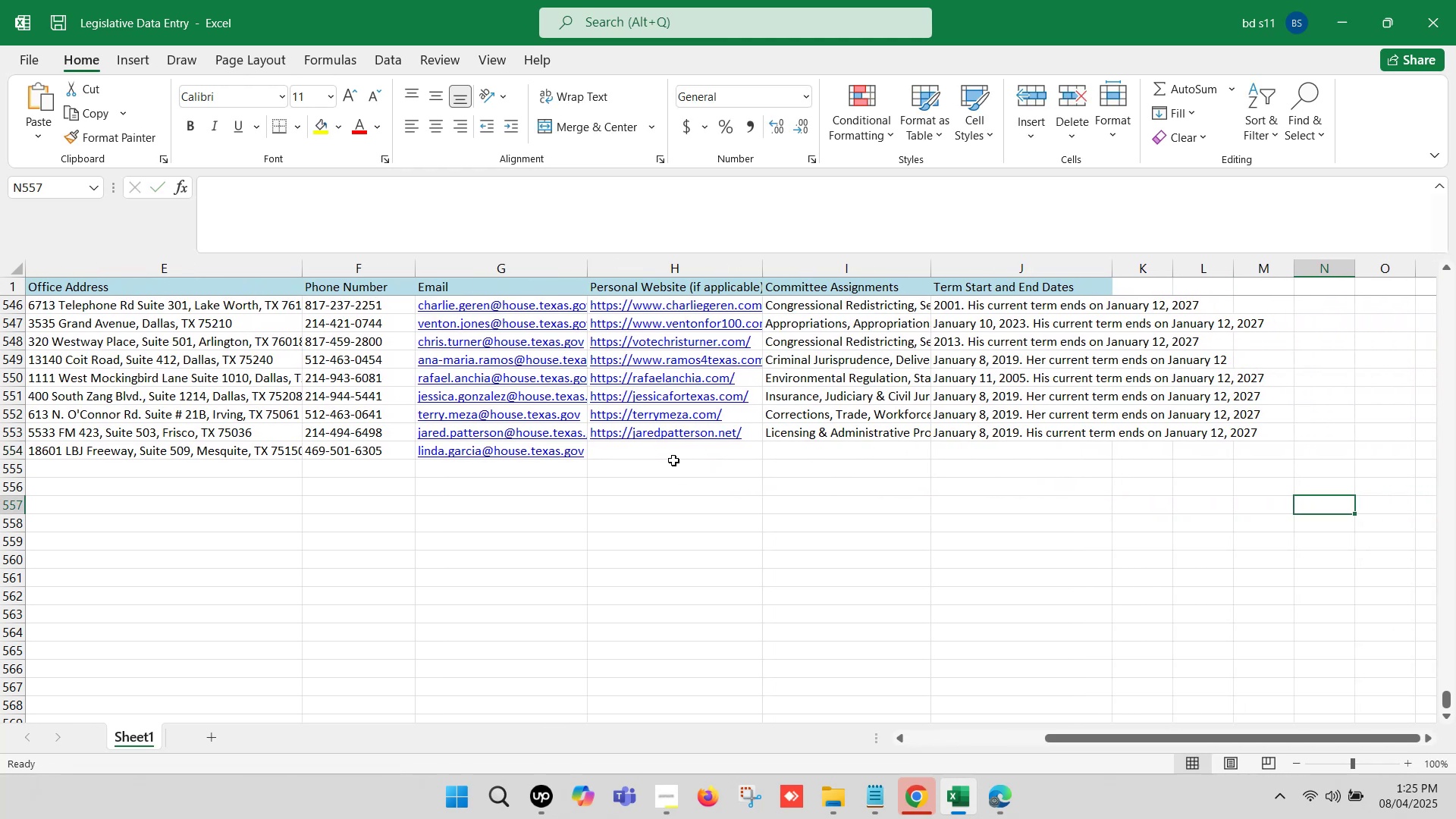 
left_click([666, 455])
 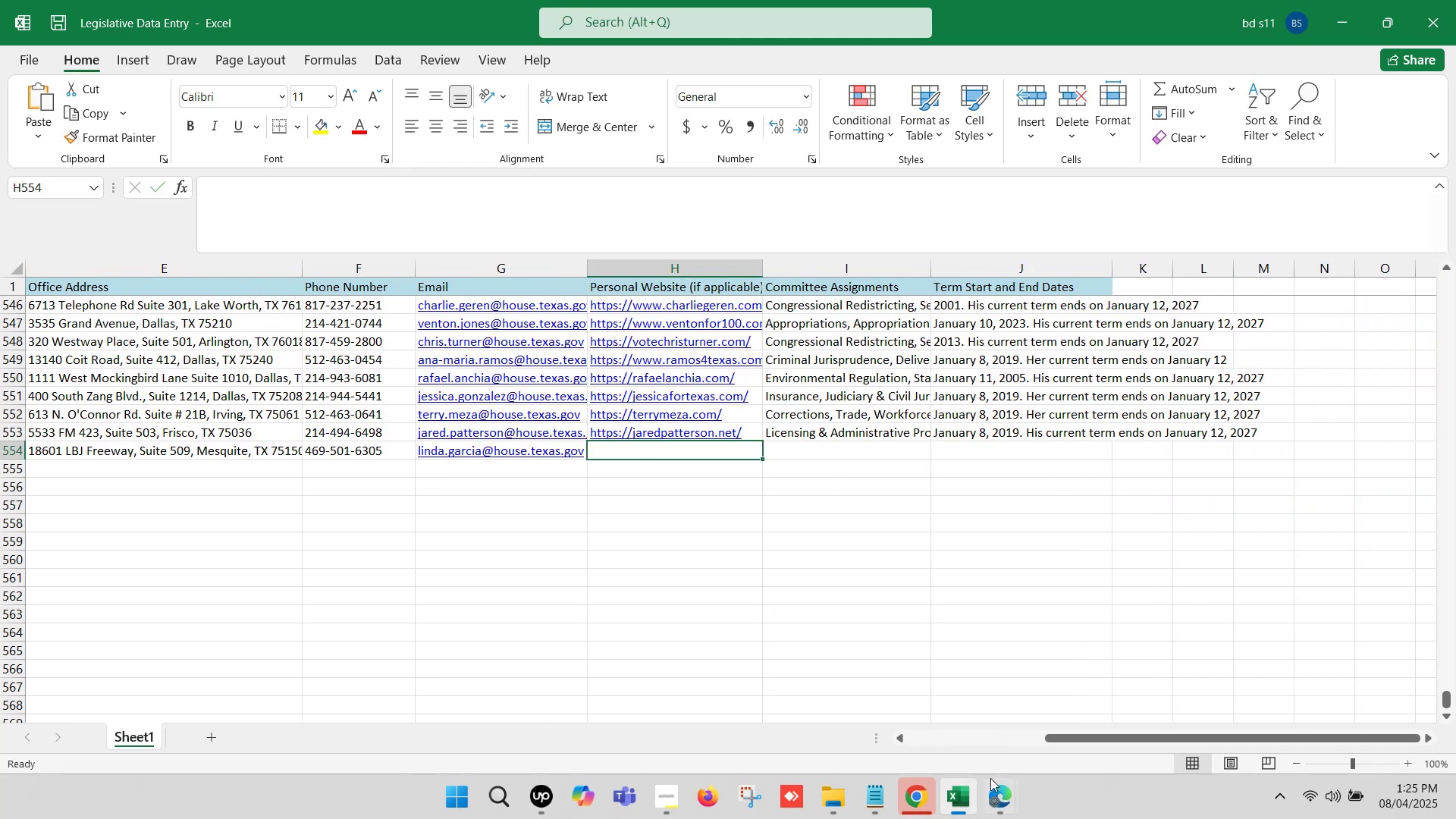 
left_click([991, 789])
 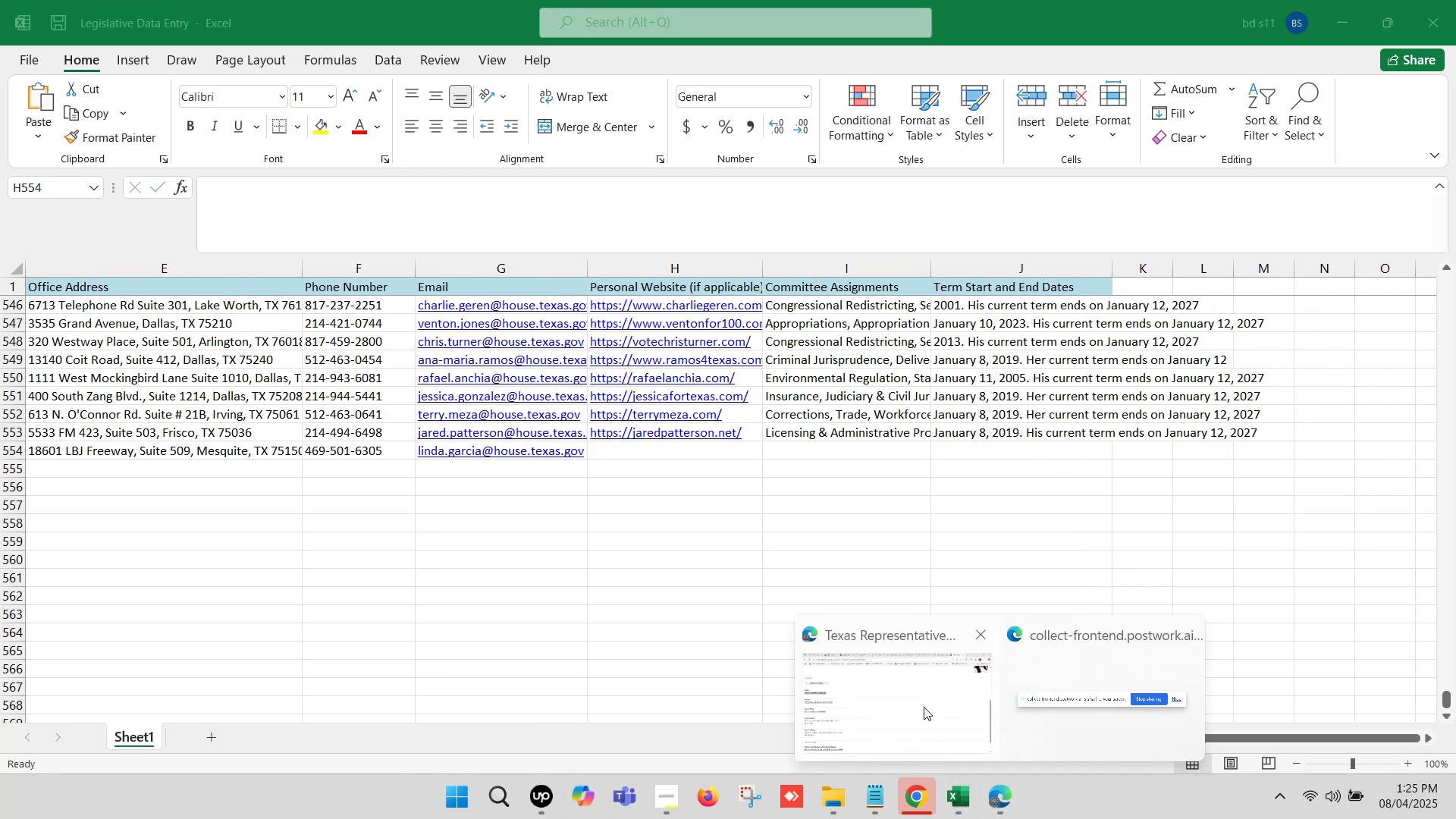 
left_click([918, 702])
 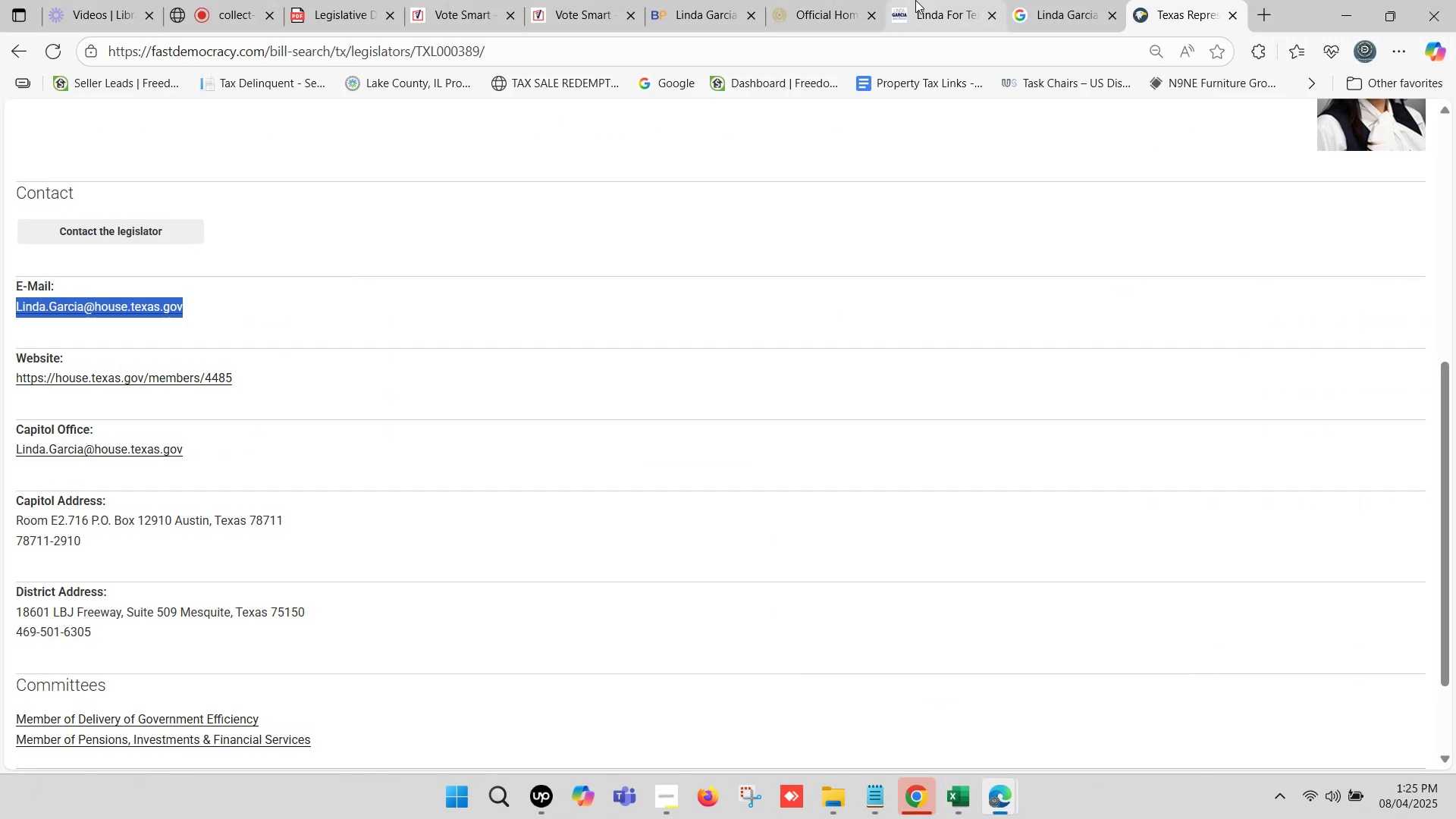 
left_click([917, 0])
 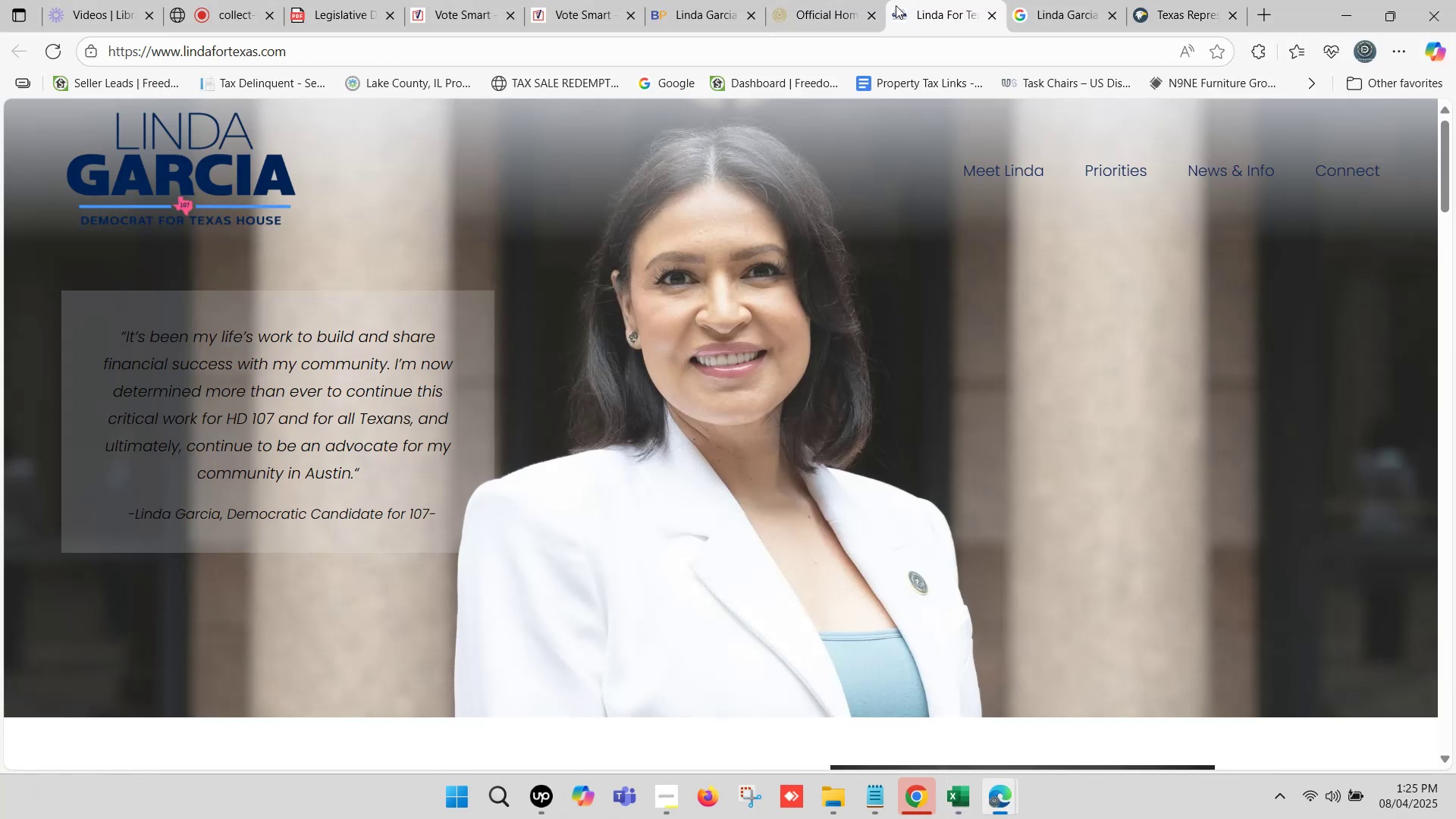 
mouse_move([825, 9])
 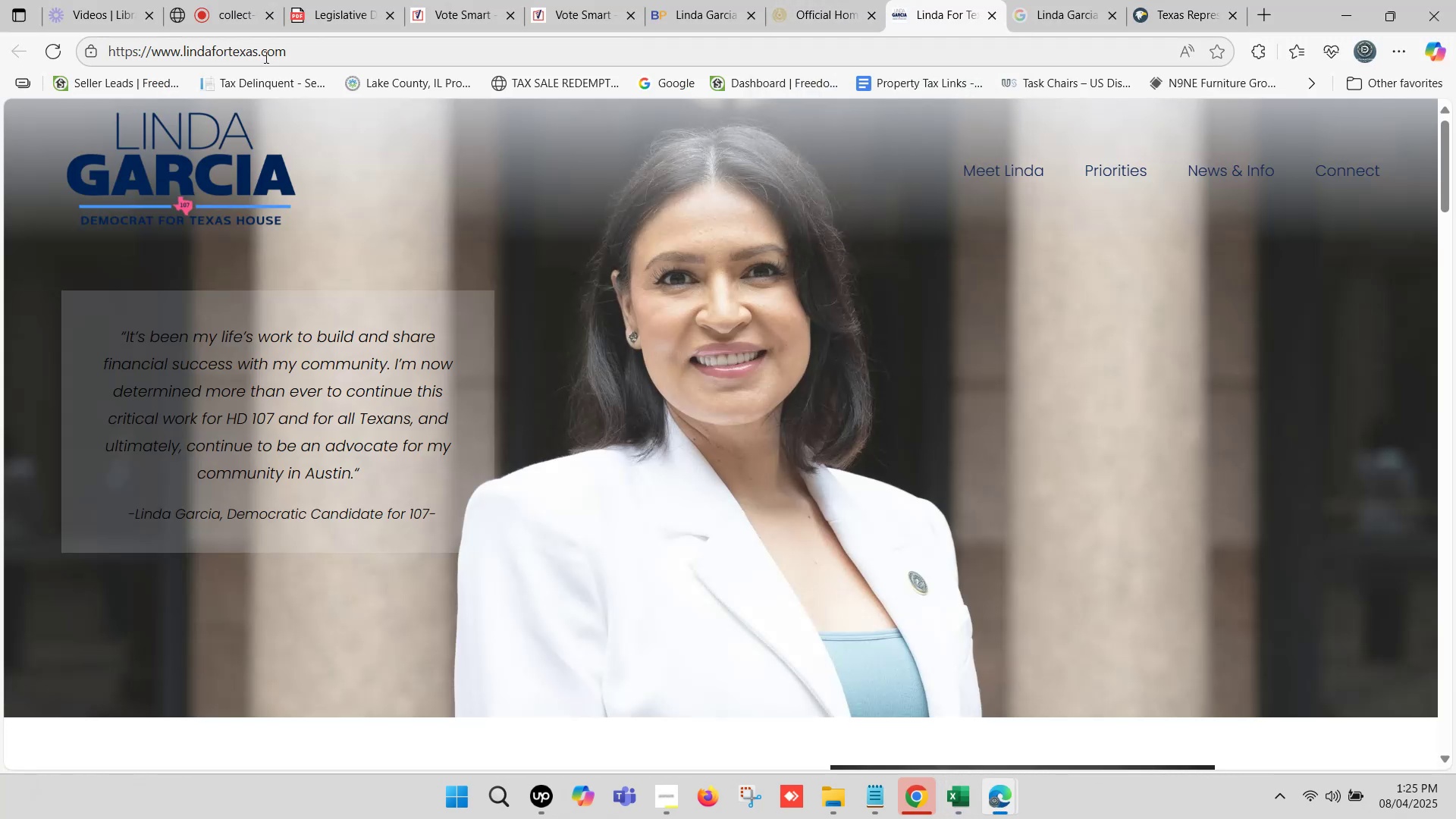 
left_click([267, 52])
 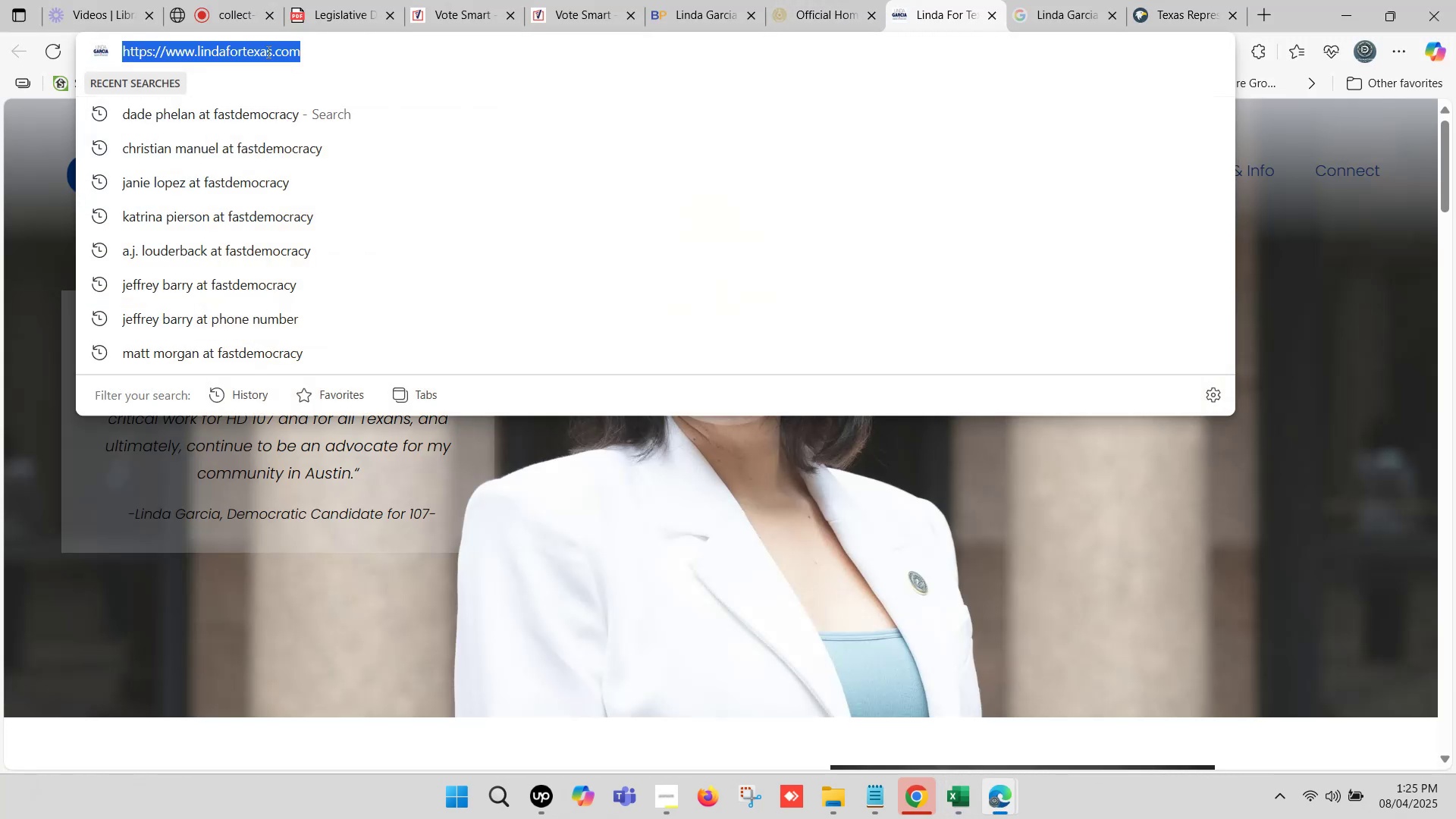 
key(Control+C)
 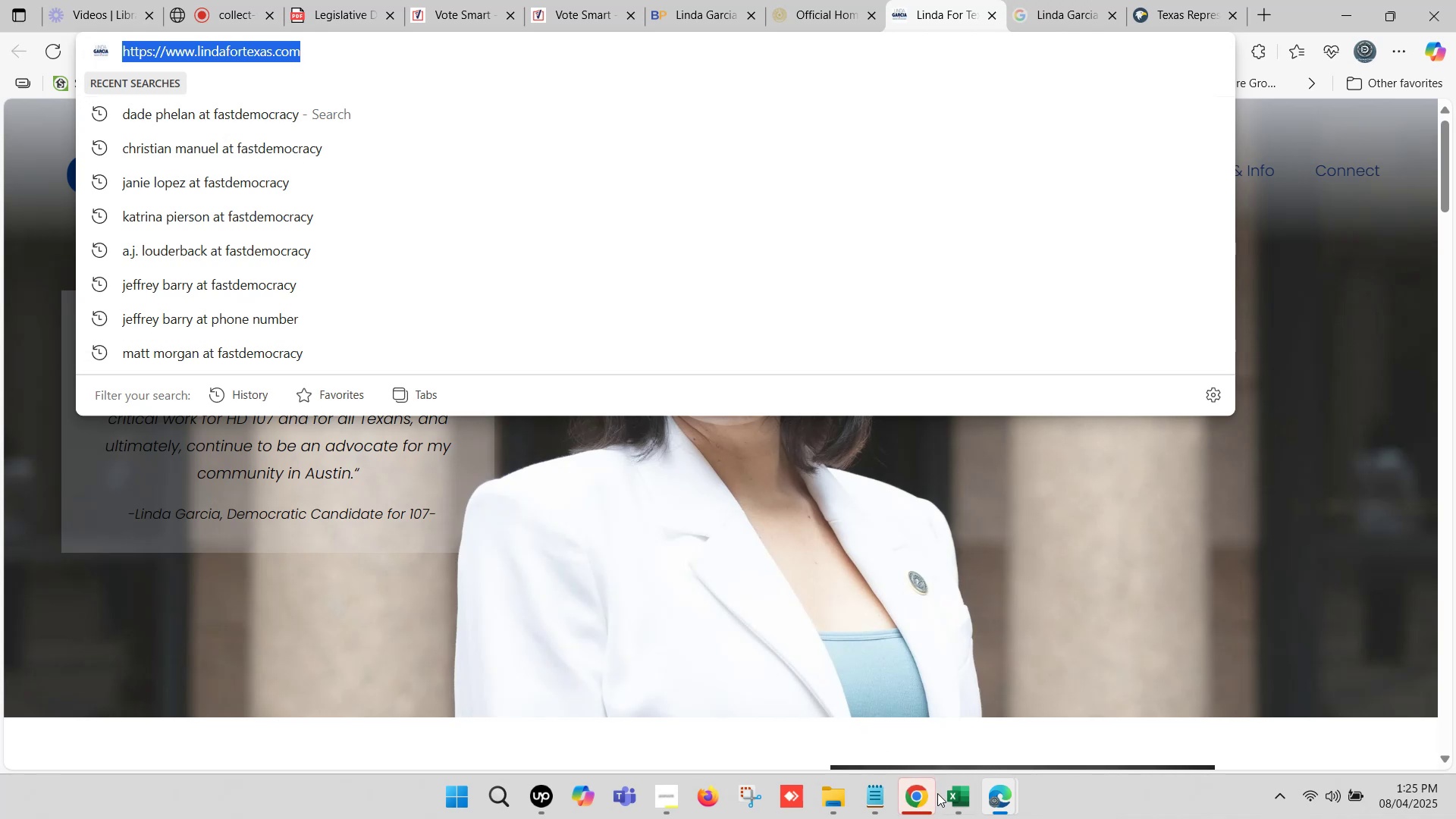 
left_click([941, 793])
 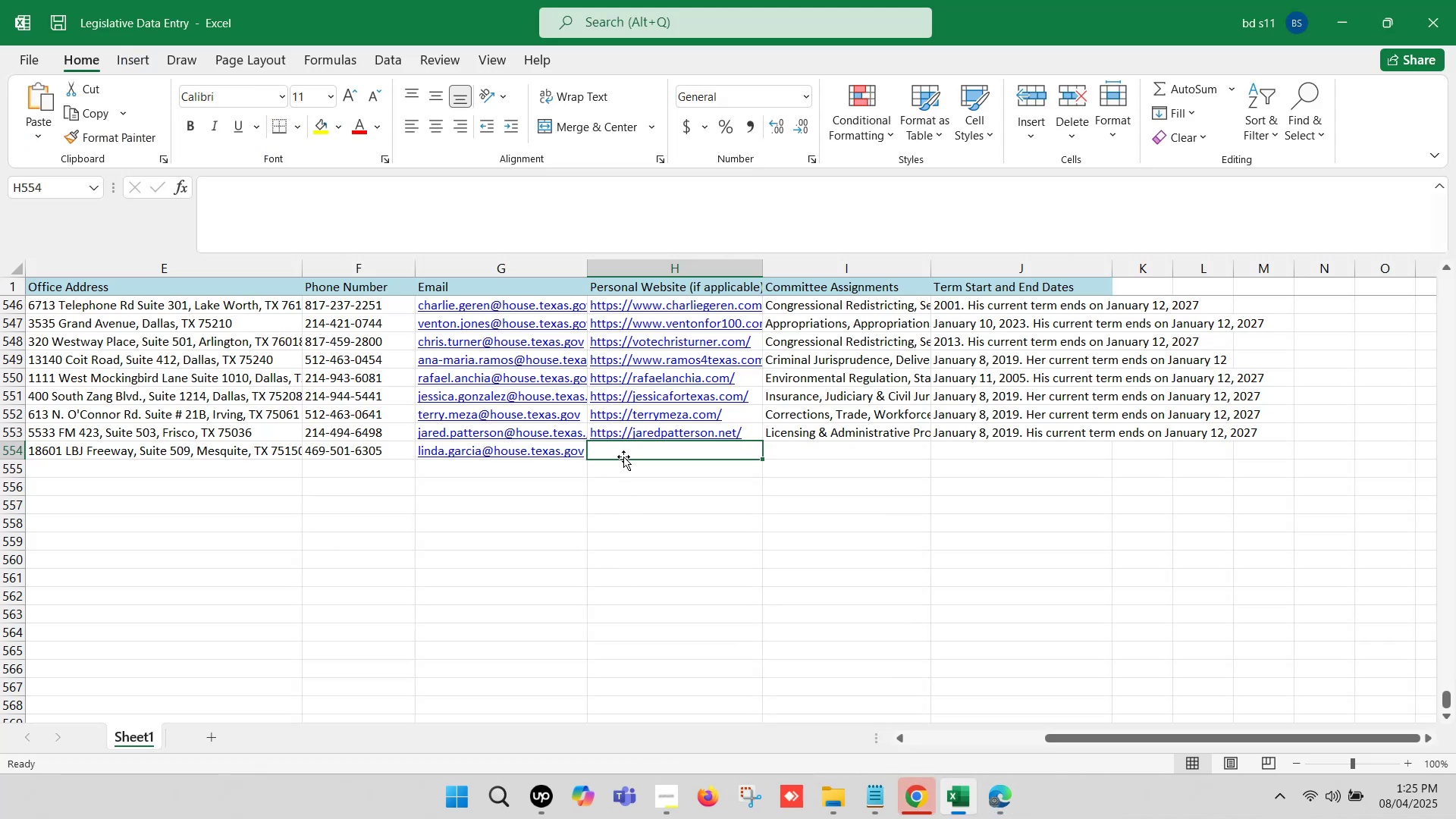 
double_click([623, 457])
 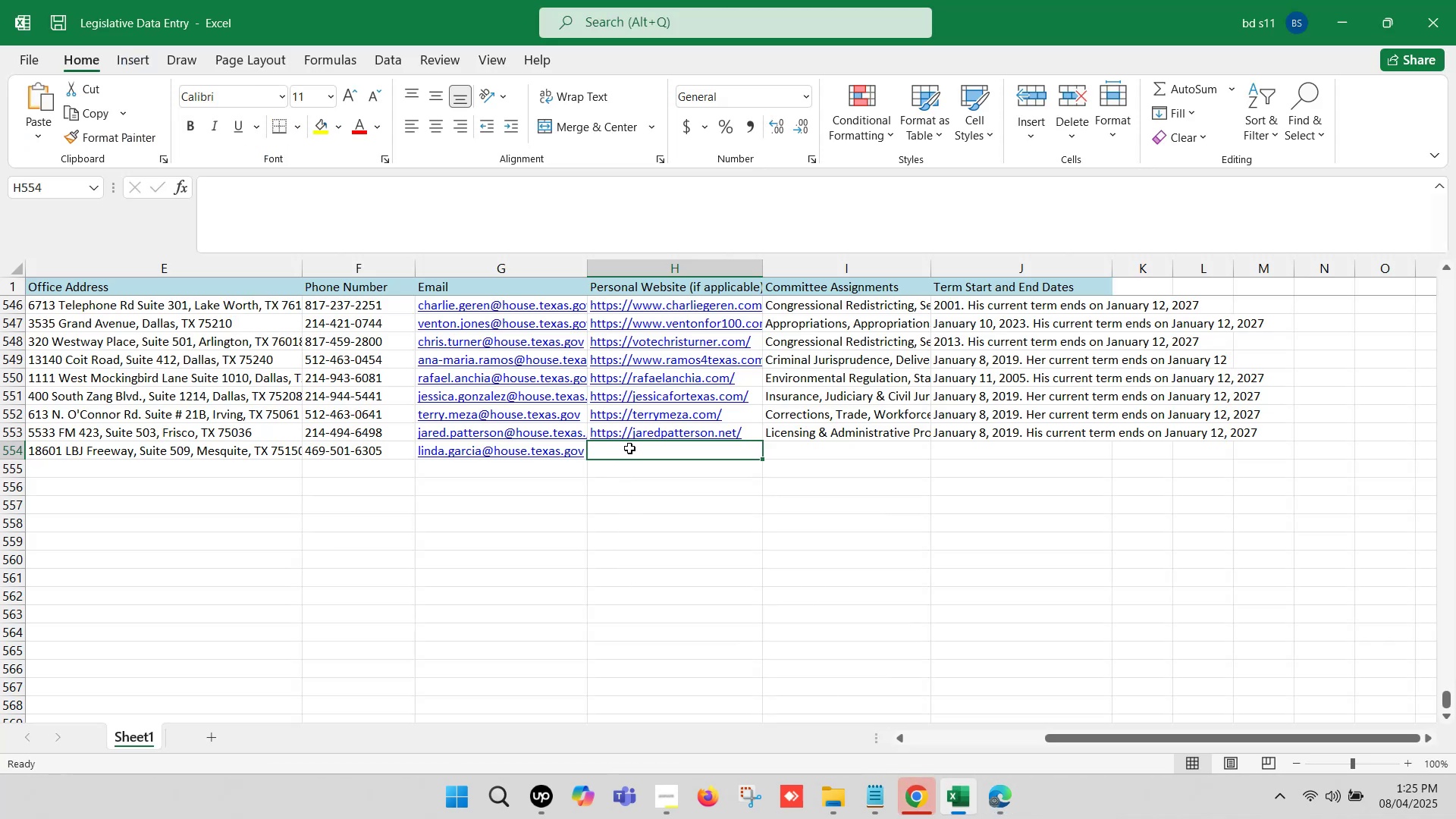 
double_click([629, 448])
 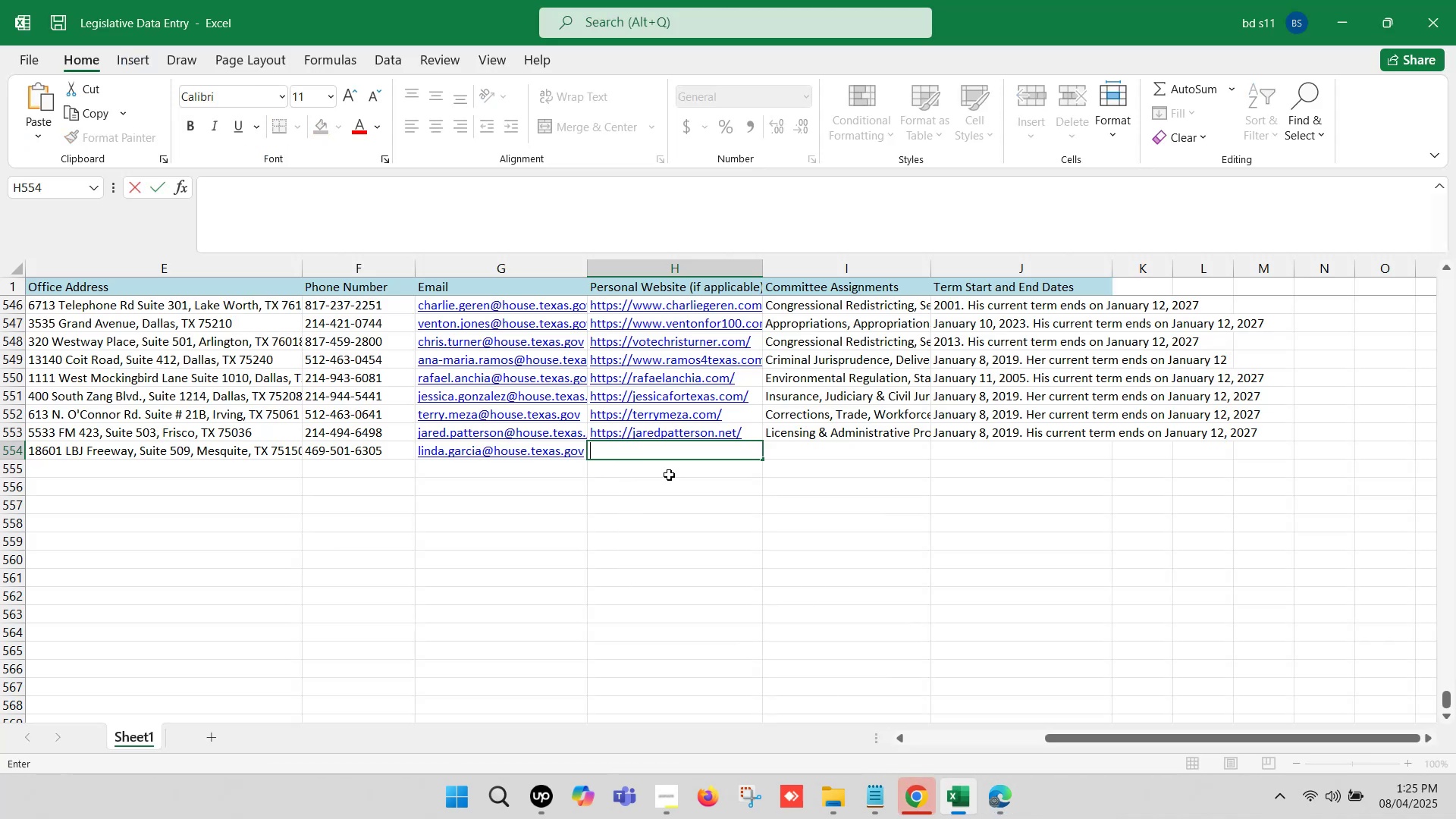 
key(Control+V)
 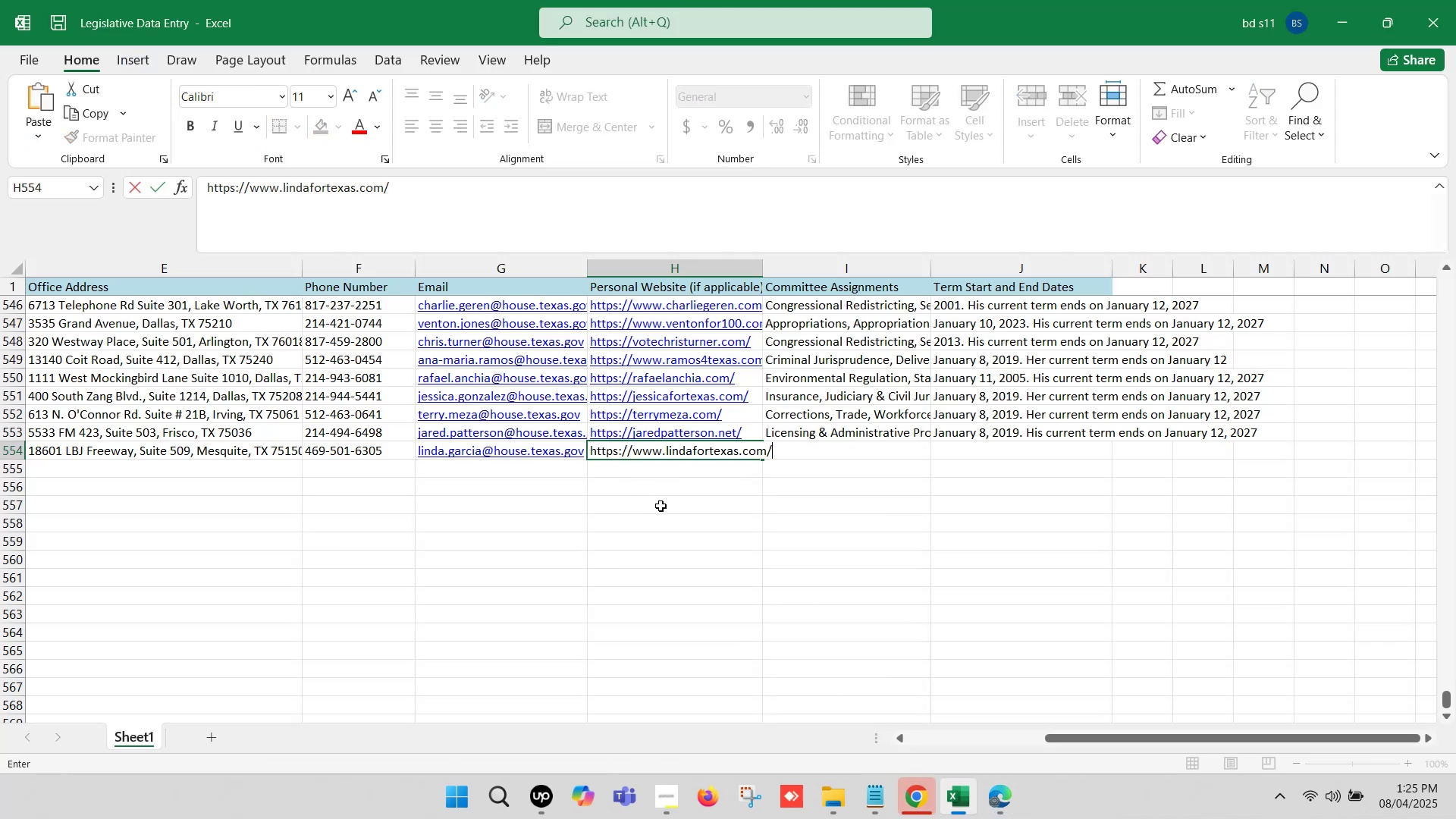 
left_click([661, 507])
 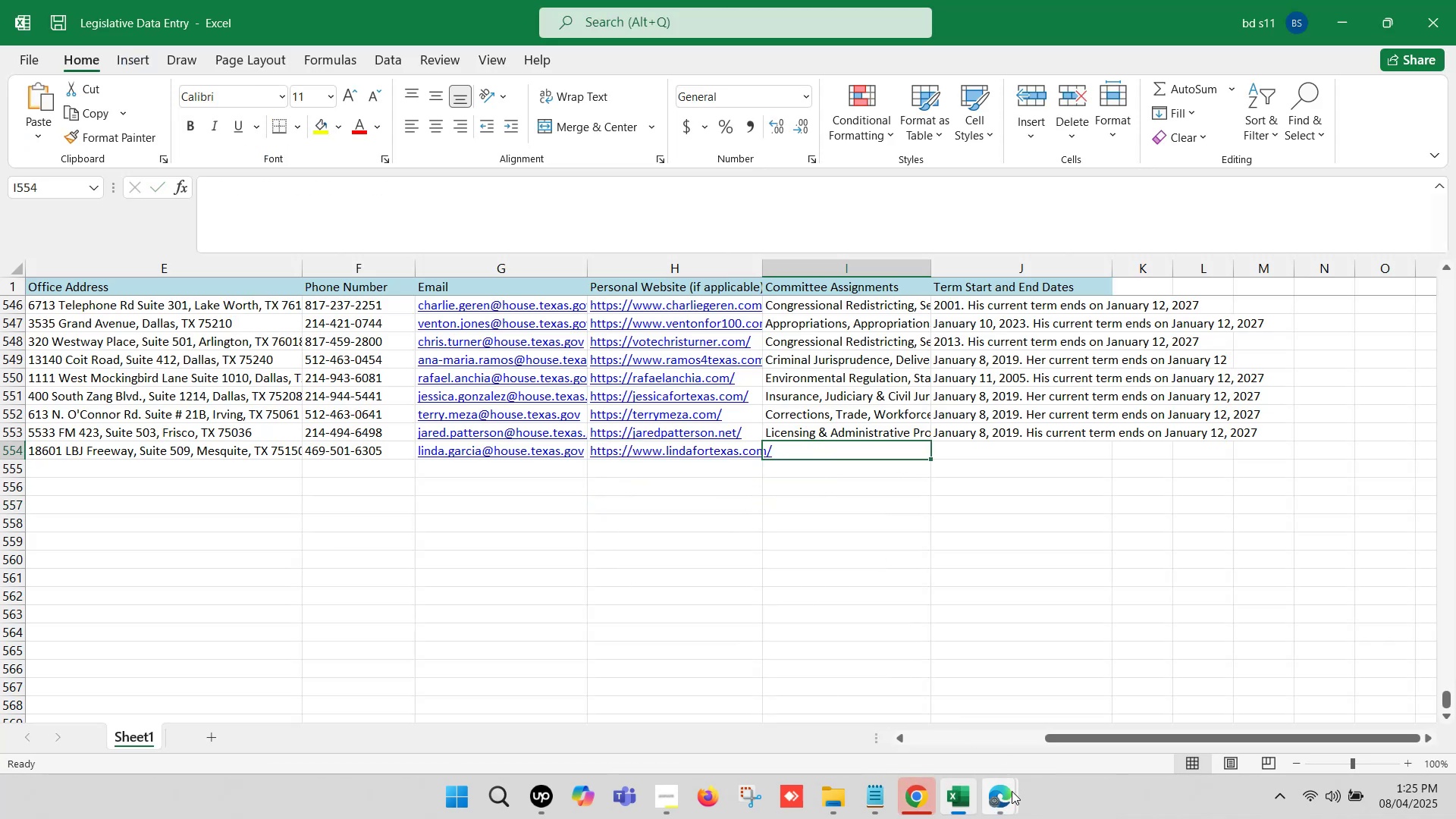 
left_click([1005, 802])
 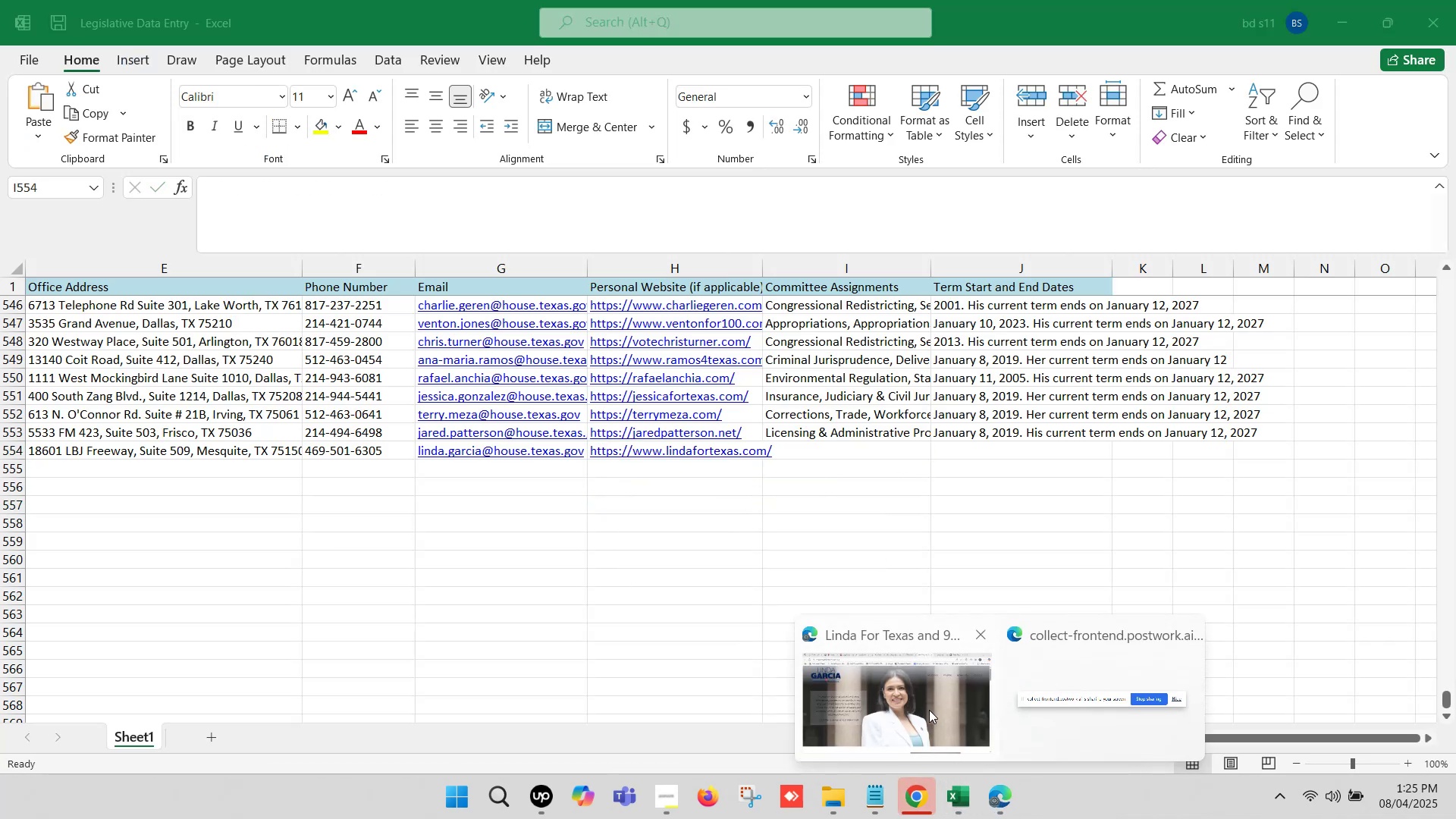 
left_click([929, 710])
 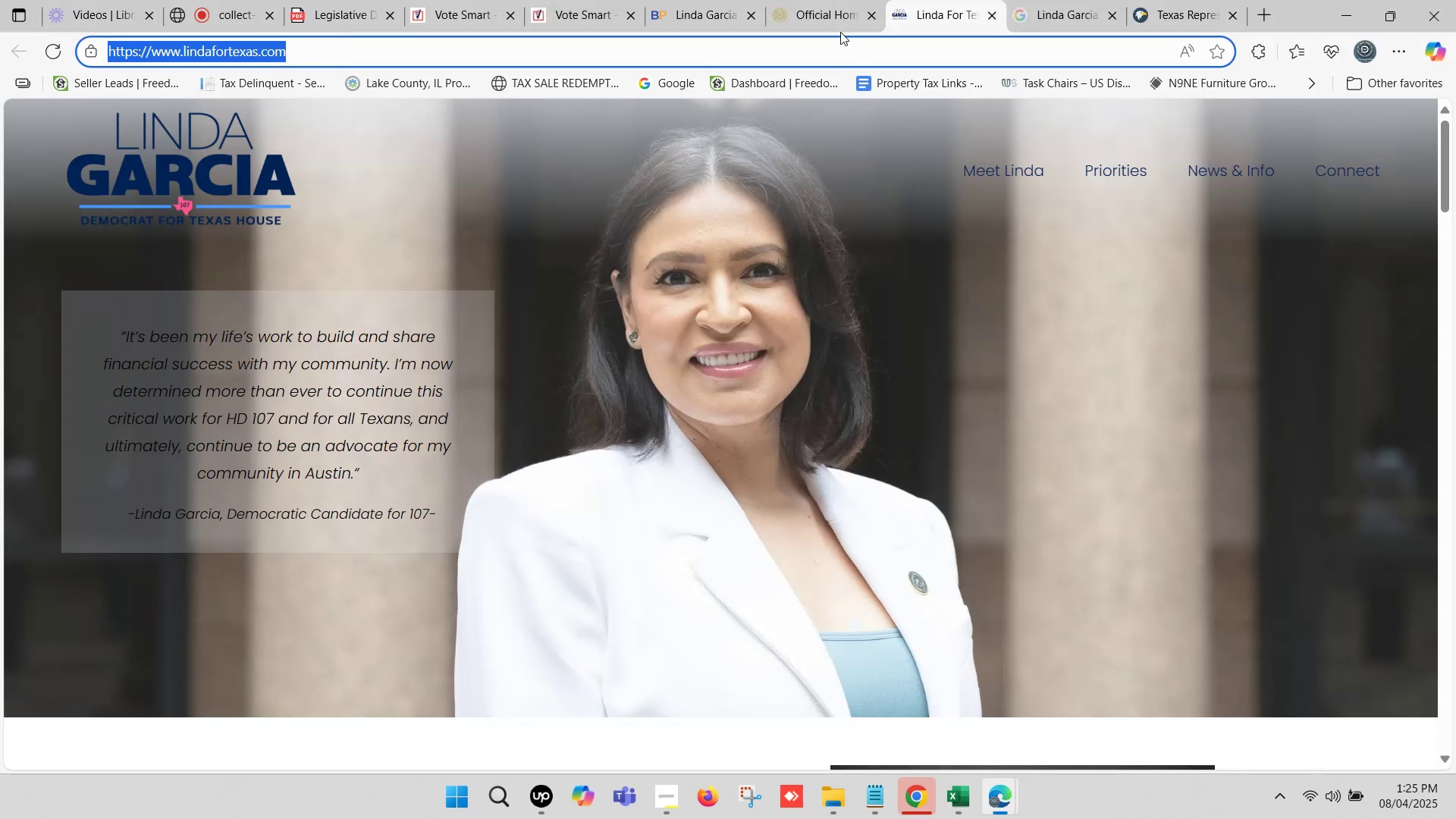 
left_click([805, 0])
 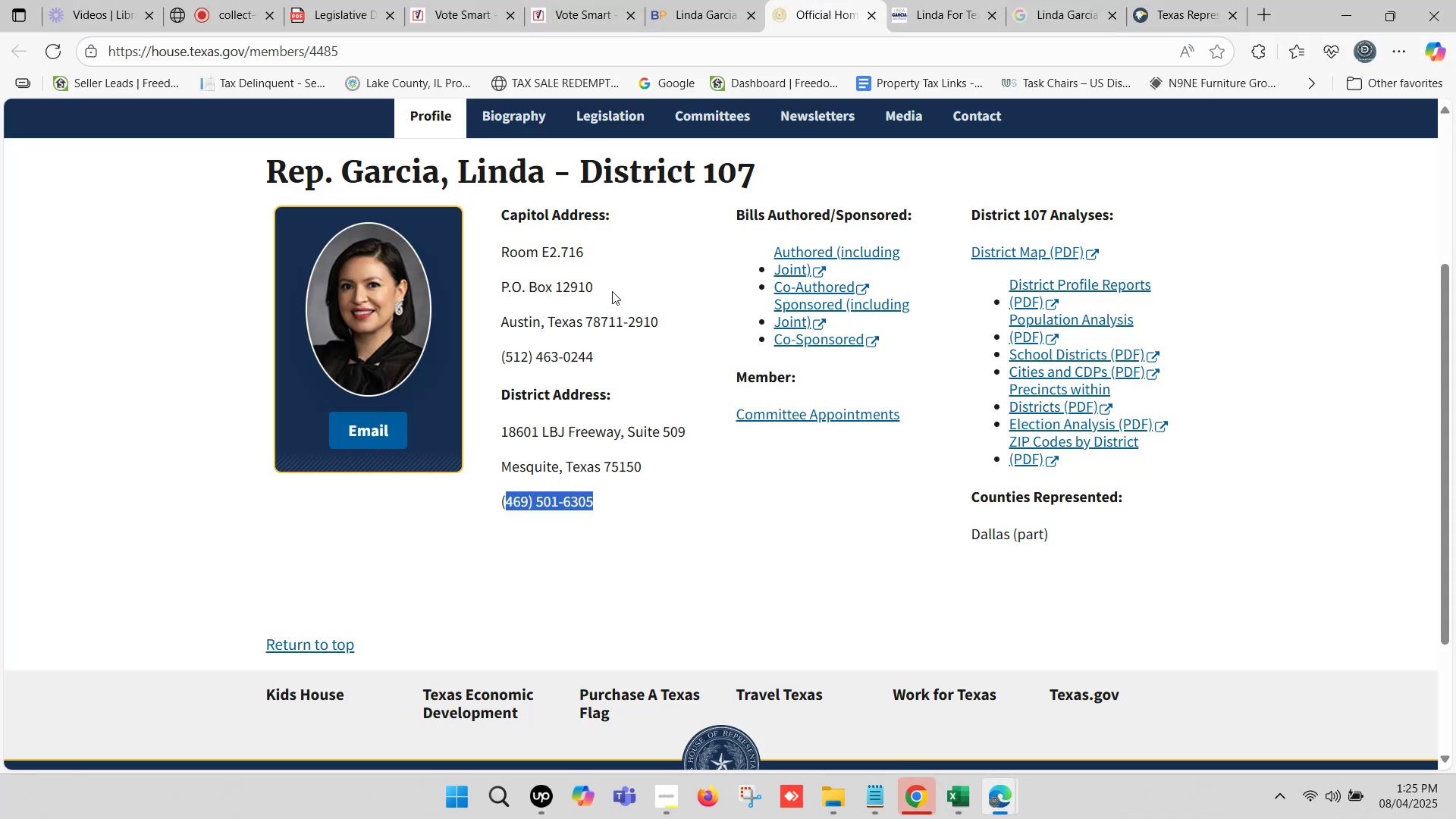 
scroll: coordinate [628, 249], scroll_direction: up, amount: 1.0
 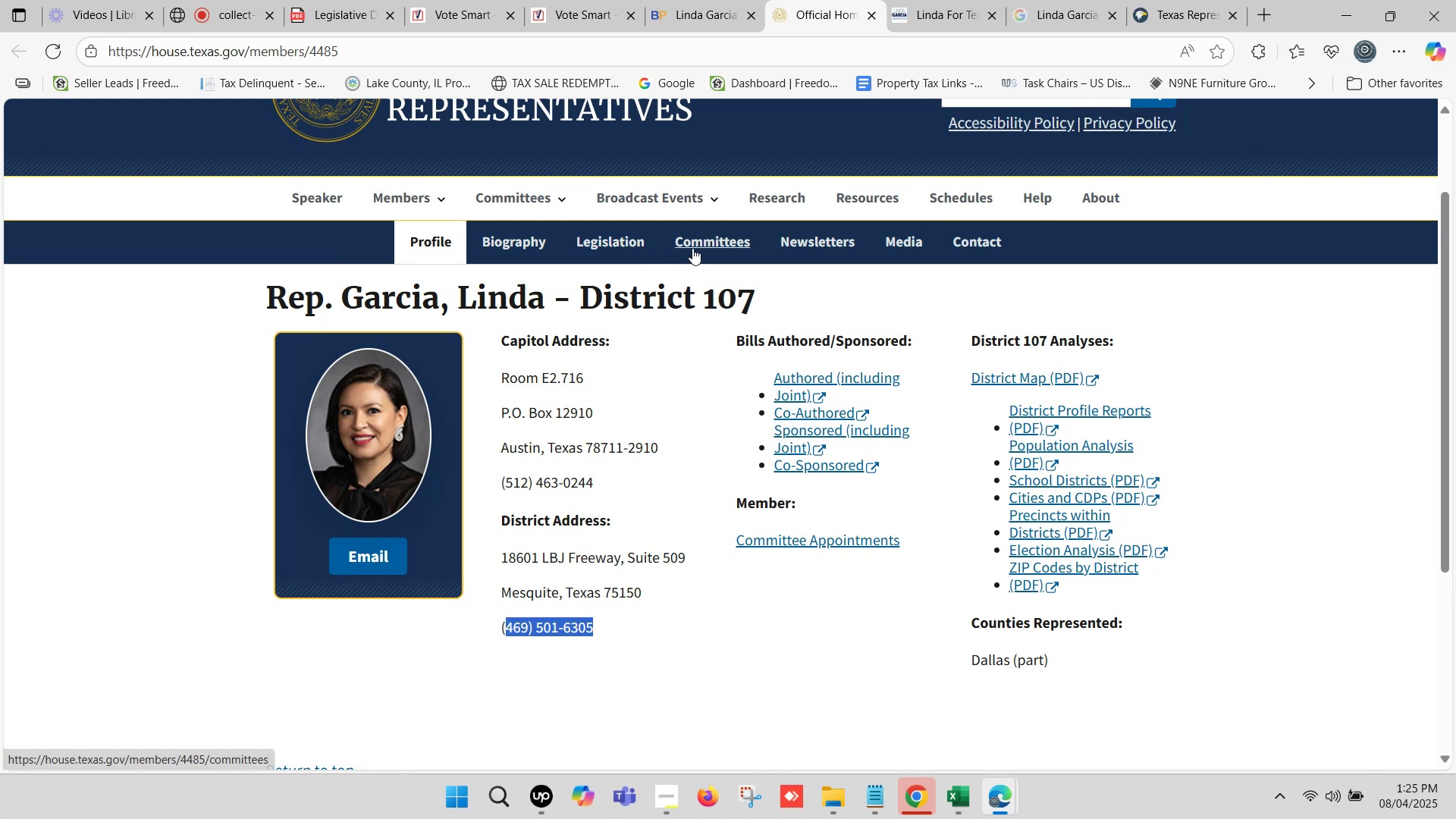 
left_click([693, 244])
 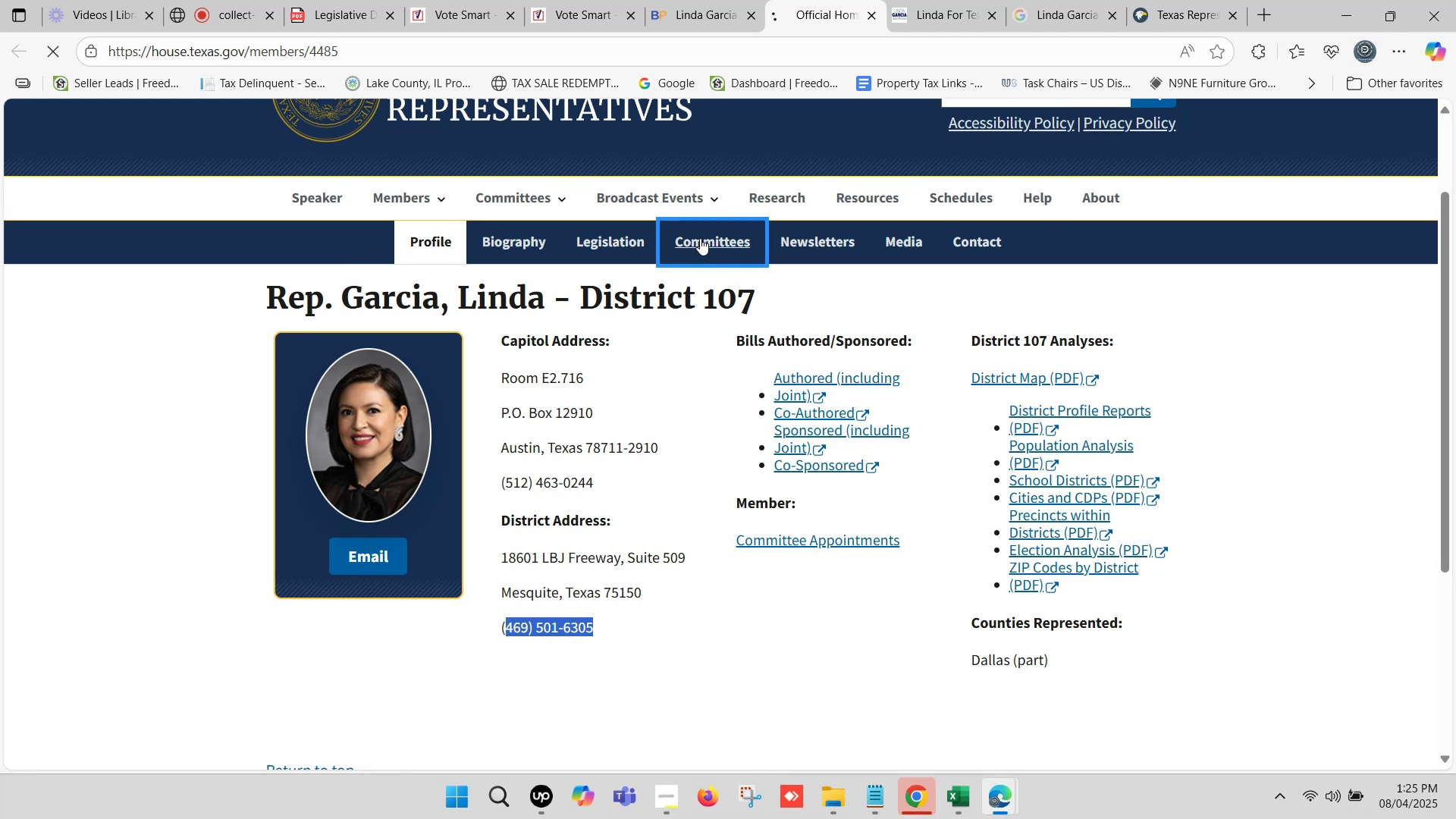 
wait(6.11)
 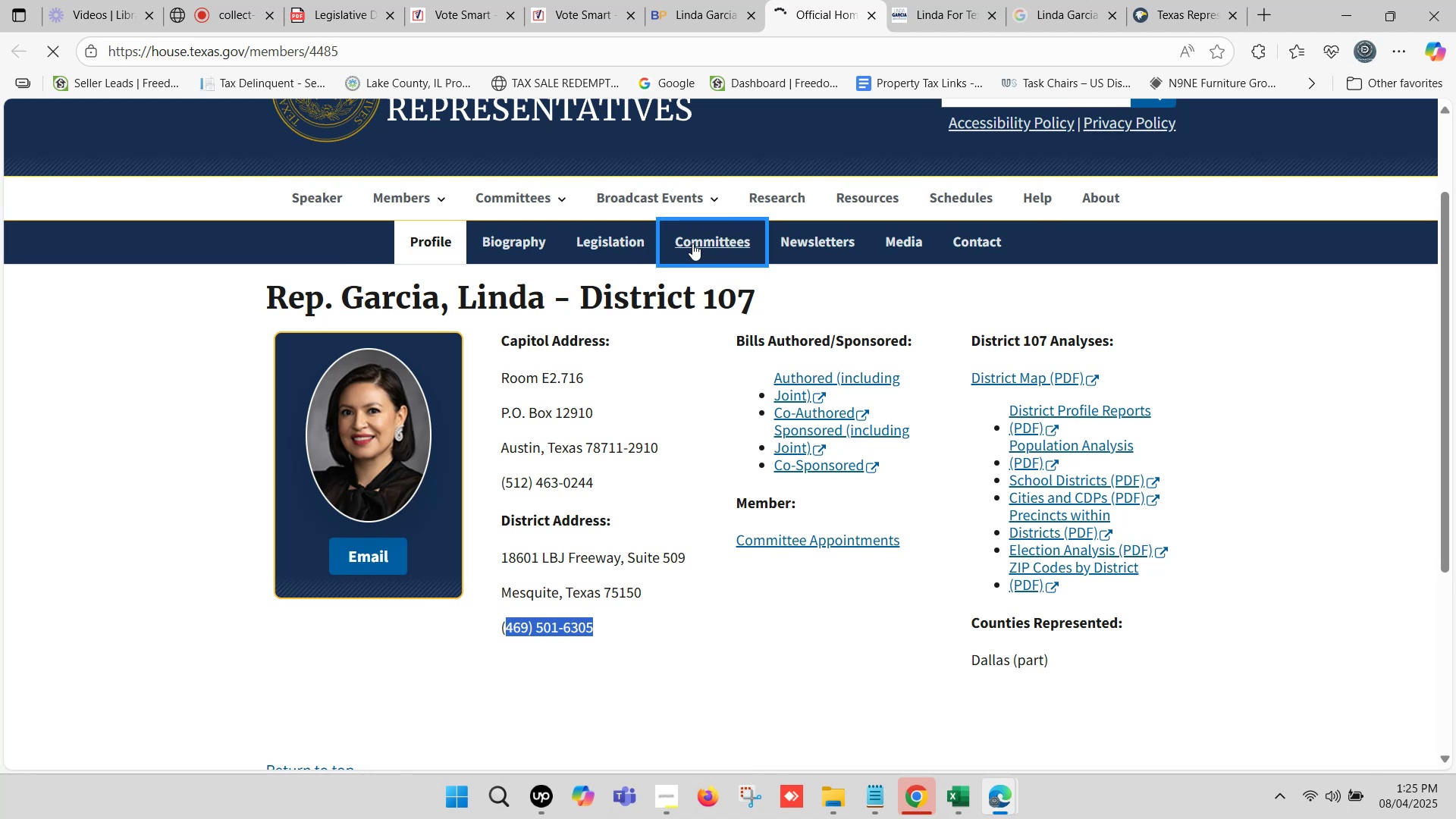 
left_click([706, 239])
 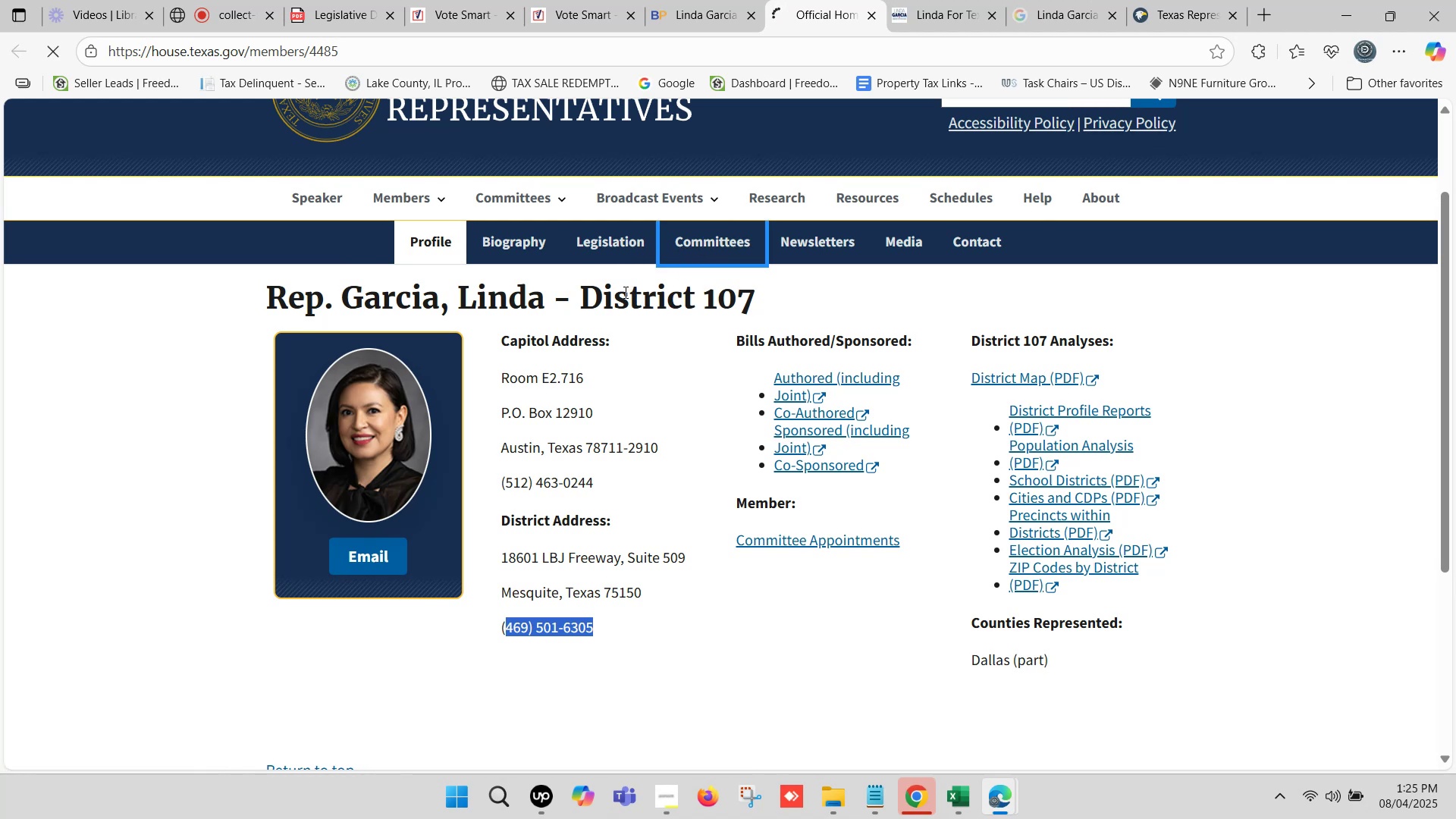 
scroll: coordinate [620, 271], scroll_direction: down, amount: 1.0
 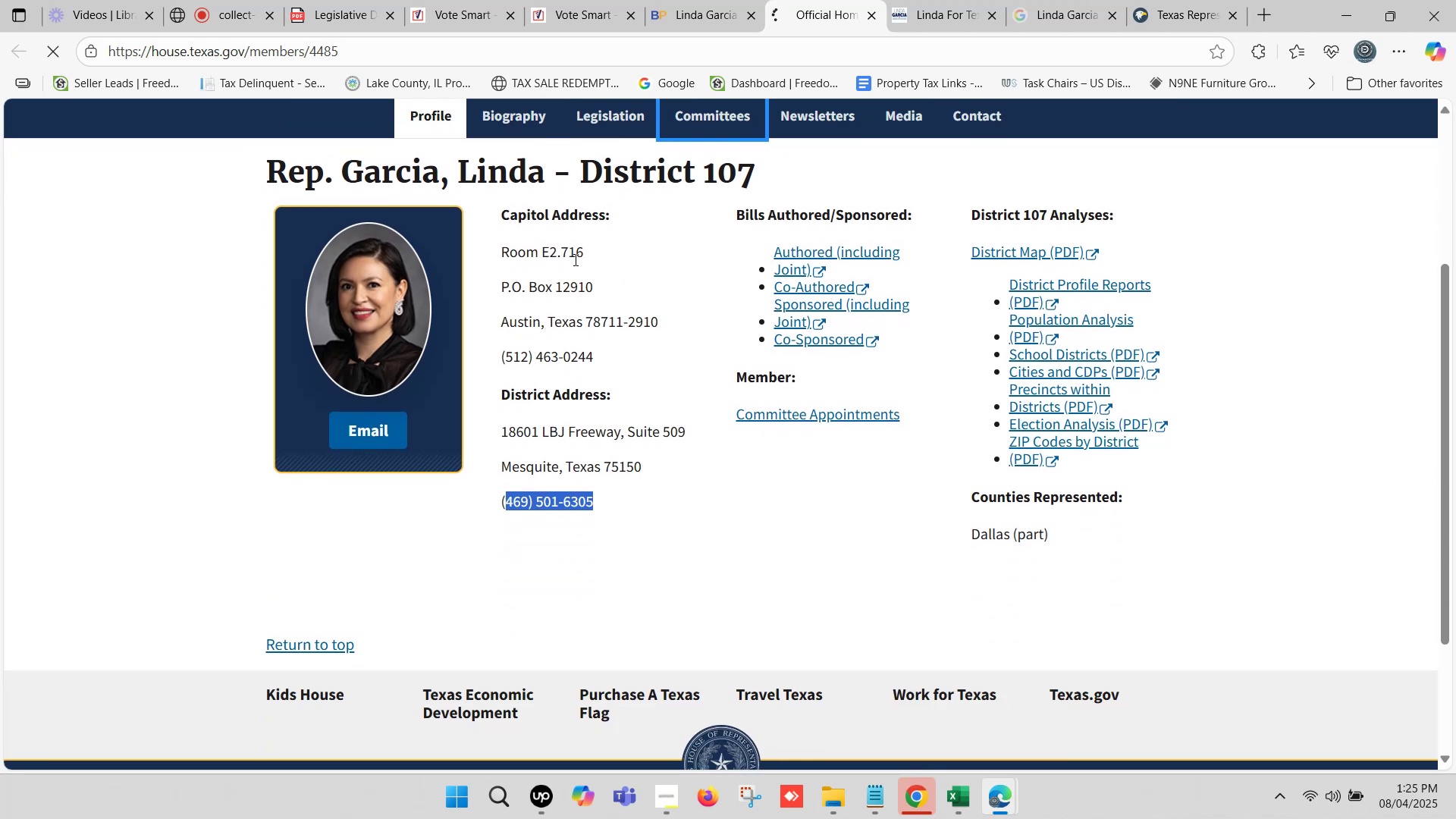 
wait(7.69)
 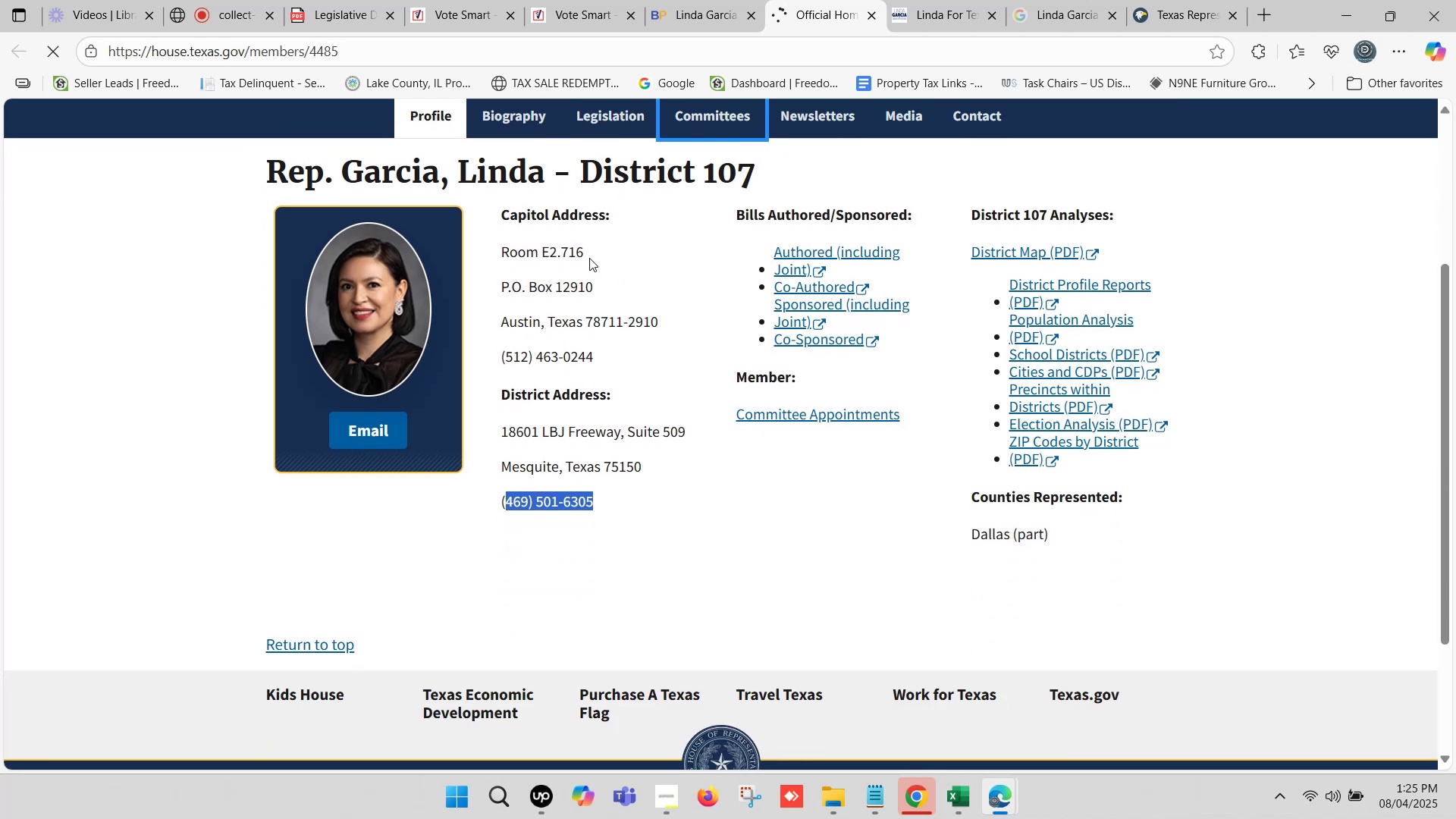 
scroll: coordinate [621, 372], scroll_direction: up, amount: 2.0
 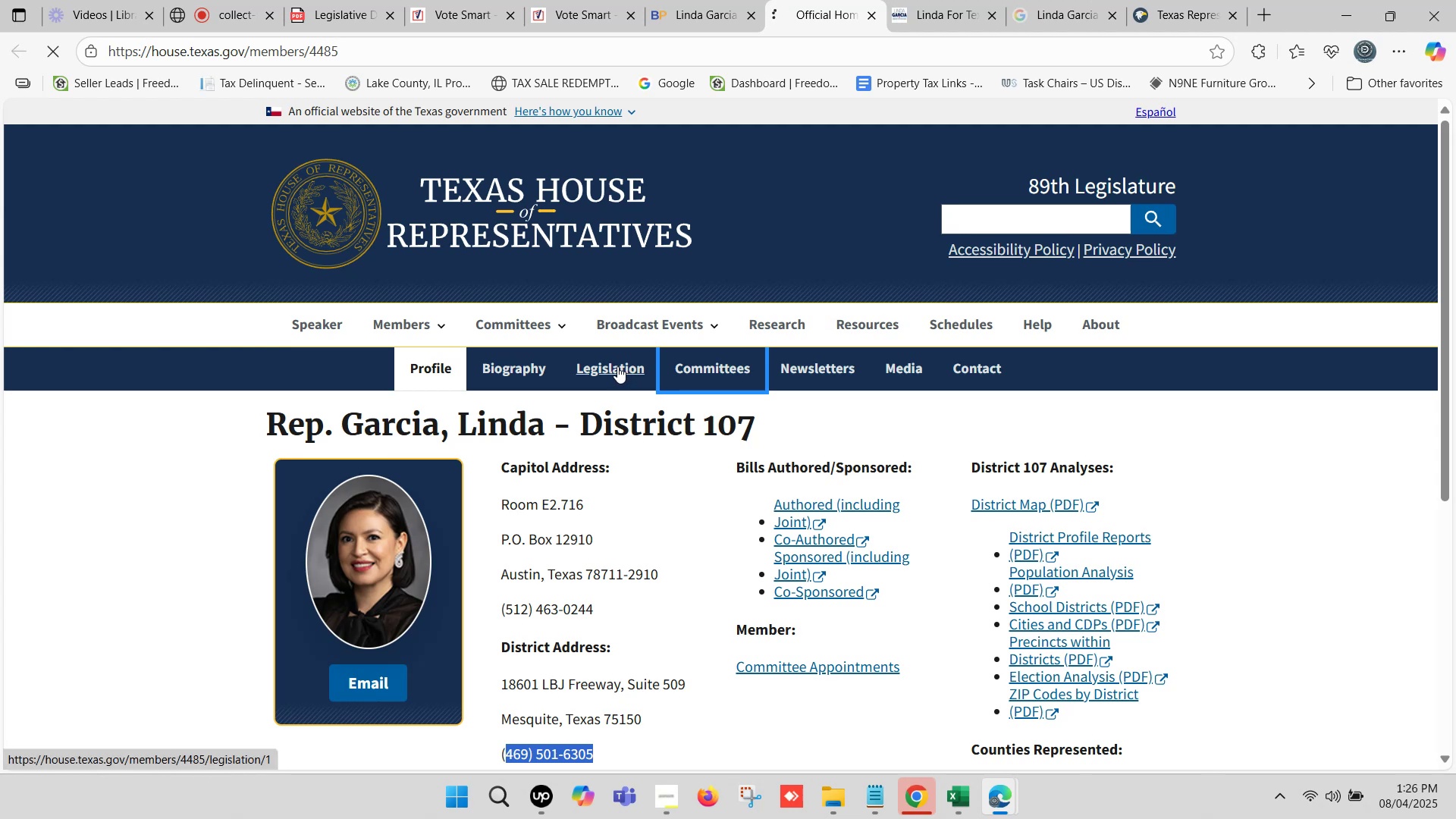 
wait(6.46)
 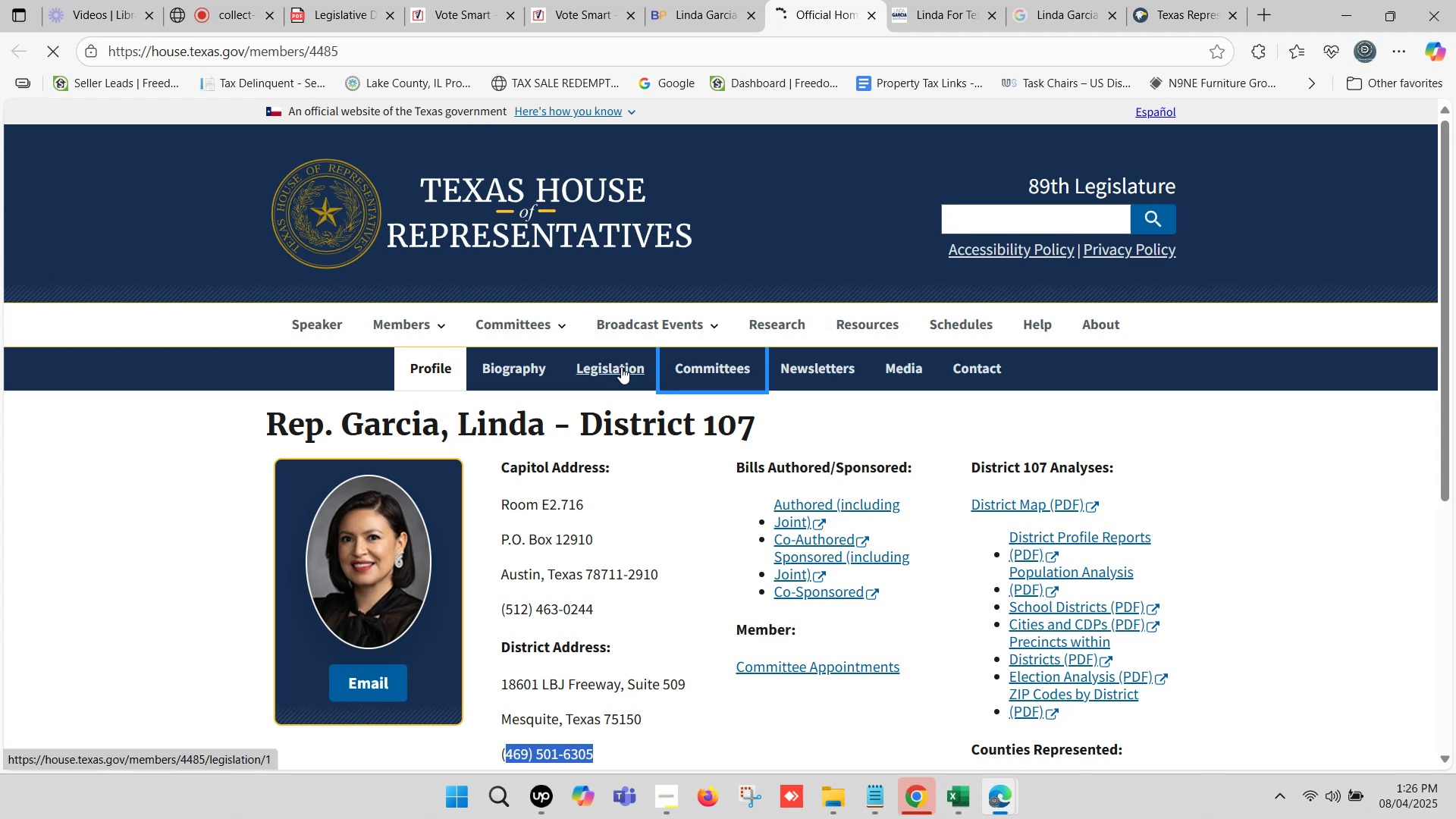 
scroll: coordinate [603, 406], scroll_direction: down, amount: 1.0
 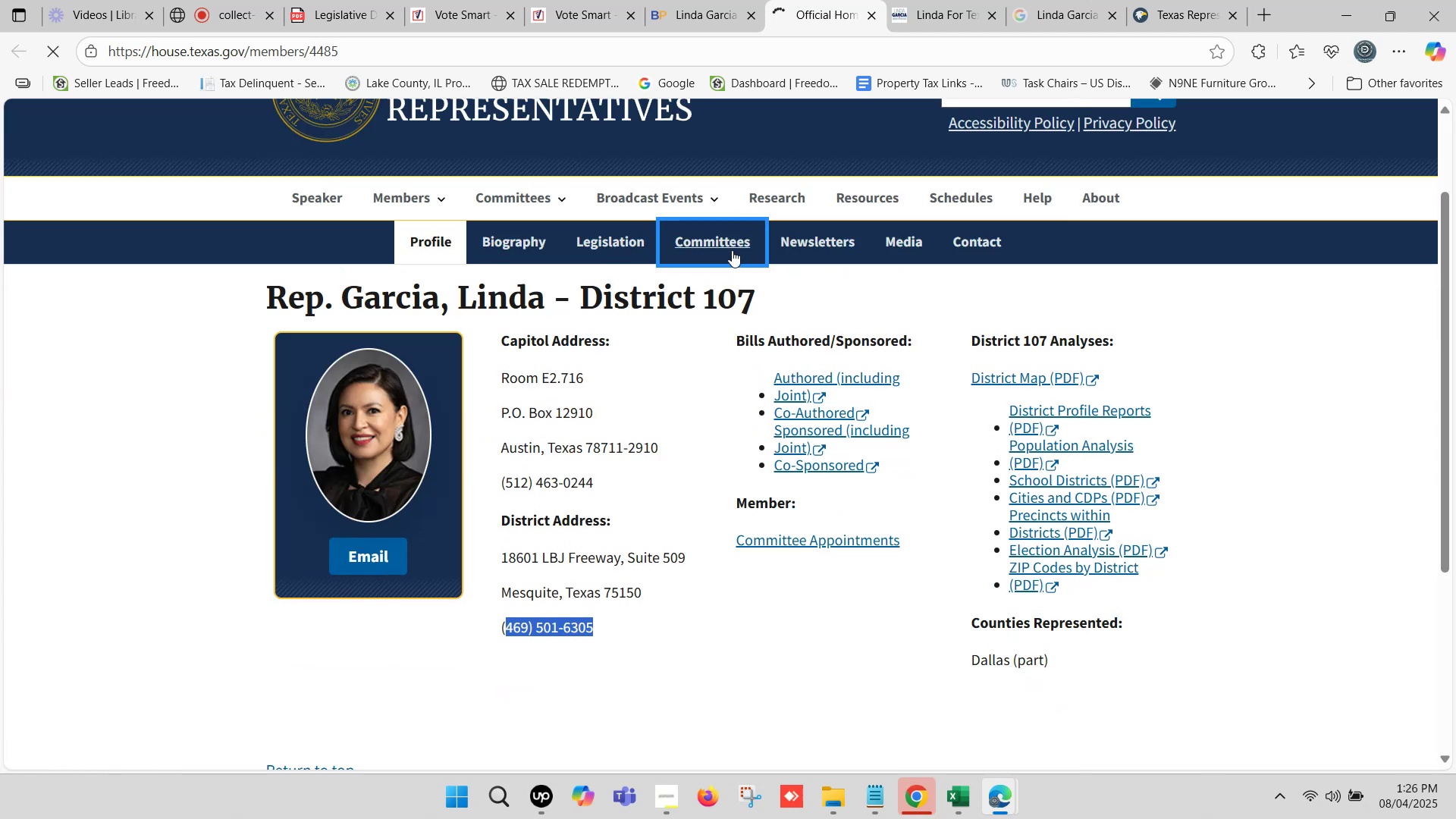 
left_click([729, 242])
 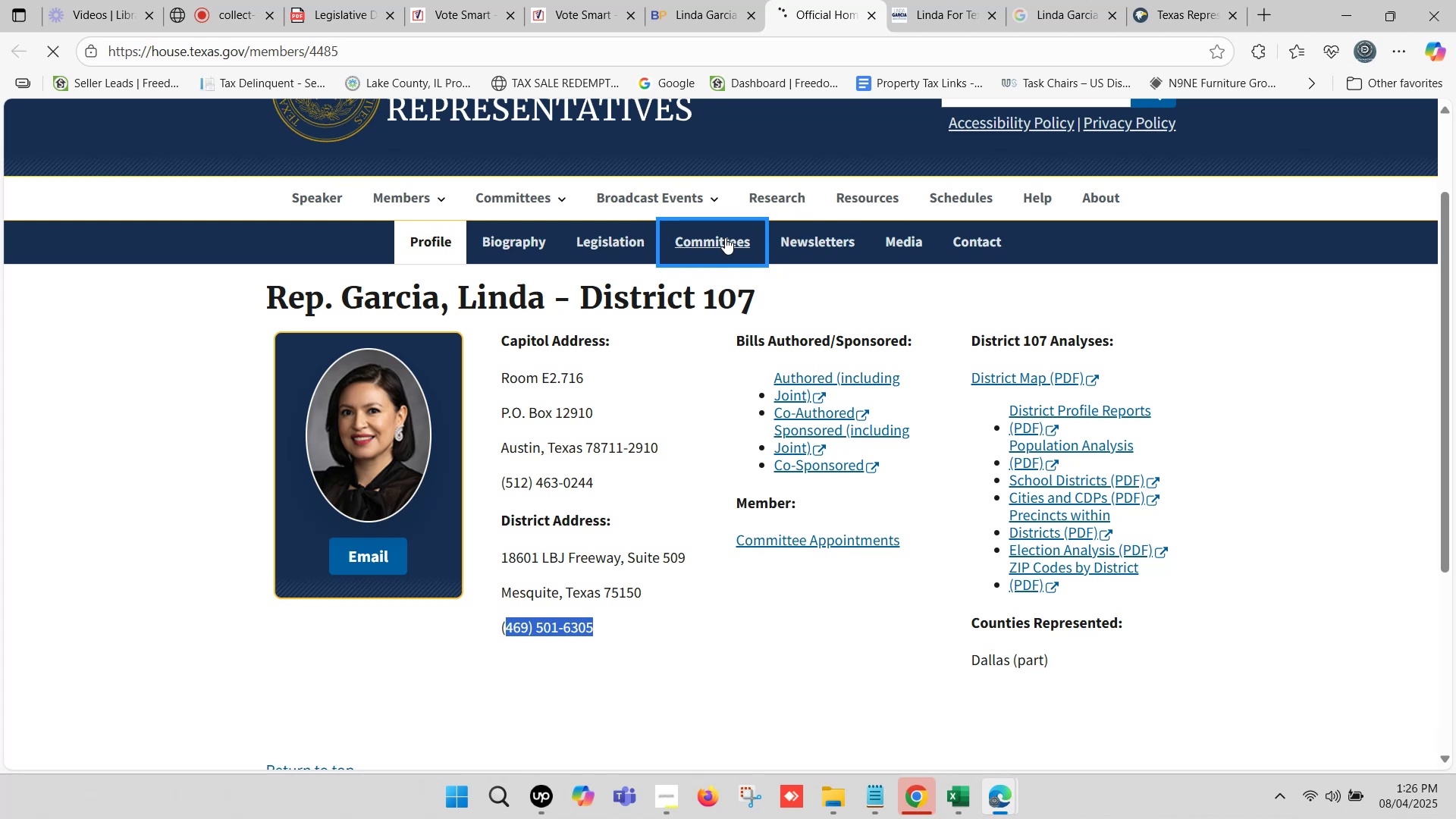 
scroll: coordinate [696, 274], scroll_direction: down, amount: 2.0
 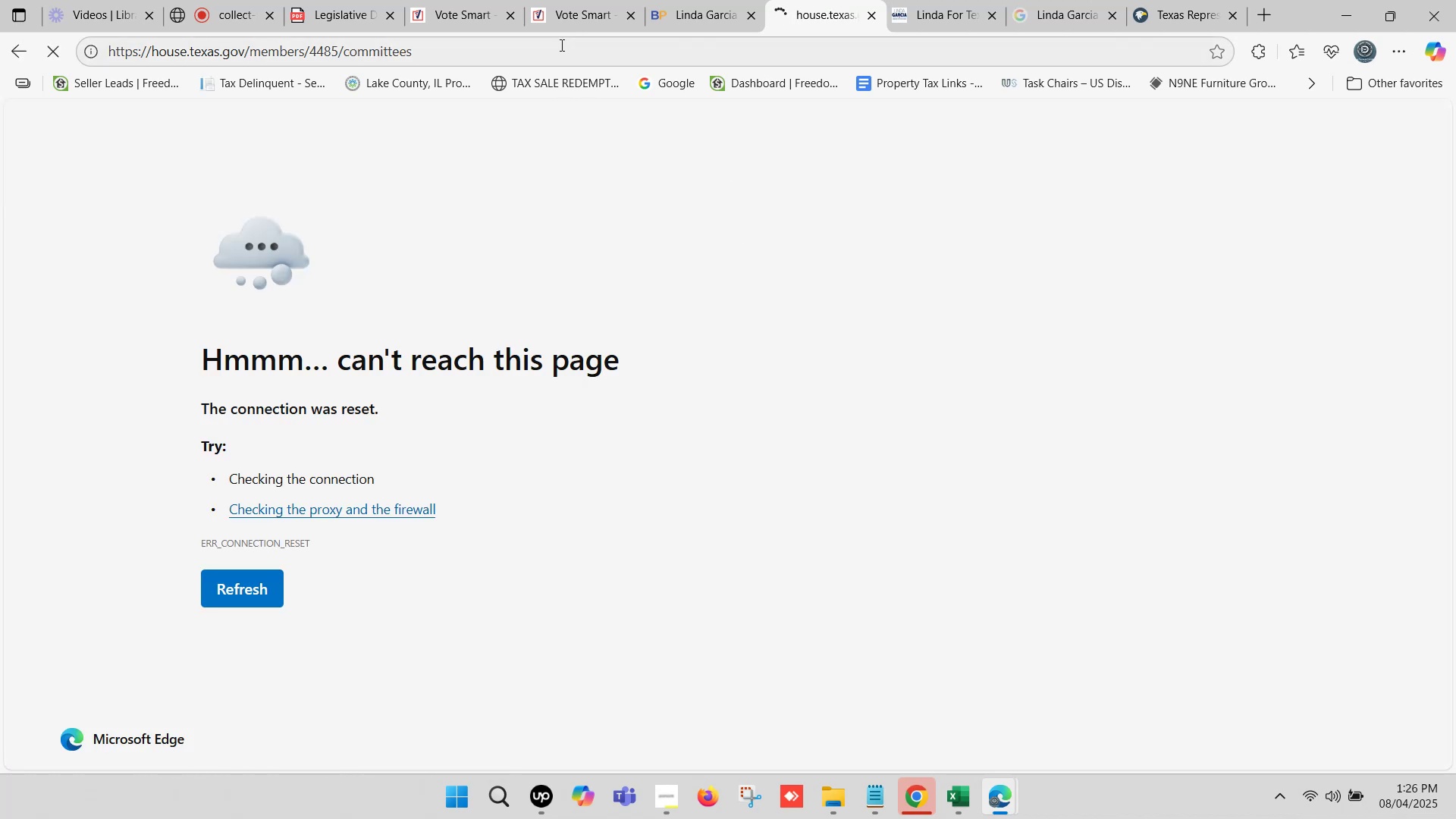 
left_click([560, 45])
 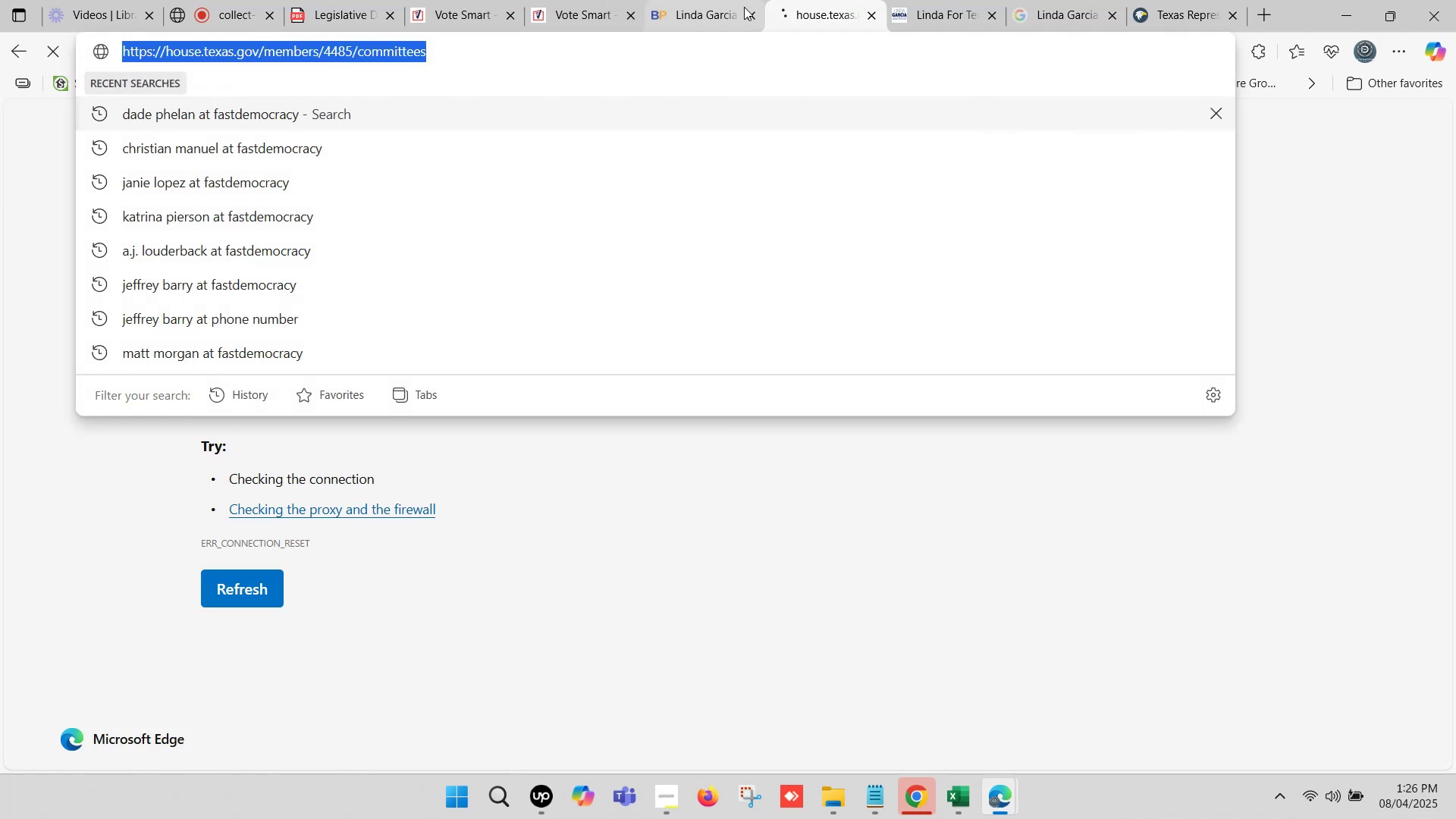 
left_click([726, 0])
 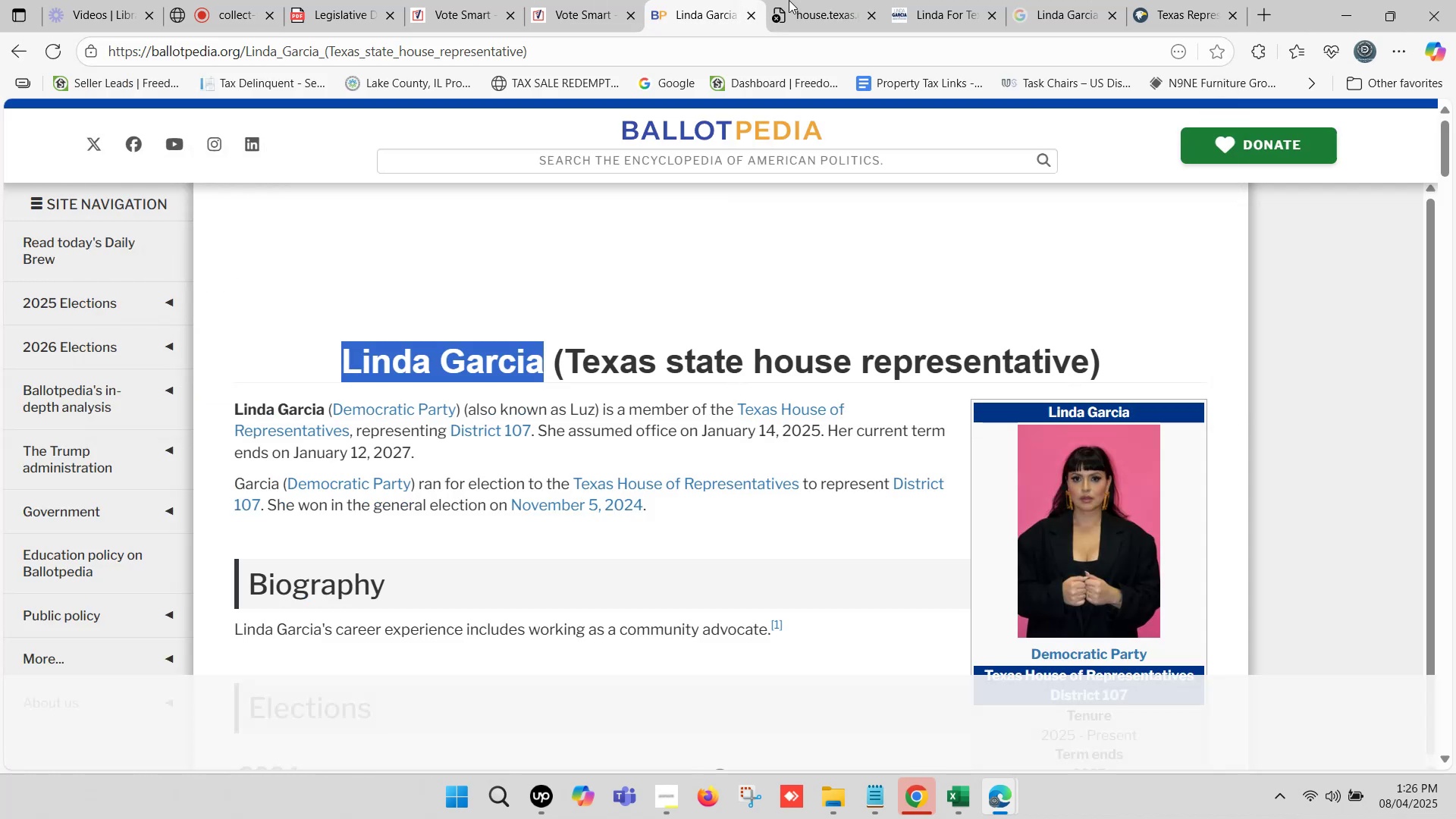 
left_click([811, 0])
 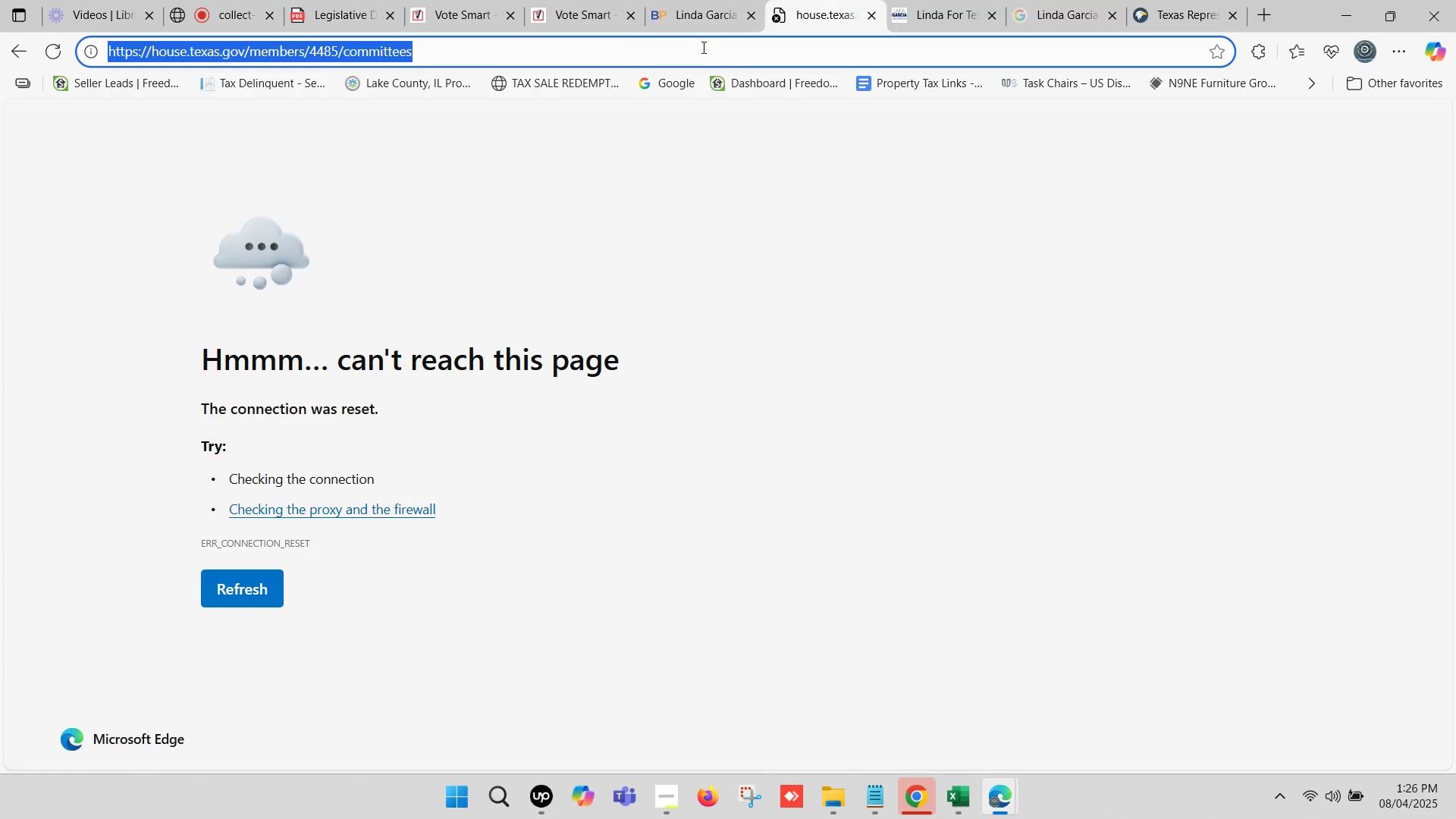 
key(Enter)
 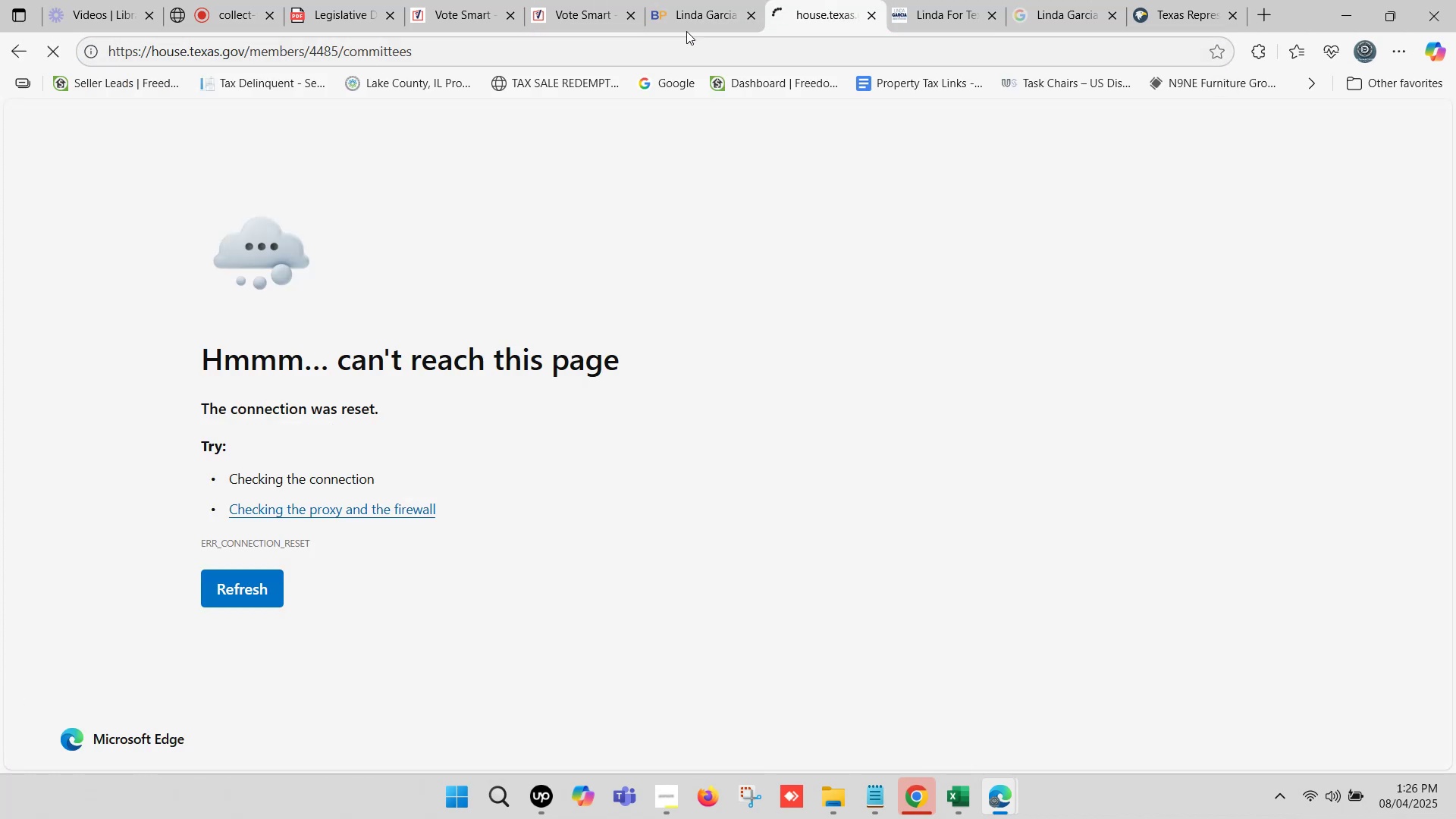 
left_click([686, 0])
 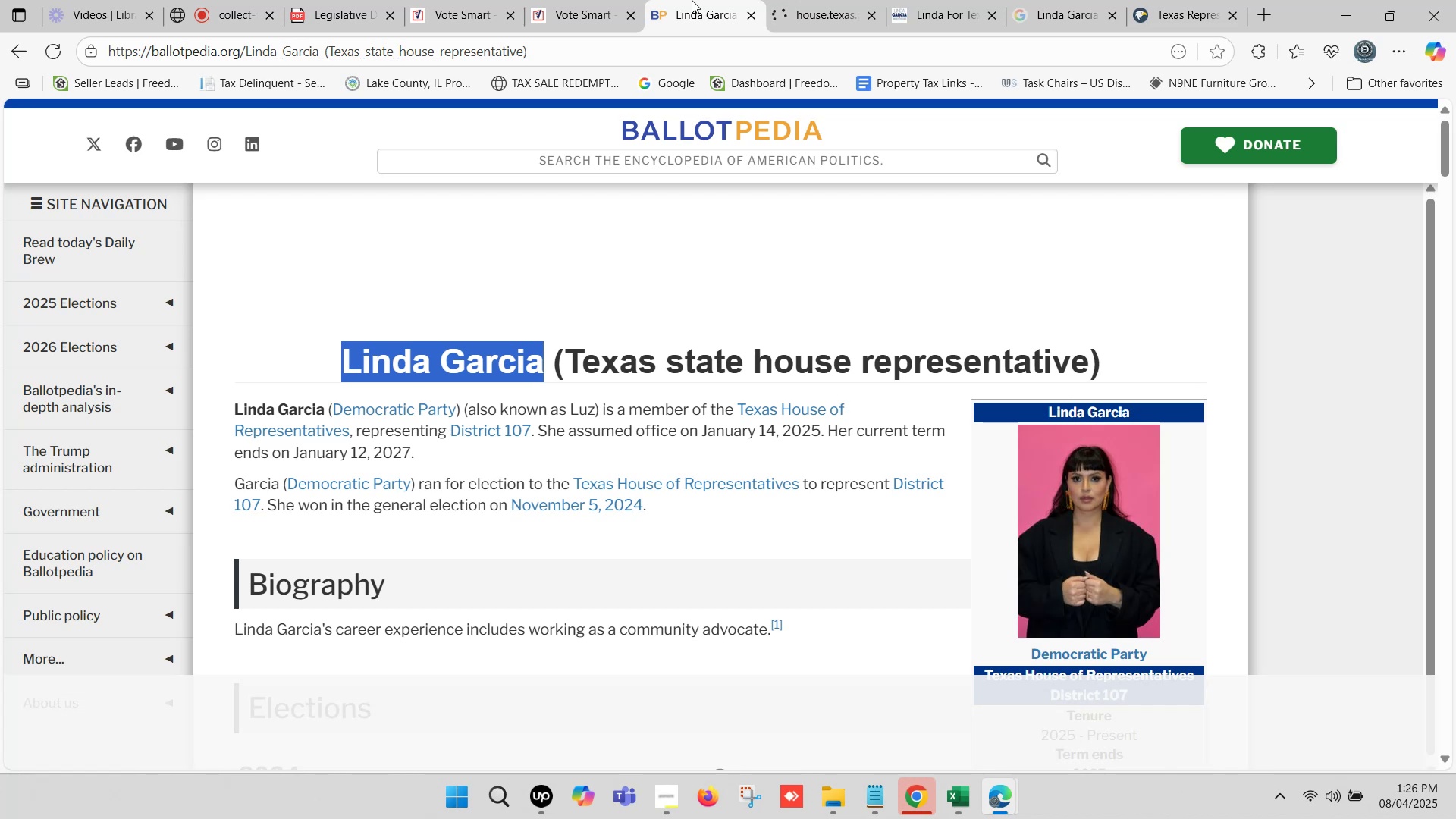 
left_click([692, 0])
 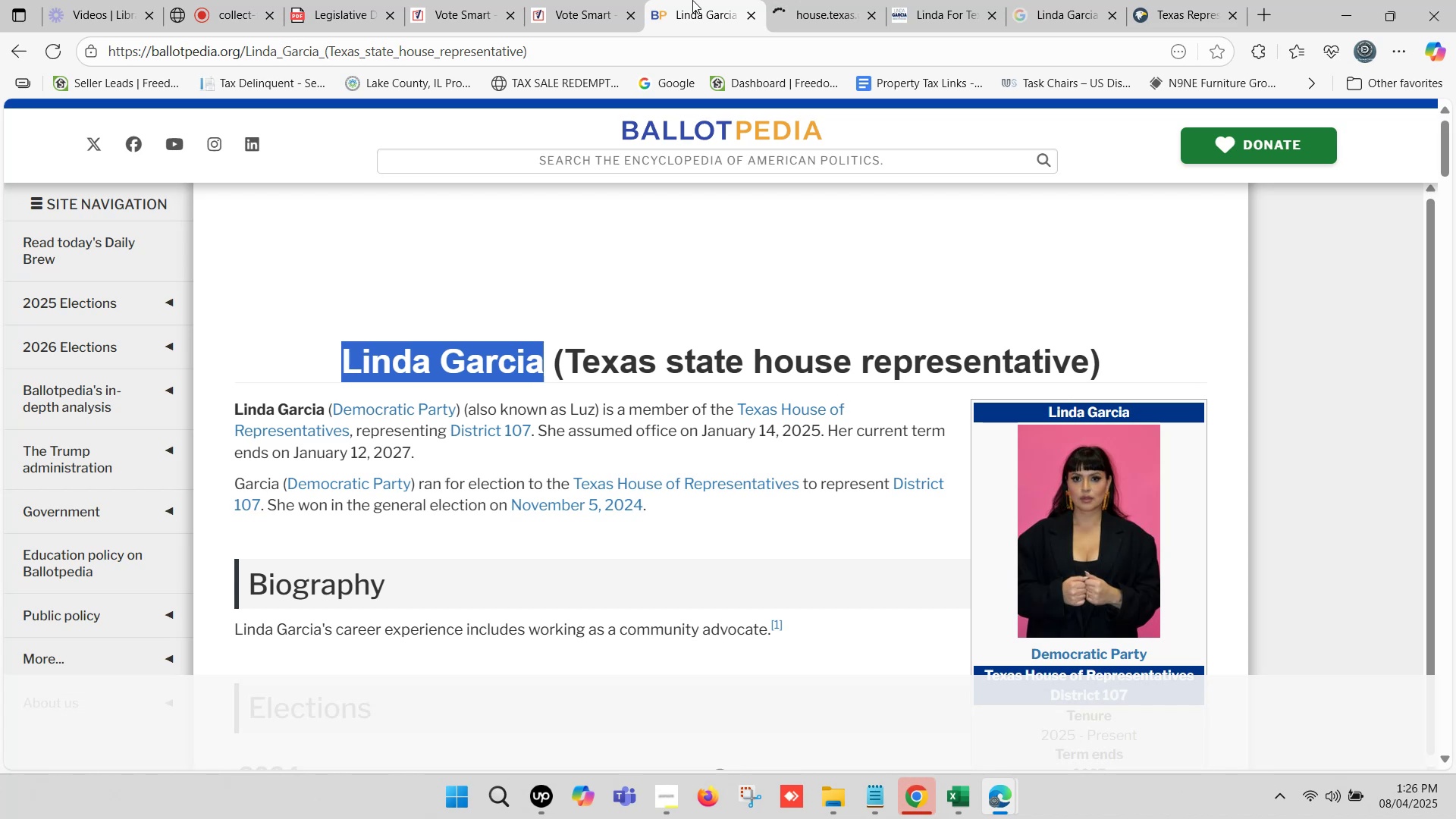 
left_click([692, 0])
 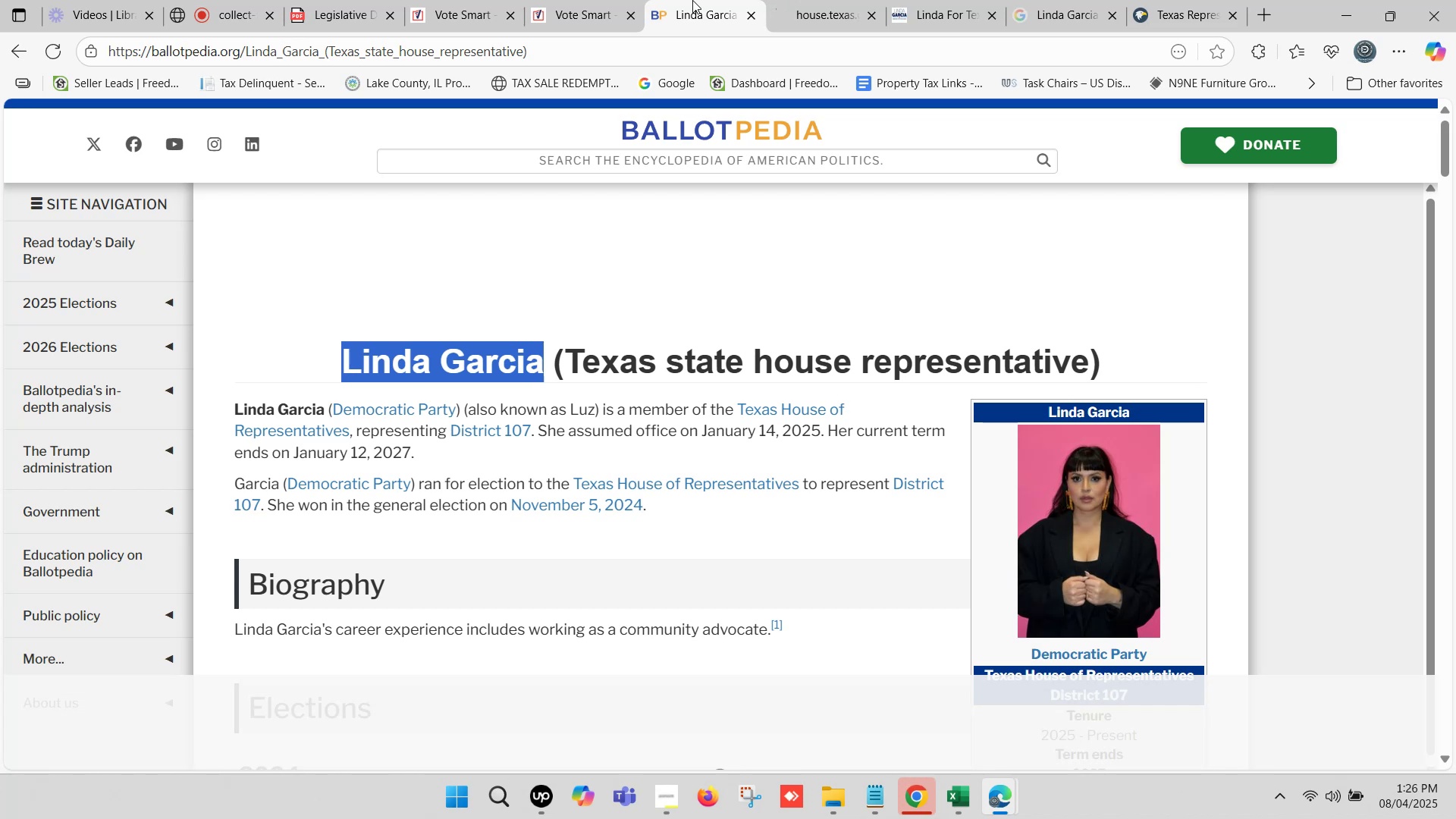 
left_click([692, 0])
 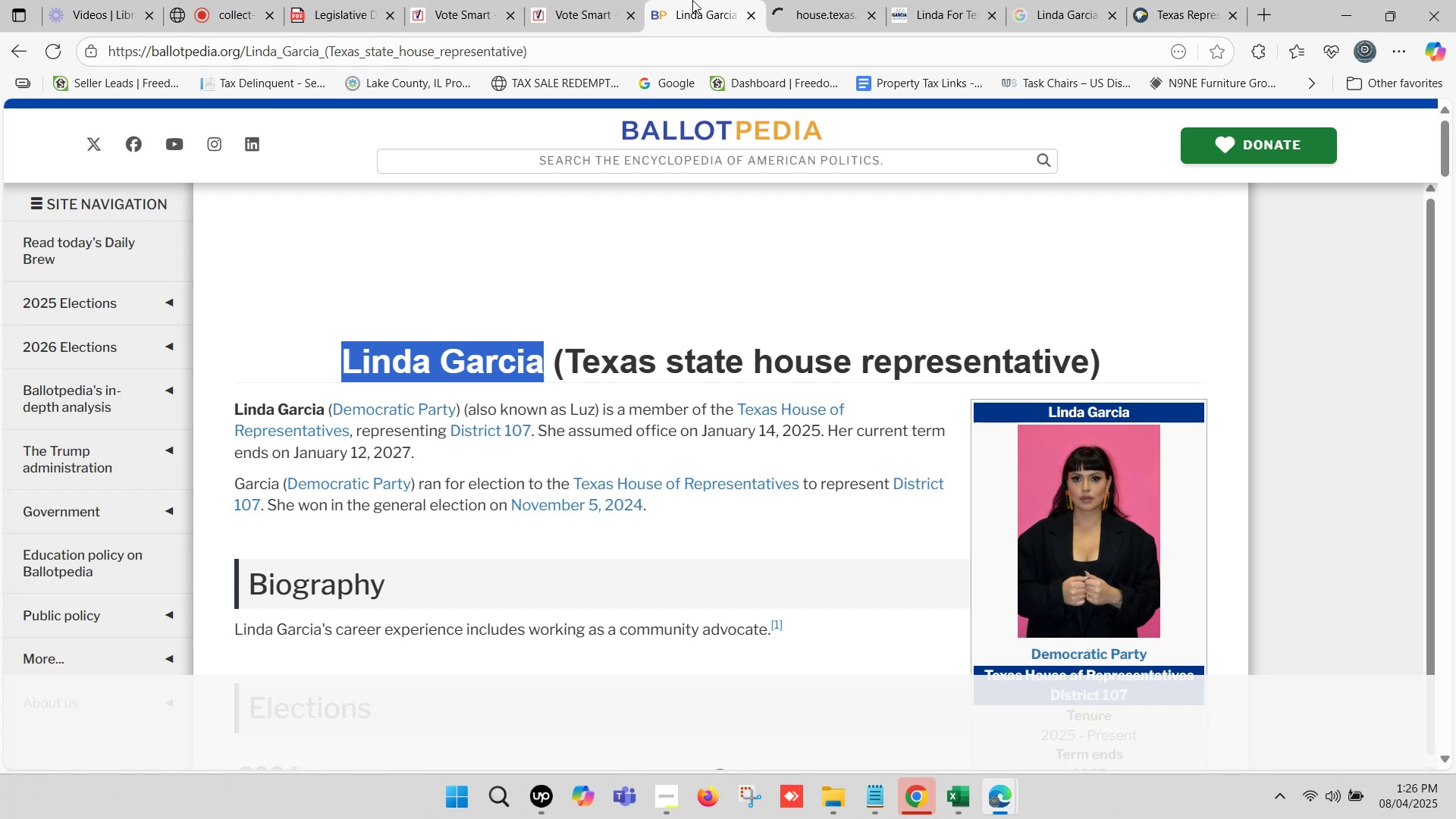 
left_click([692, 0])
 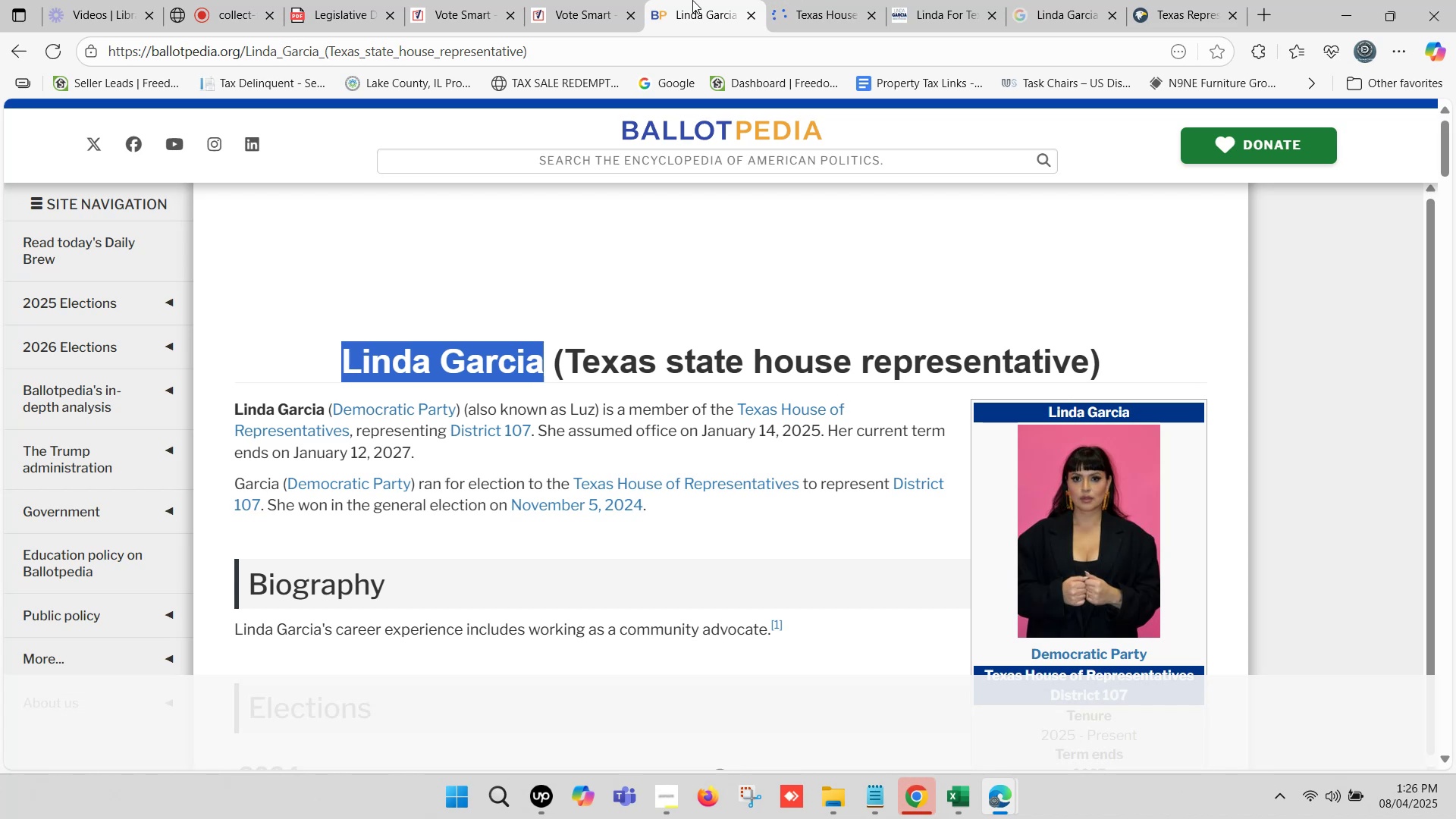 
left_click([692, 0])
 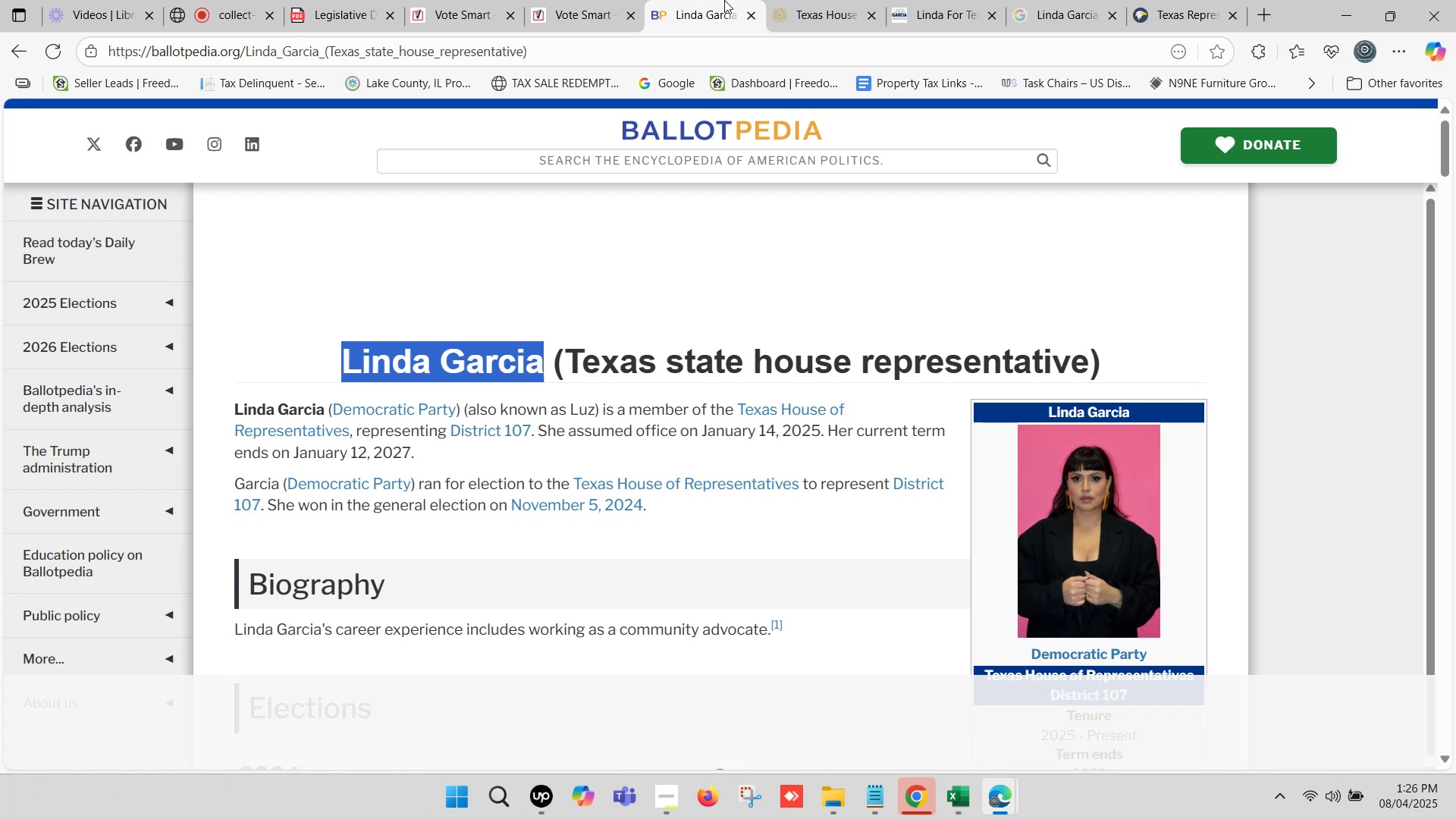 
left_click([794, 0])
 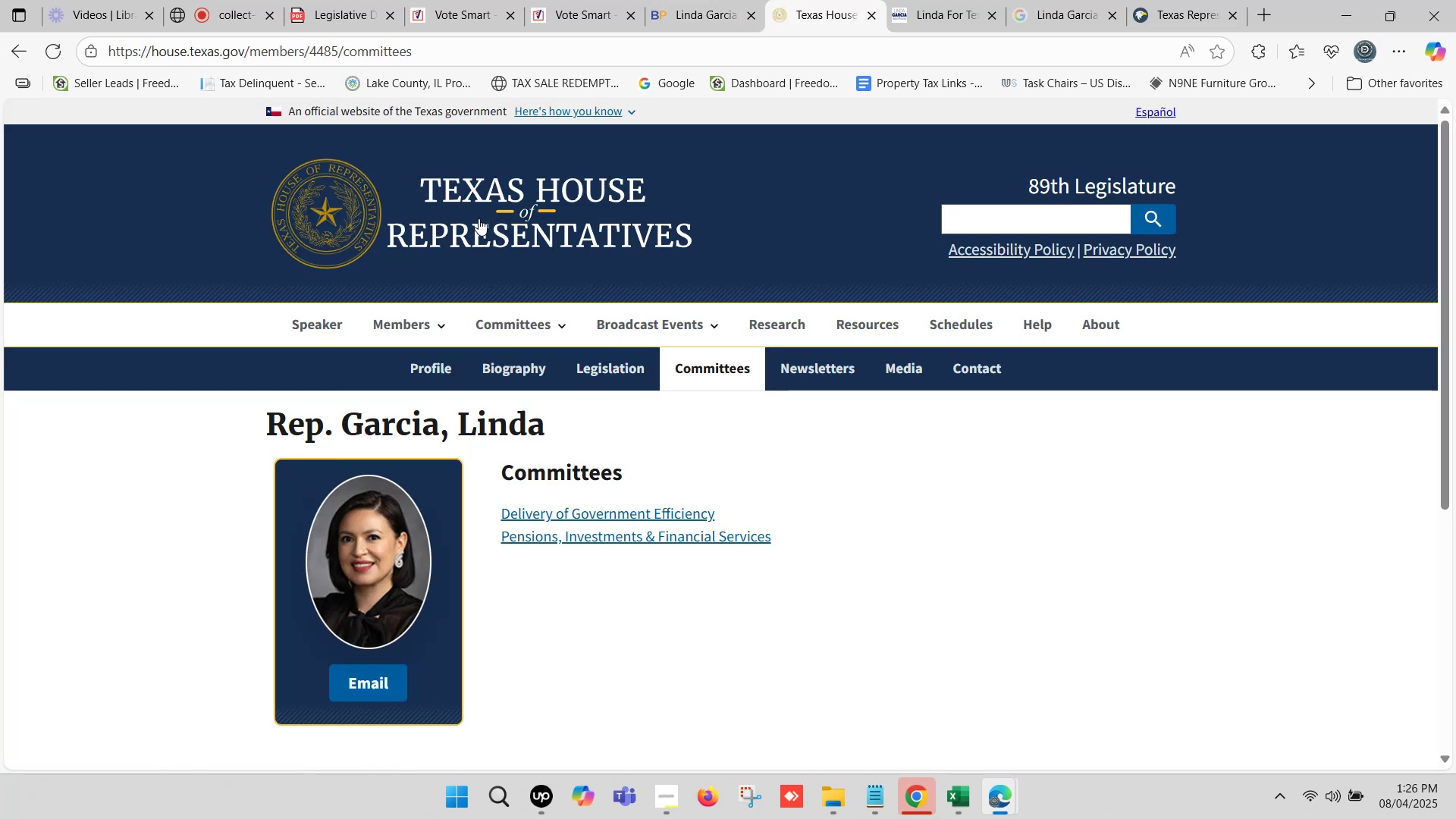 
scroll: coordinate [539, 341], scroll_direction: down, amount: 1.0
 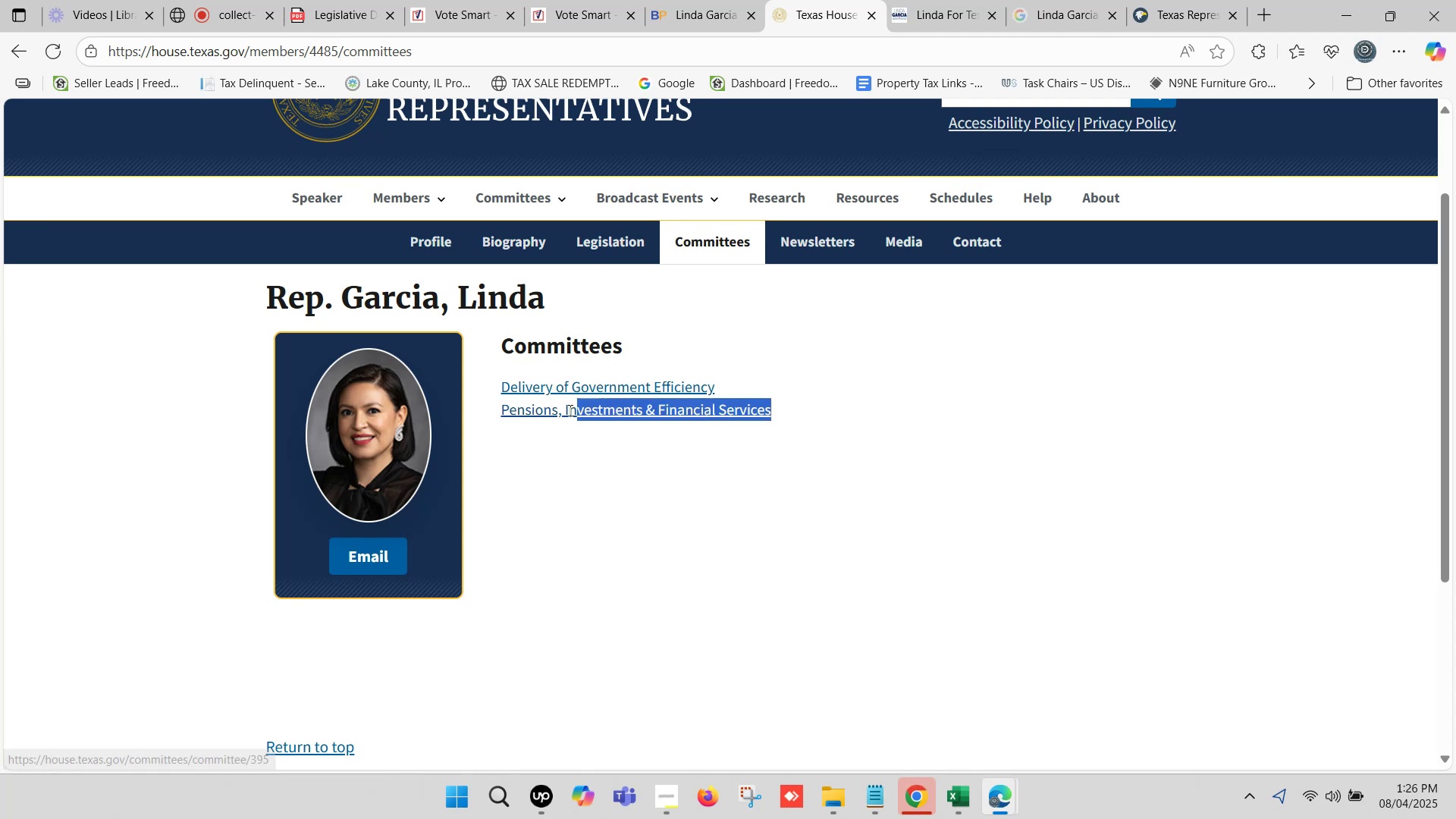 
key(Control+C)
 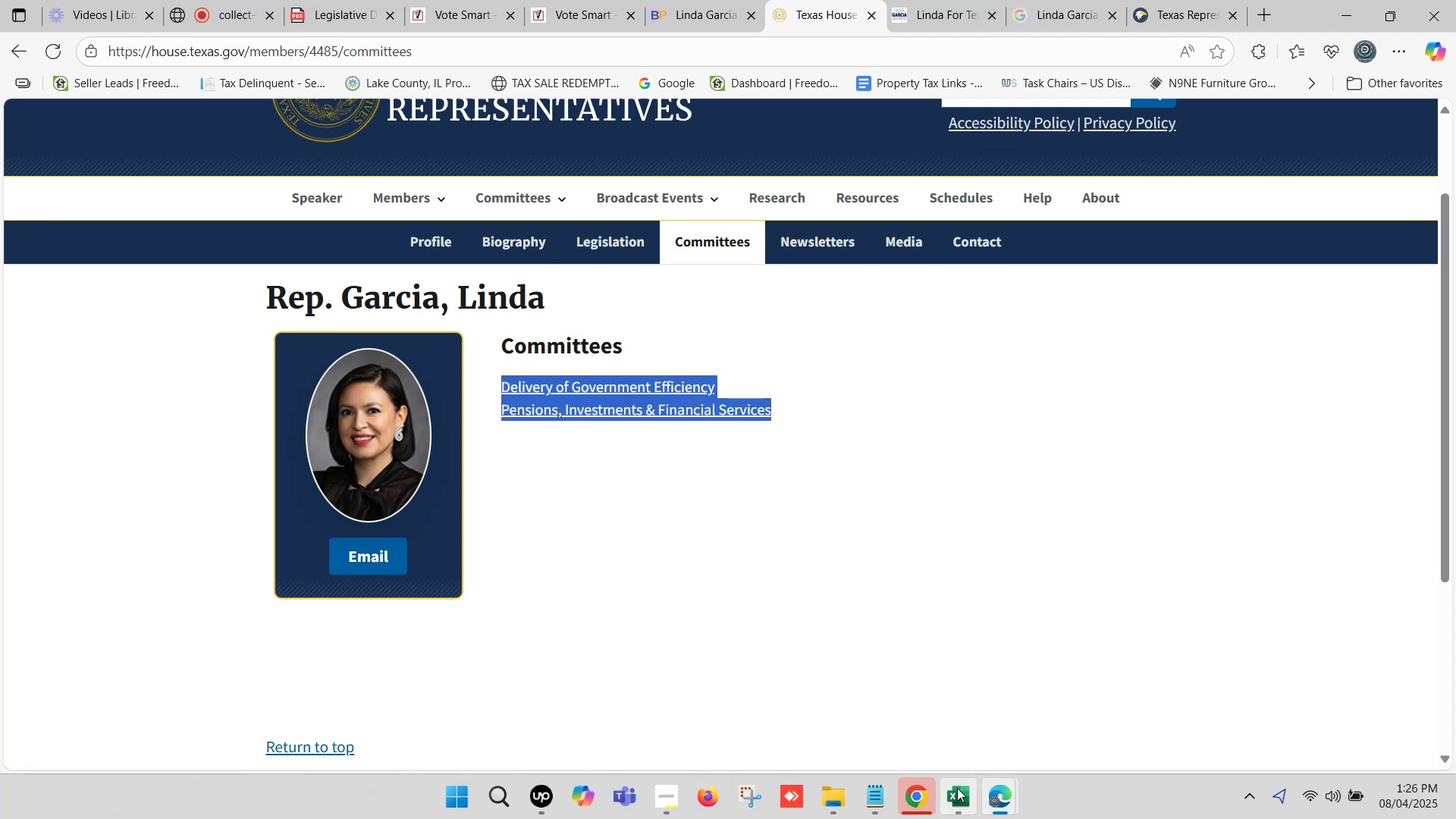 
left_click([957, 788])
 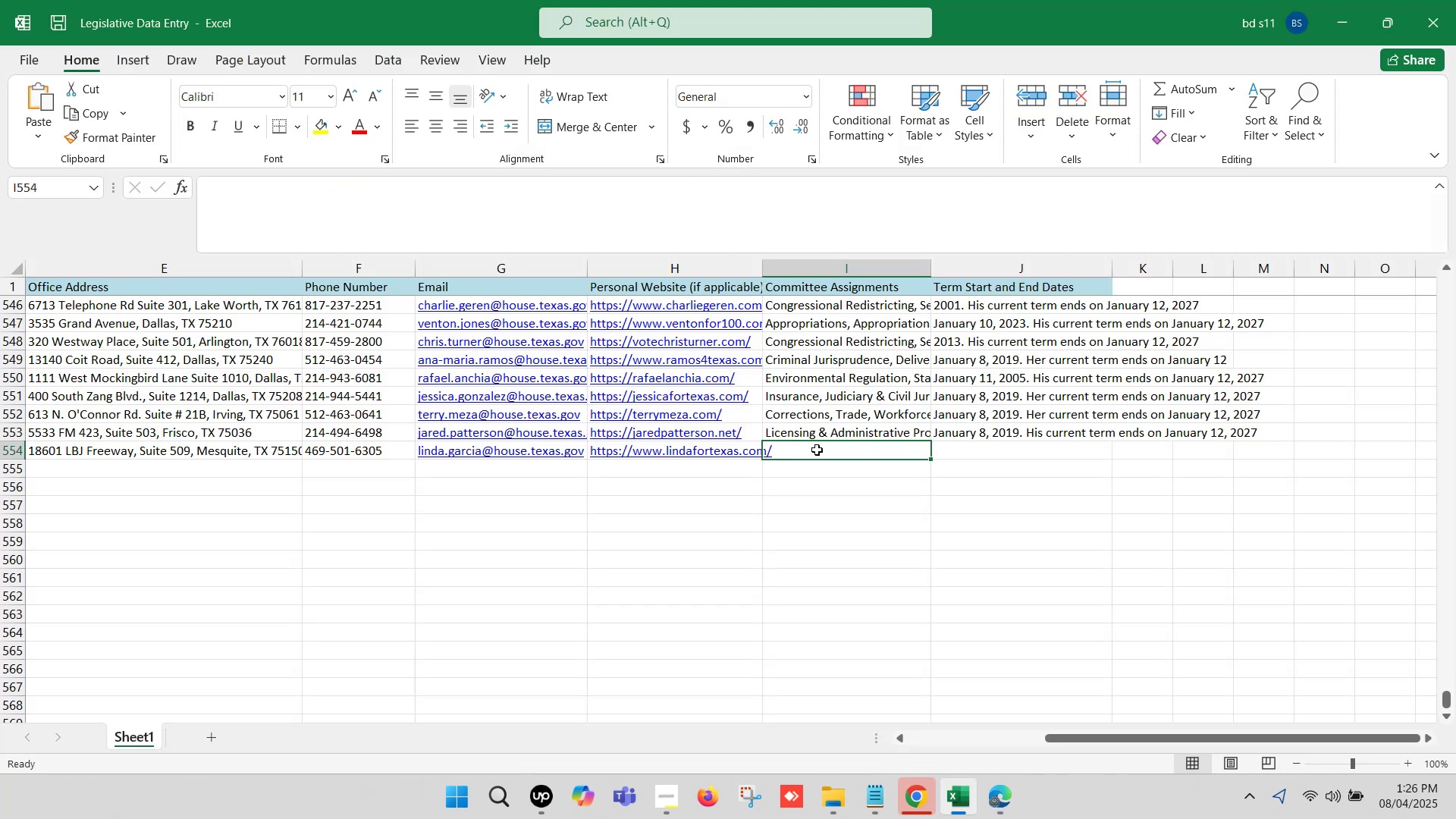 
double_click([817, 450])
 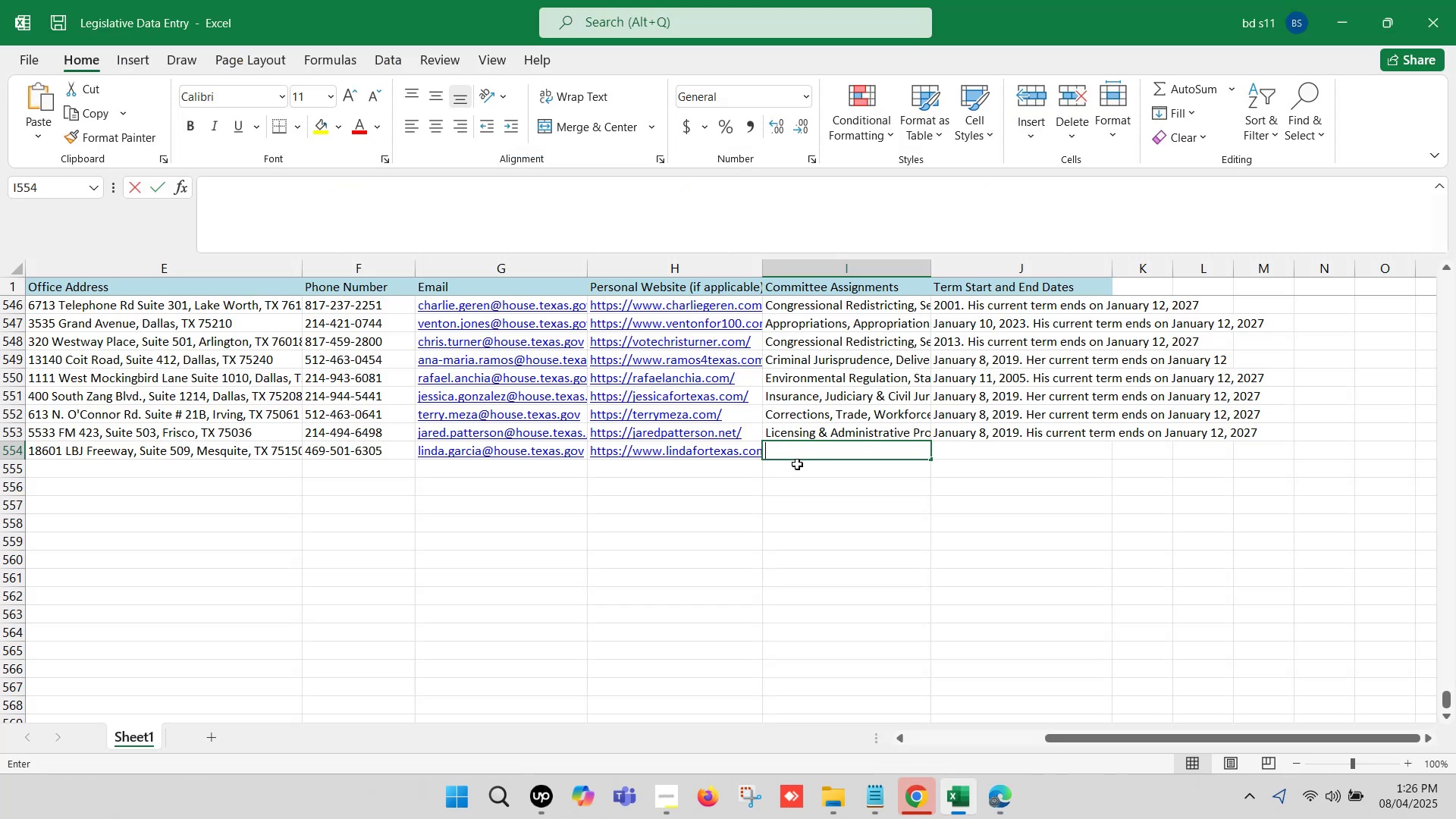 
key(Control+ControlLeft)
 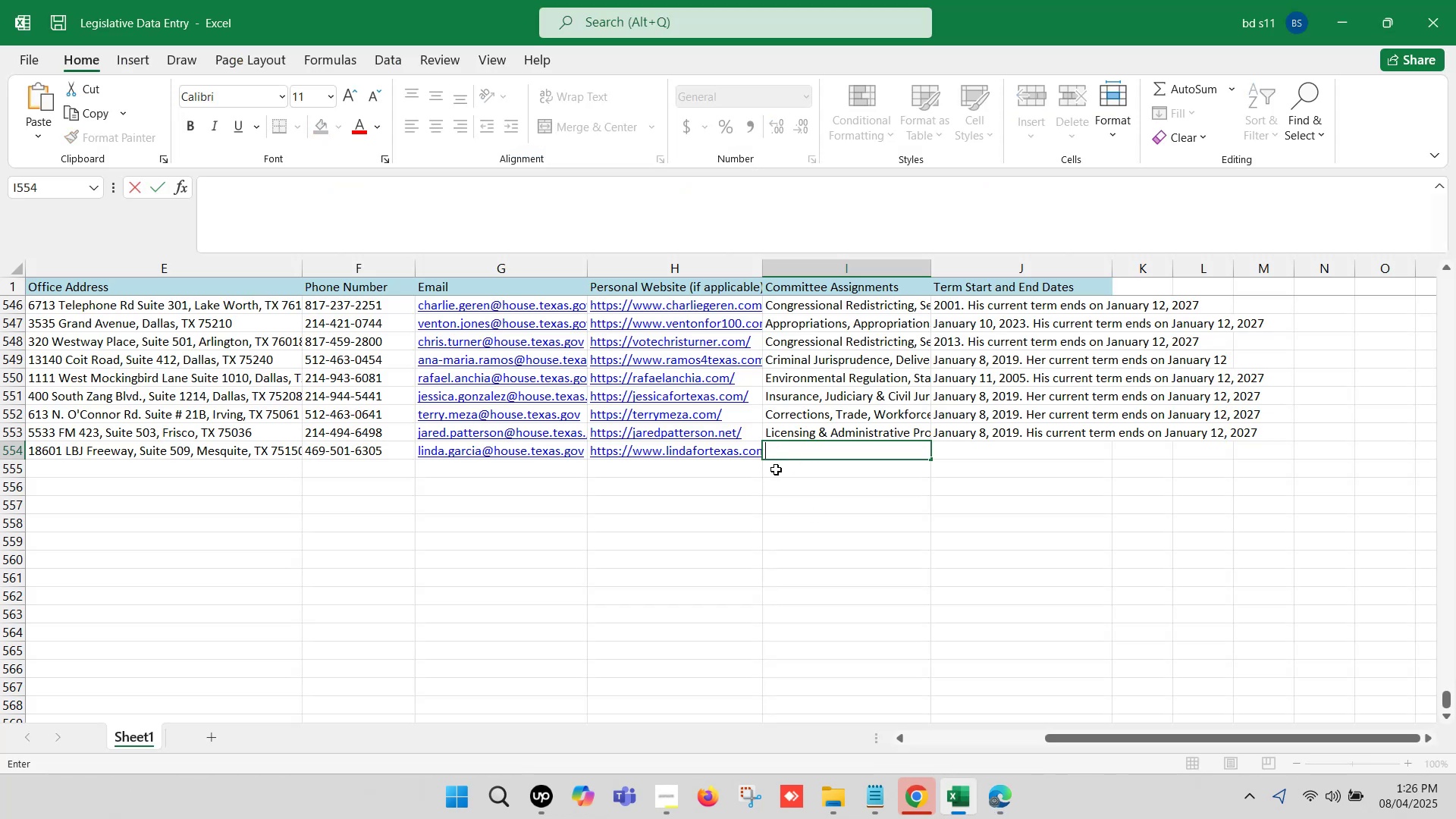 
key(Control+V)
 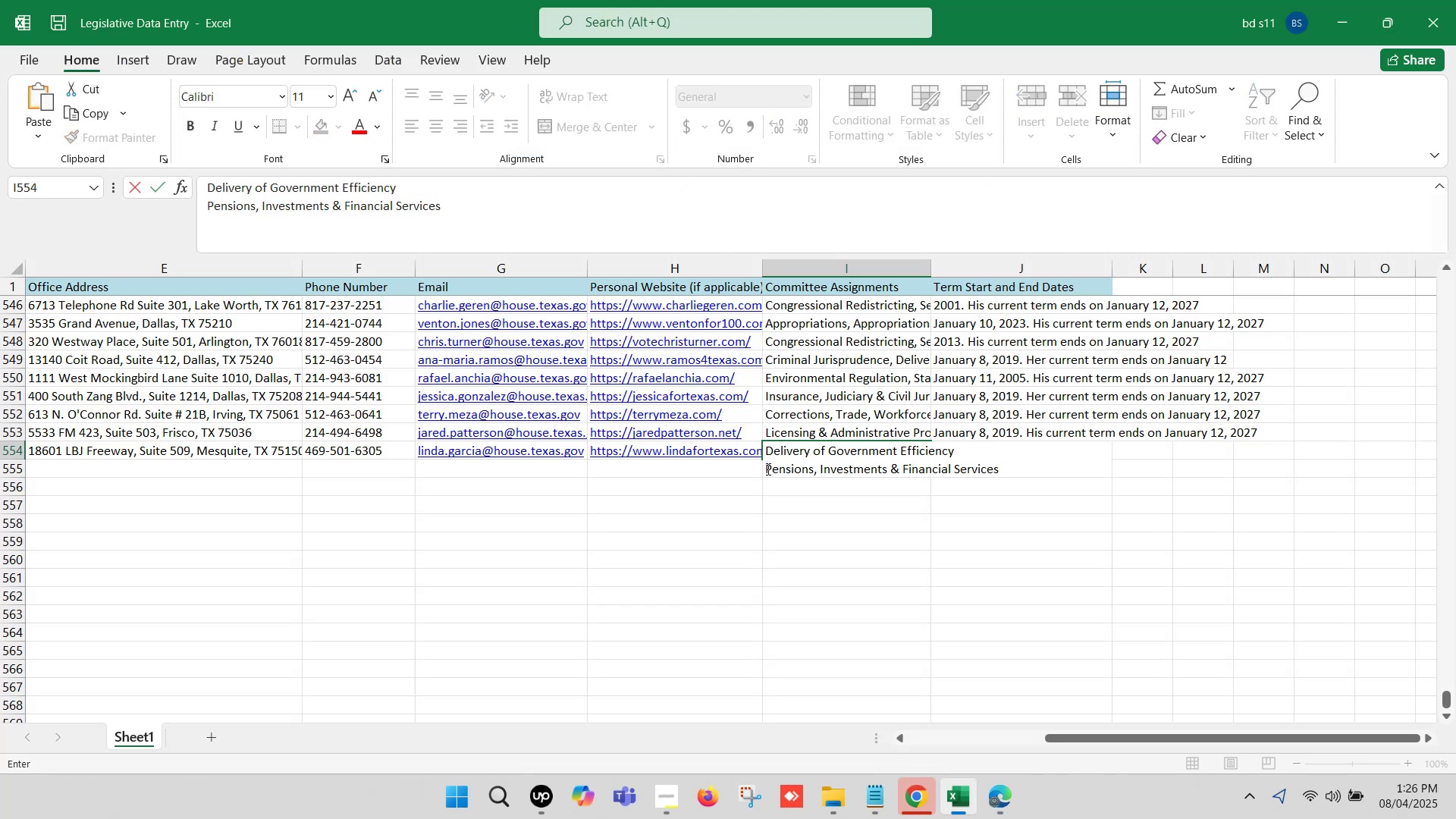 
left_click([767, 469])
 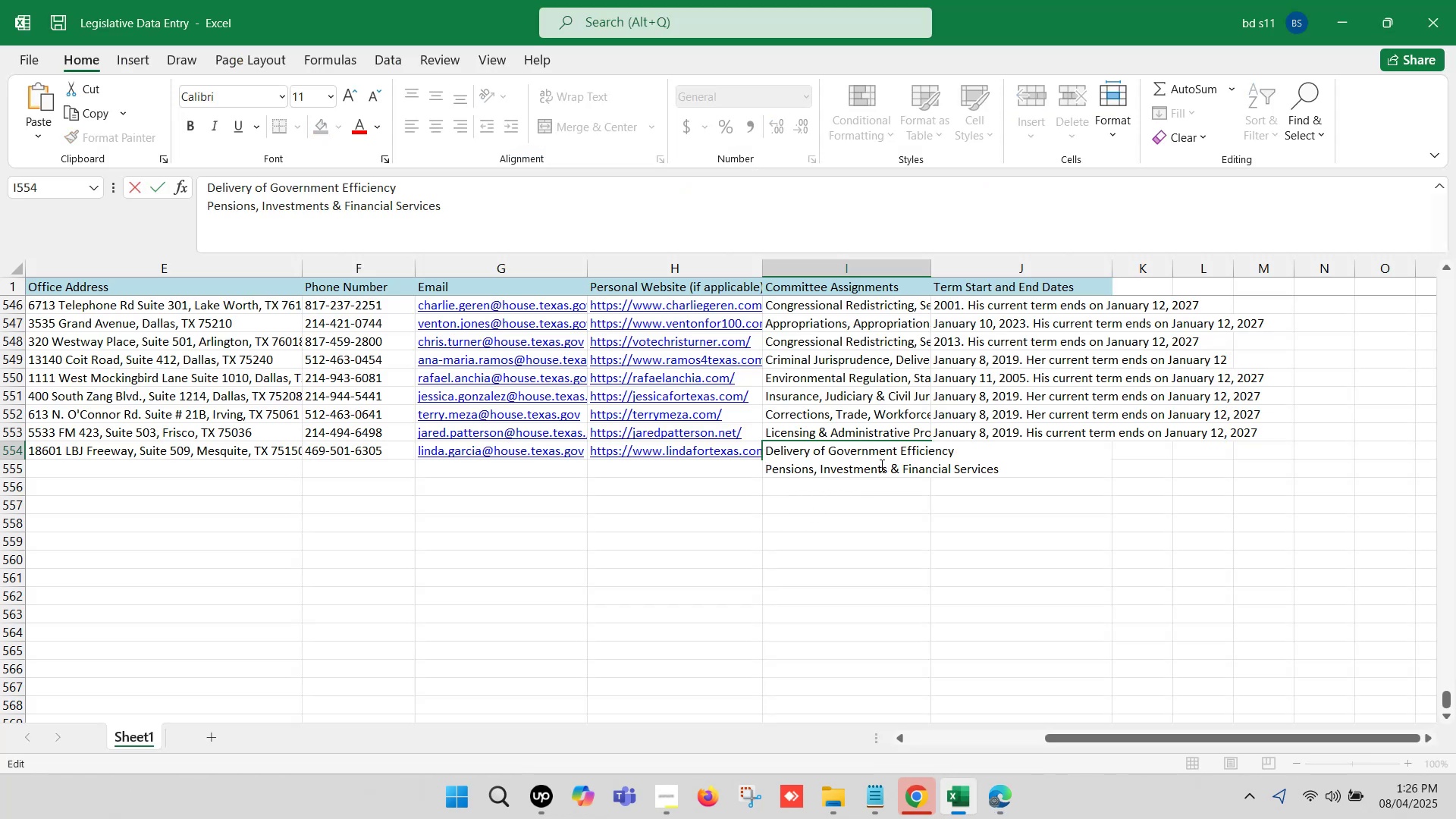 
key(Backspace)
 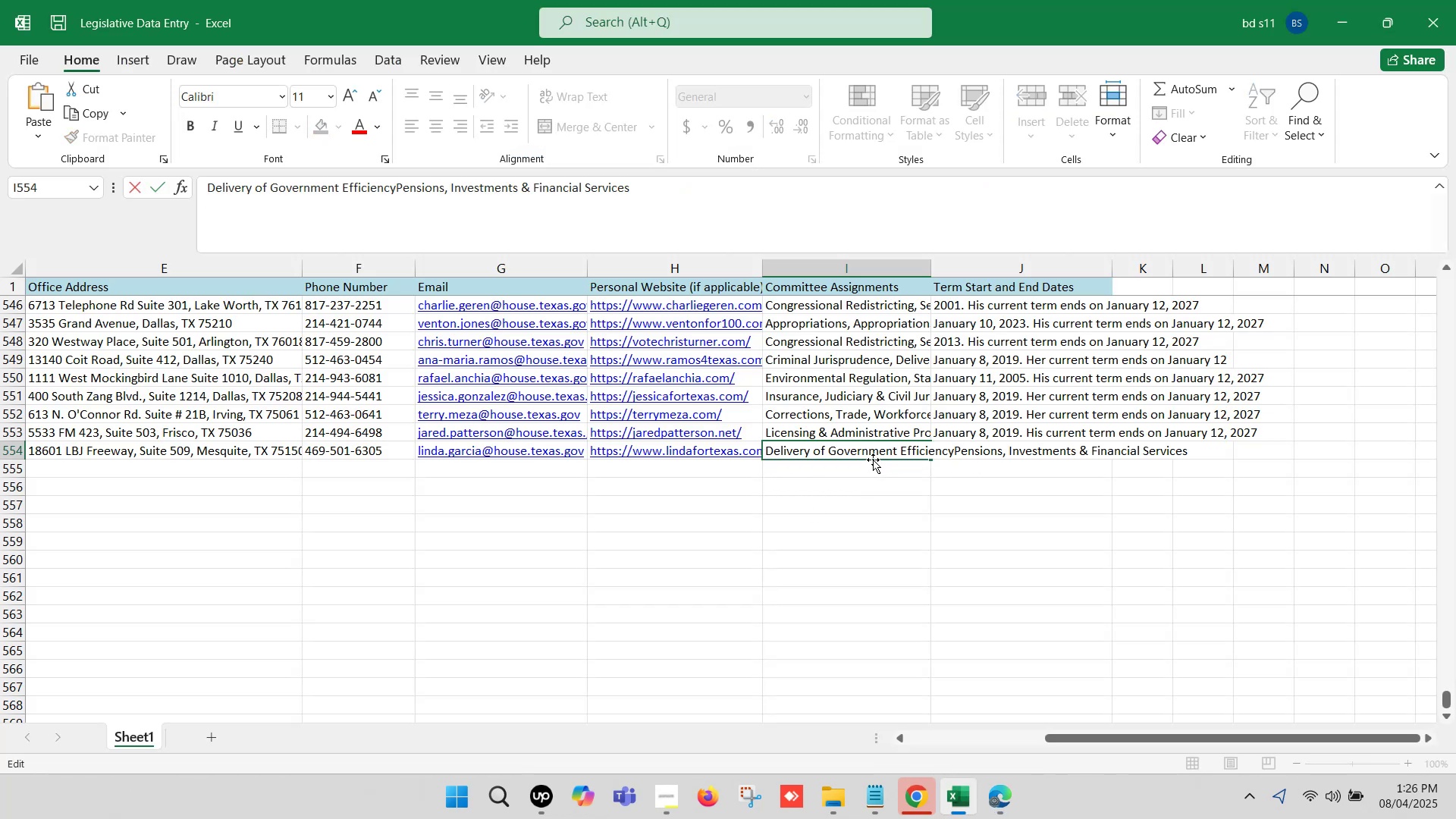 
key(Comma)
 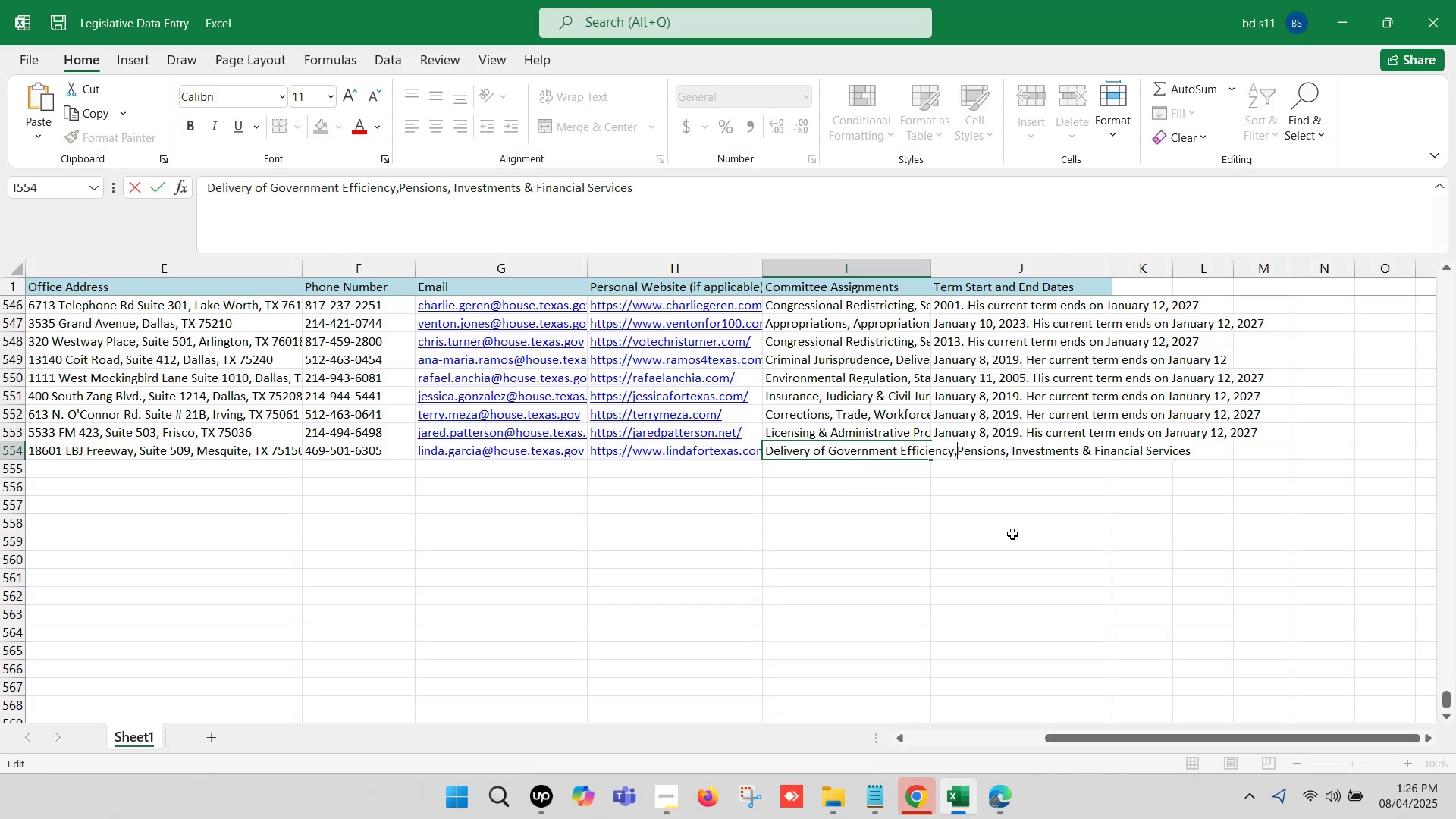 
key(Space)
 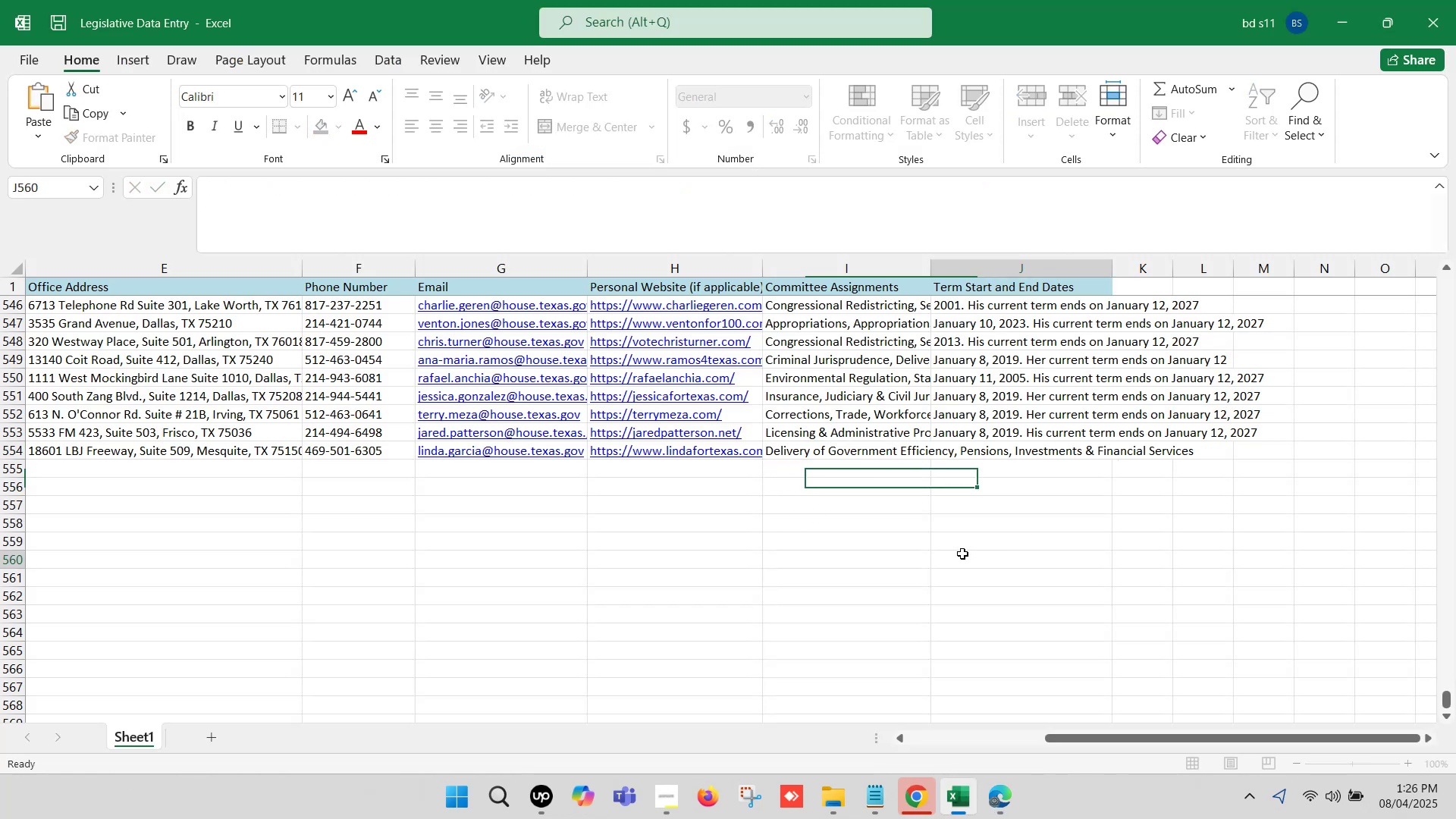 
left_click([962, 554])
 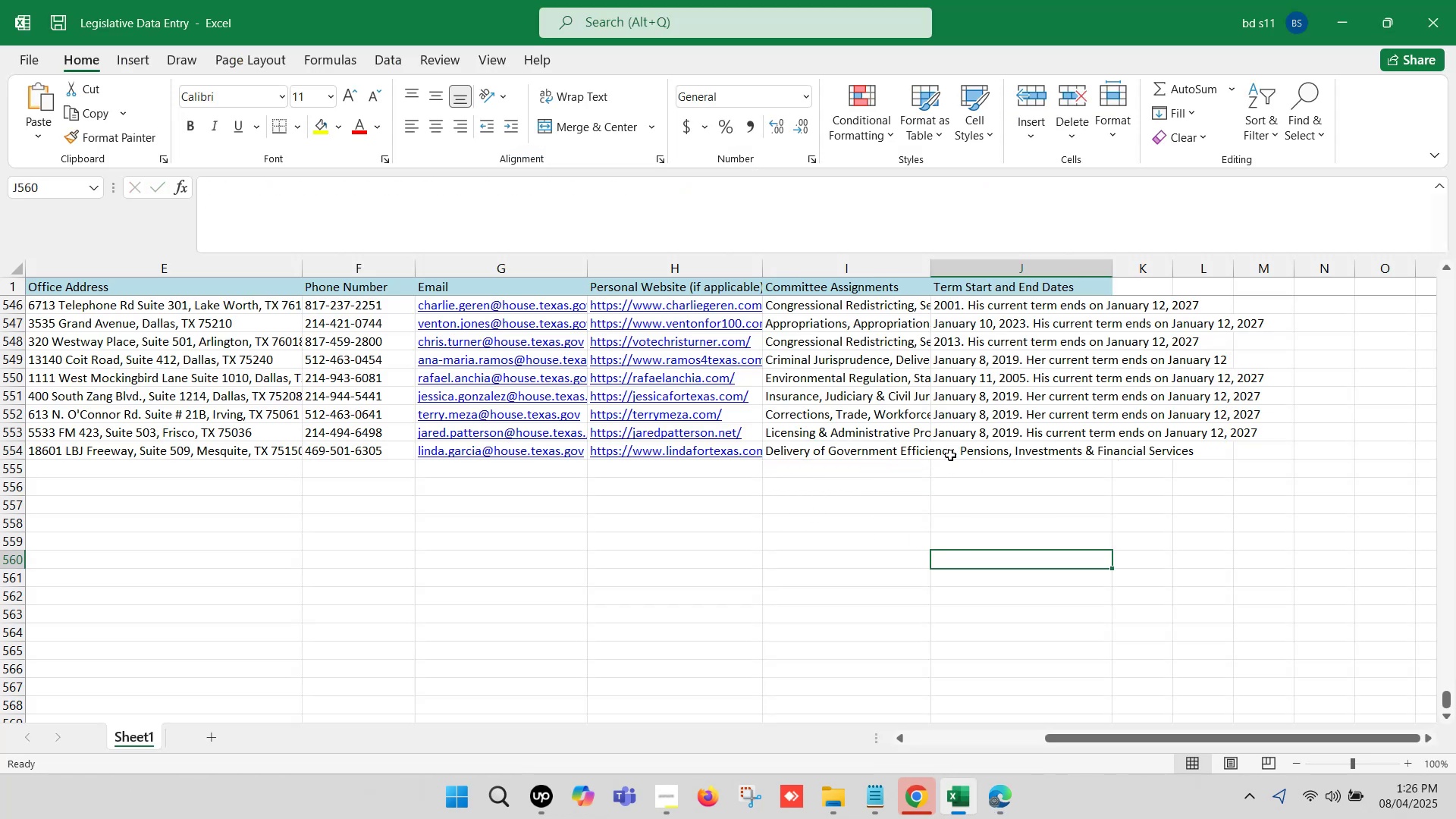 
left_click([949, 456])
 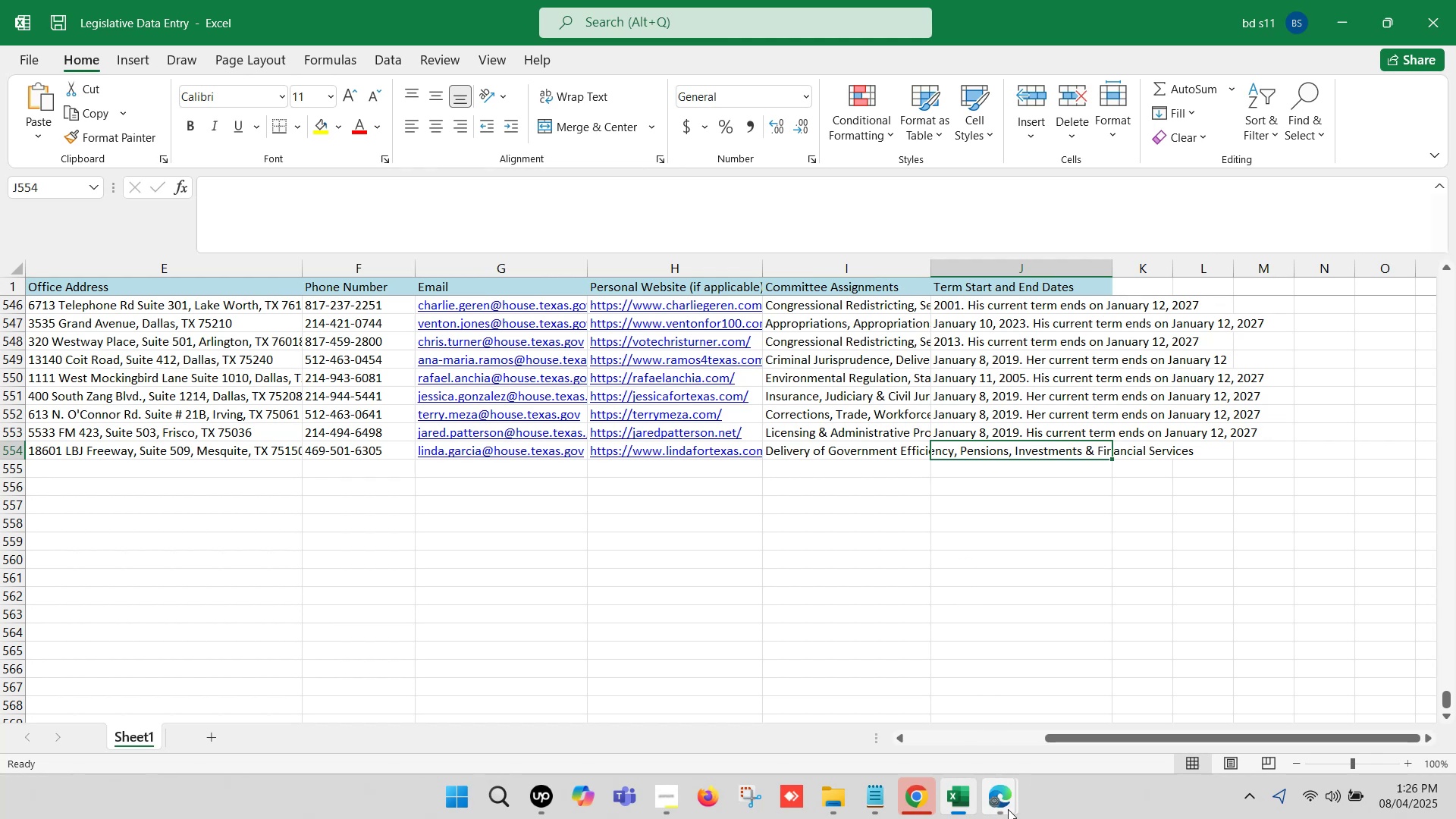 
left_click([1005, 800])
 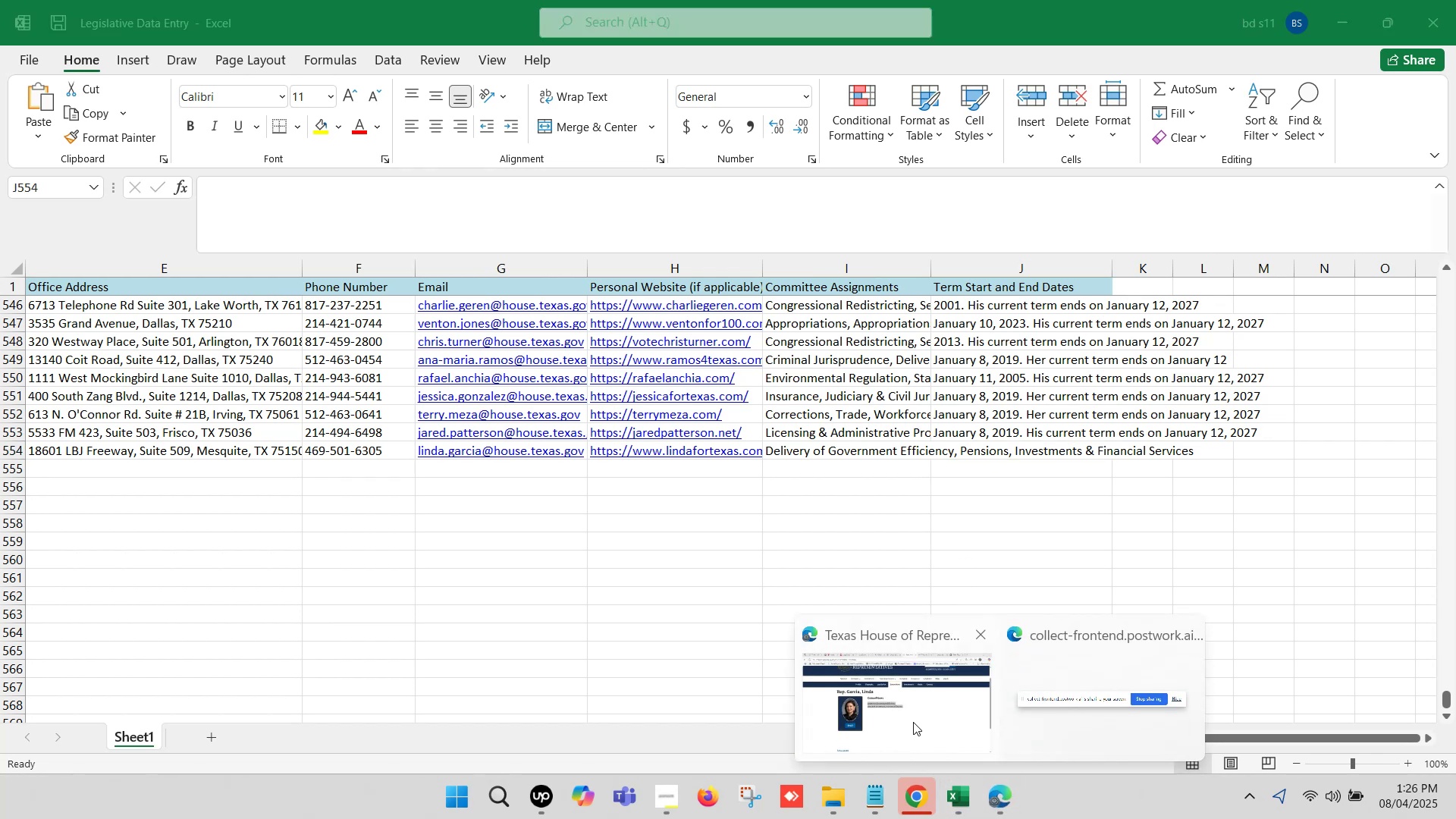 
left_click([910, 720])
 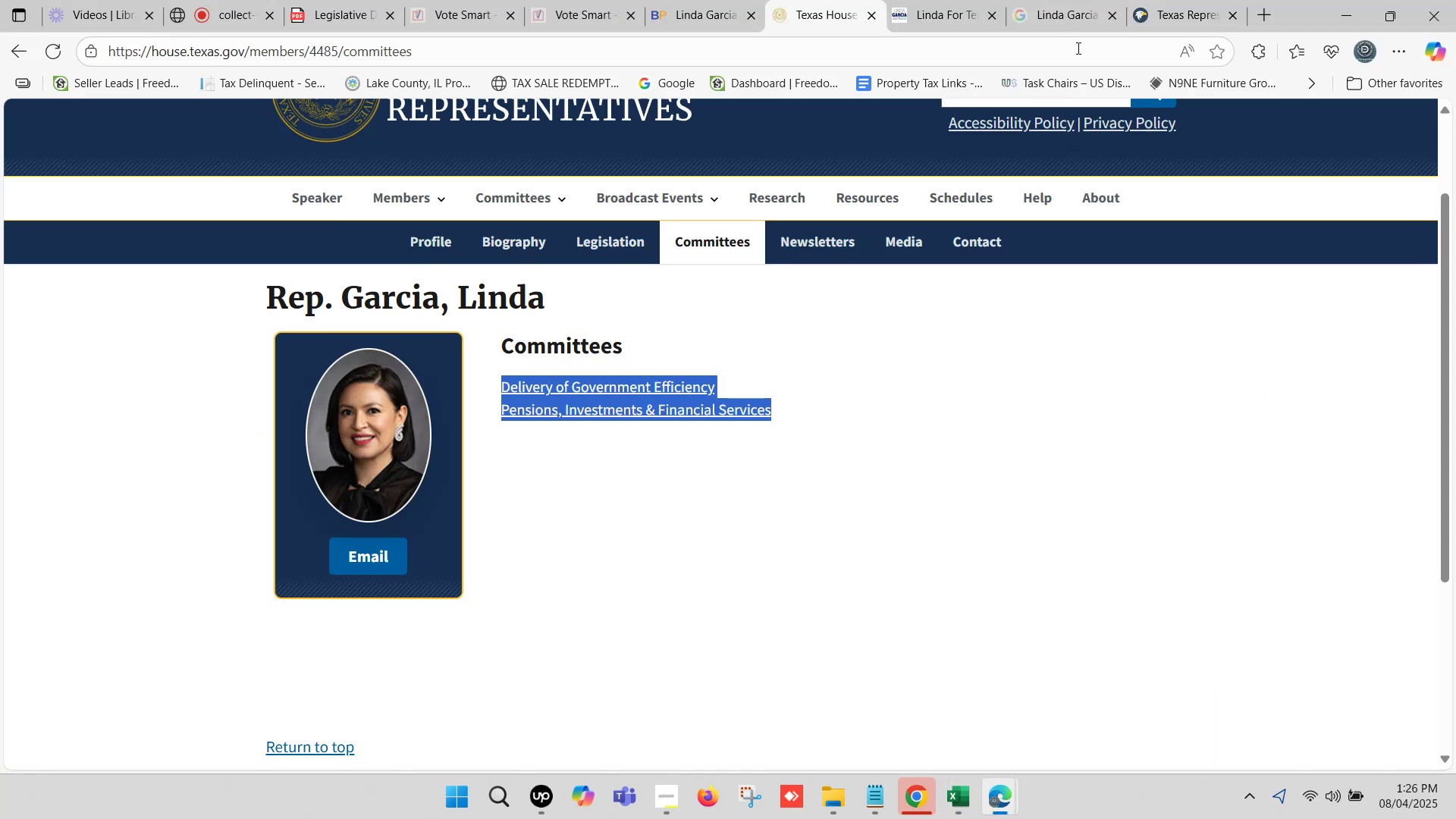 
left_click([1140, 0])
 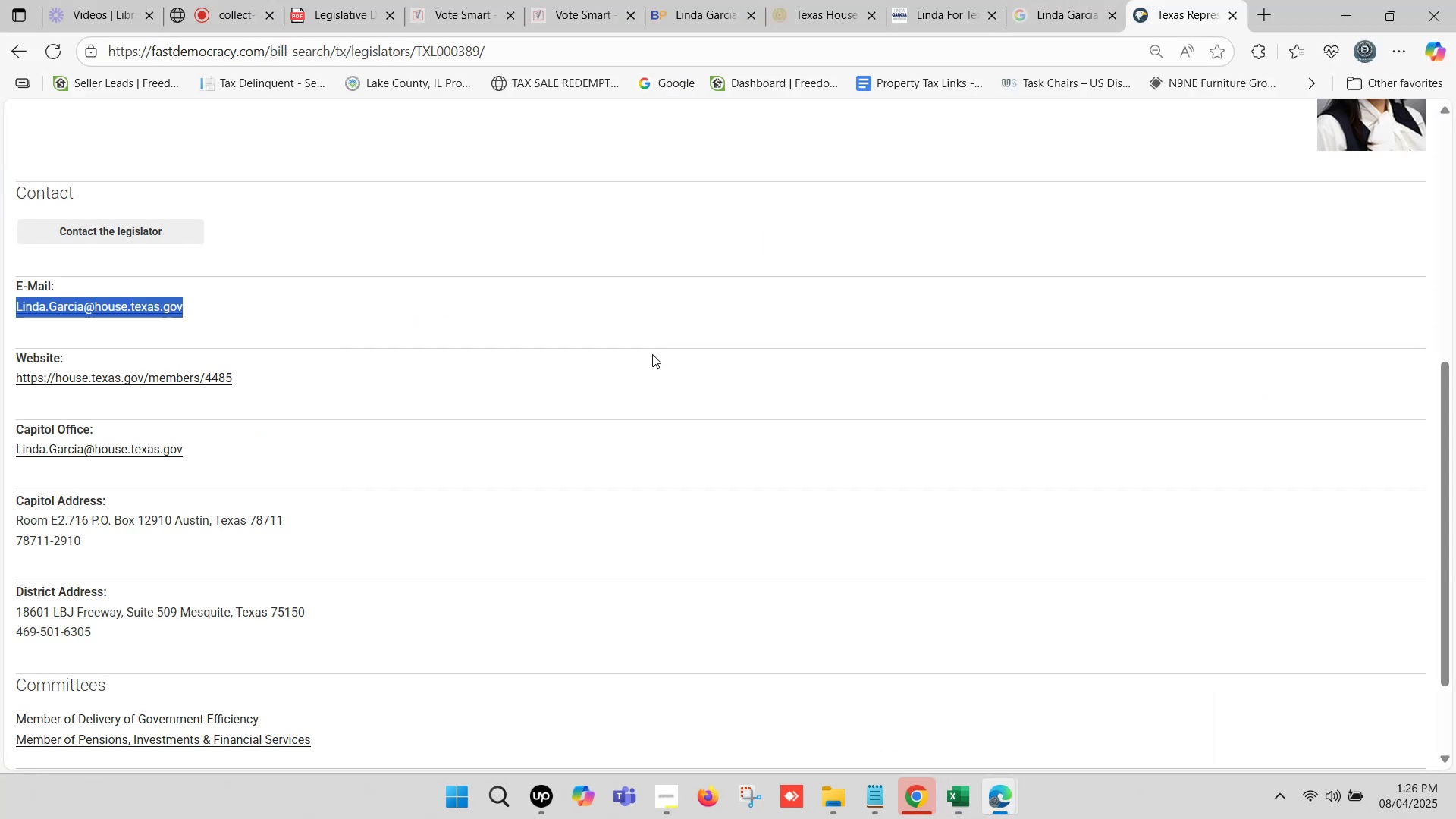 
scroll: coordinate [510, 345], scroll_direction: down, amount: 1.0
 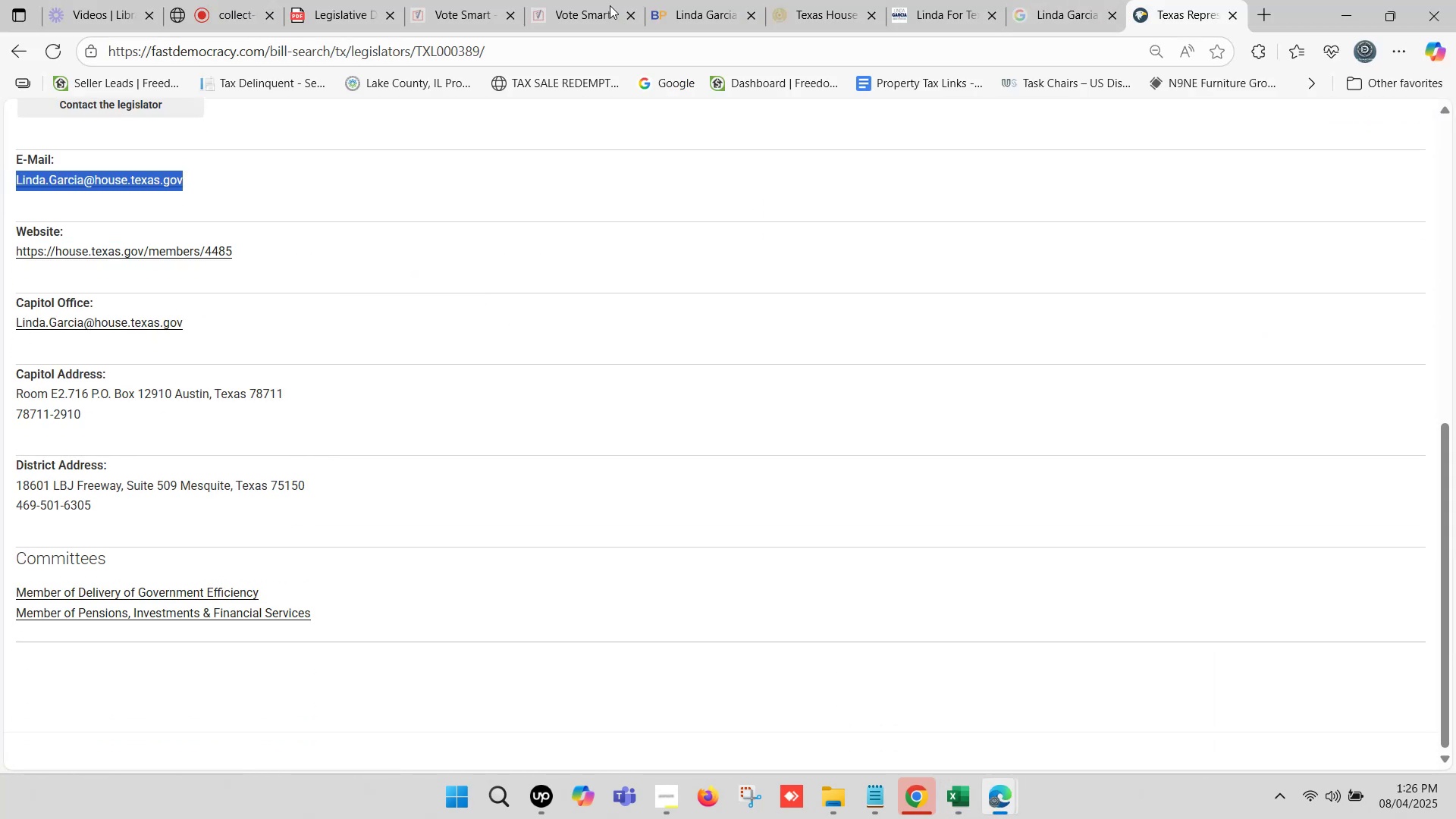 
left_click([573, 0])
 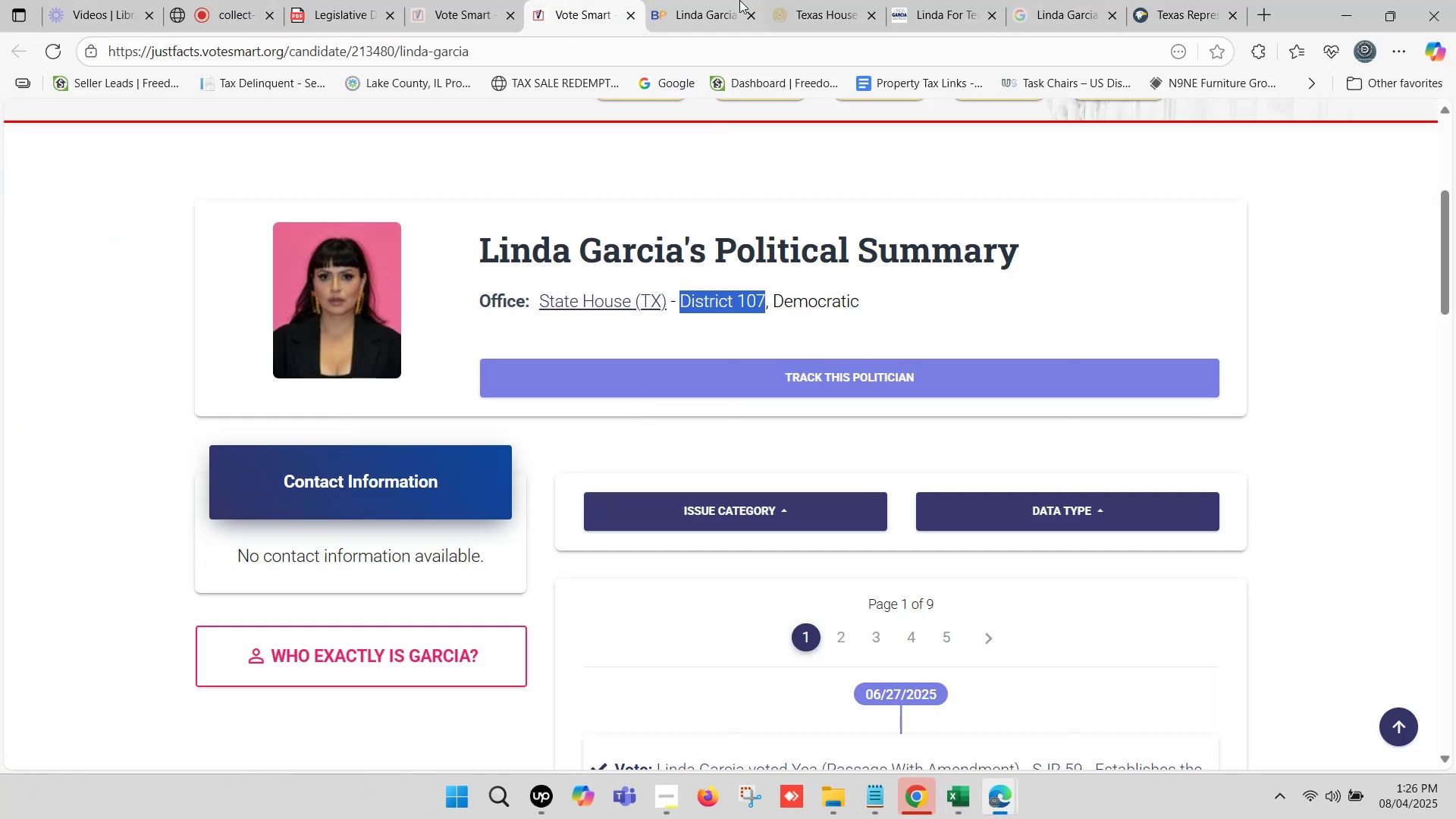 
left_click([743, 0])
 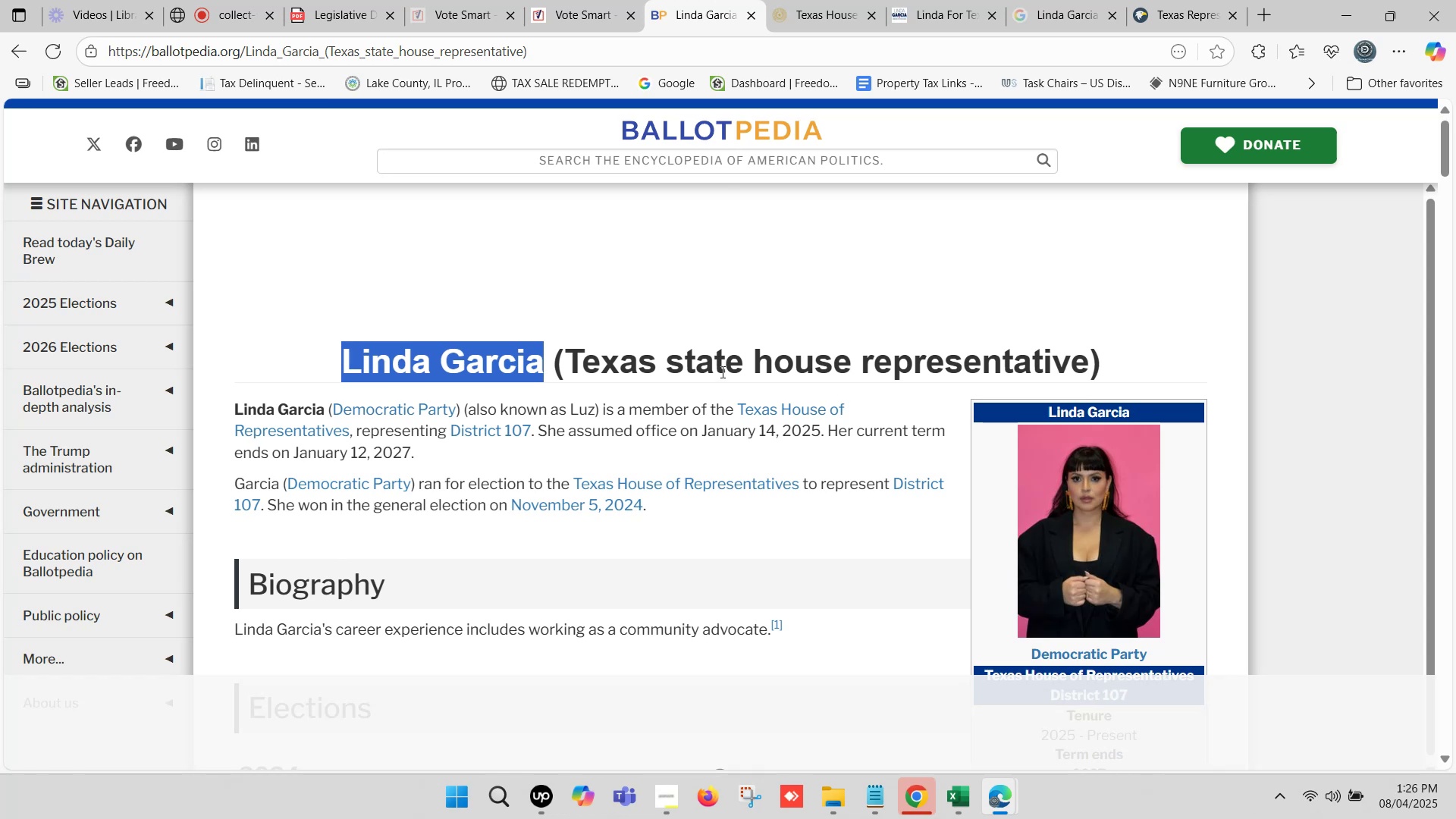 
scroll: coordinate [714, 350], scroll_direction: down, amount: 1.0
 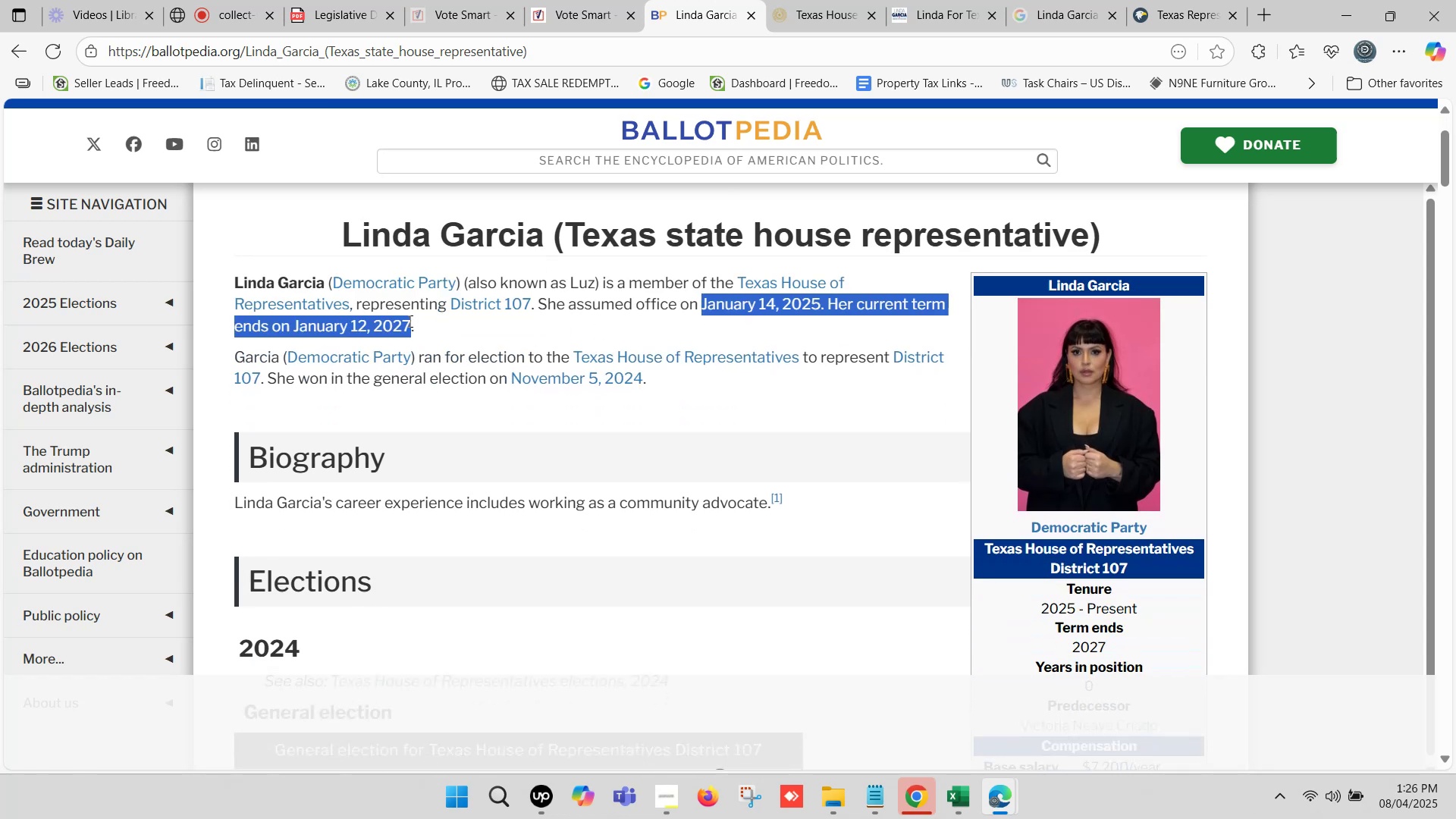 
key(Control+C)
 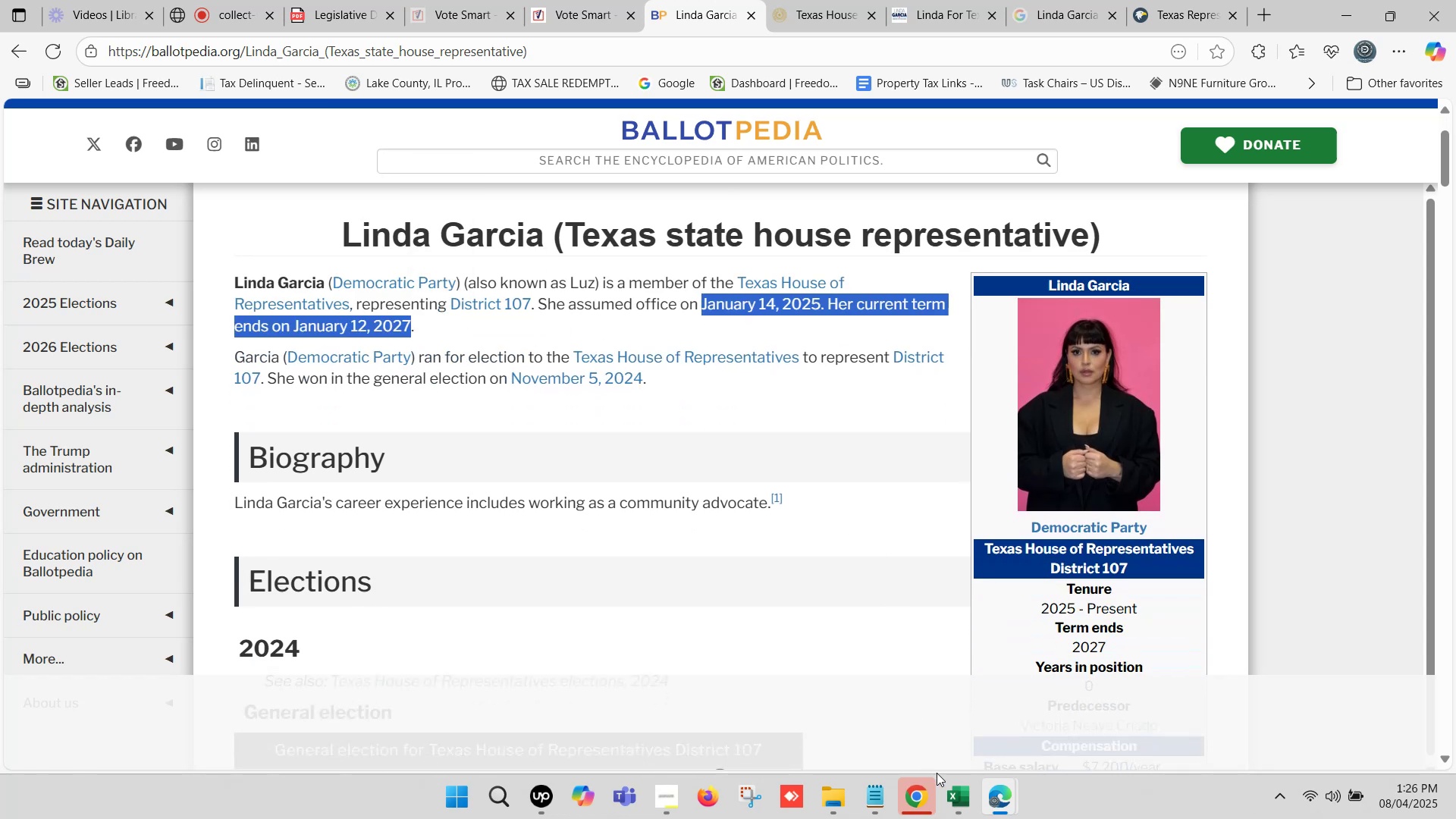 
left_click([955, 794])
 